 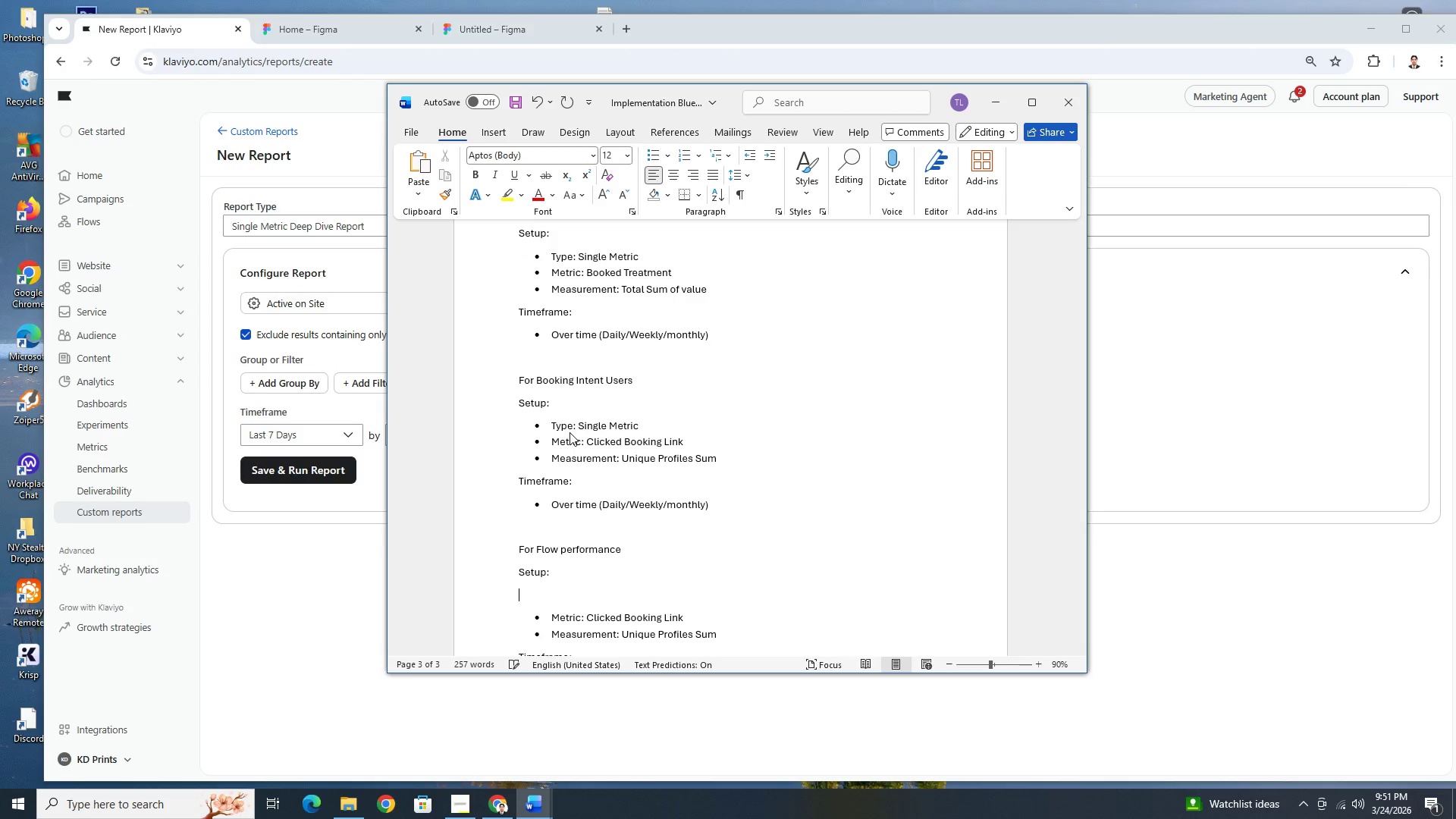 
key(Control+V)
 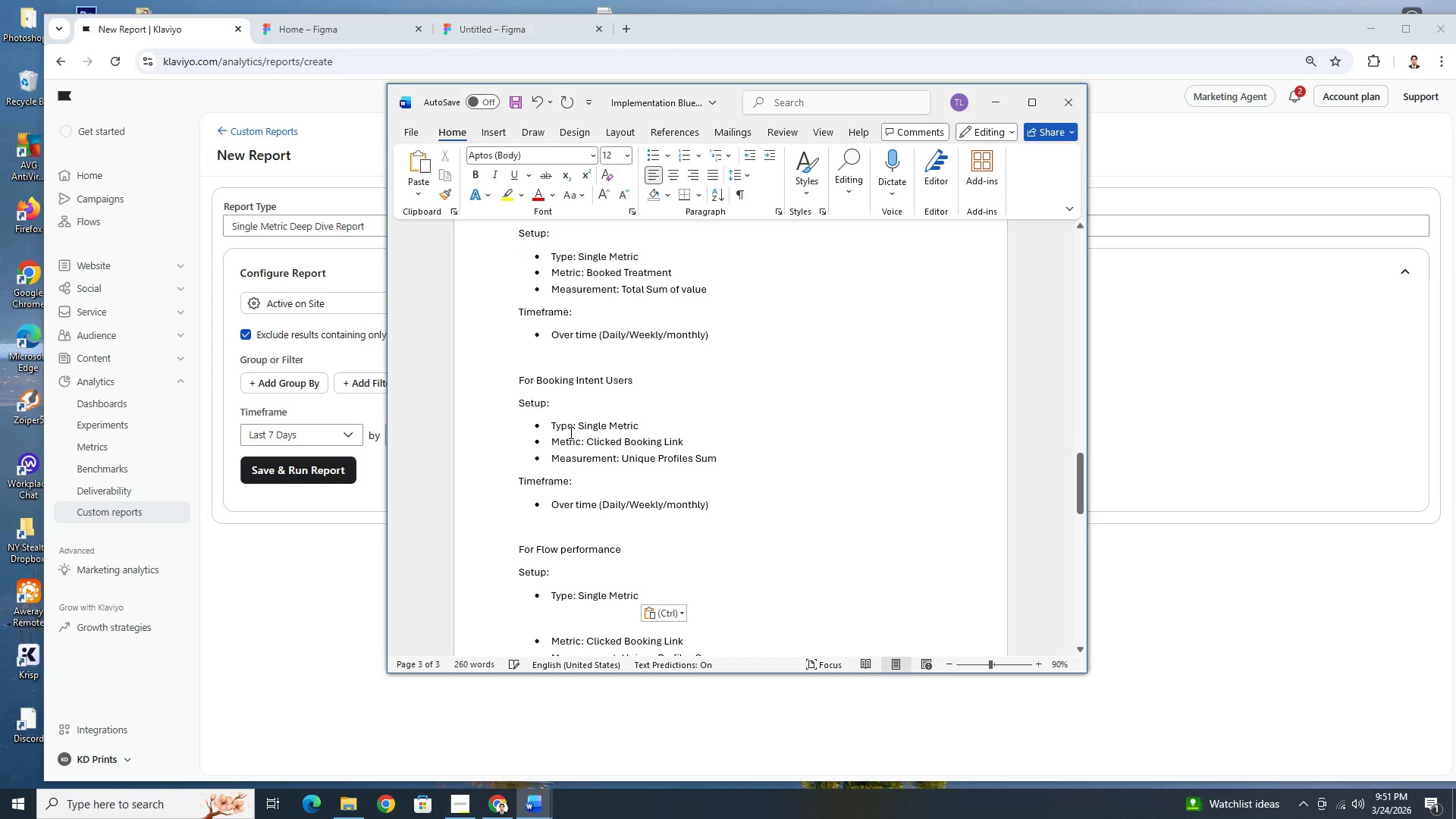 
key(Backspace)
 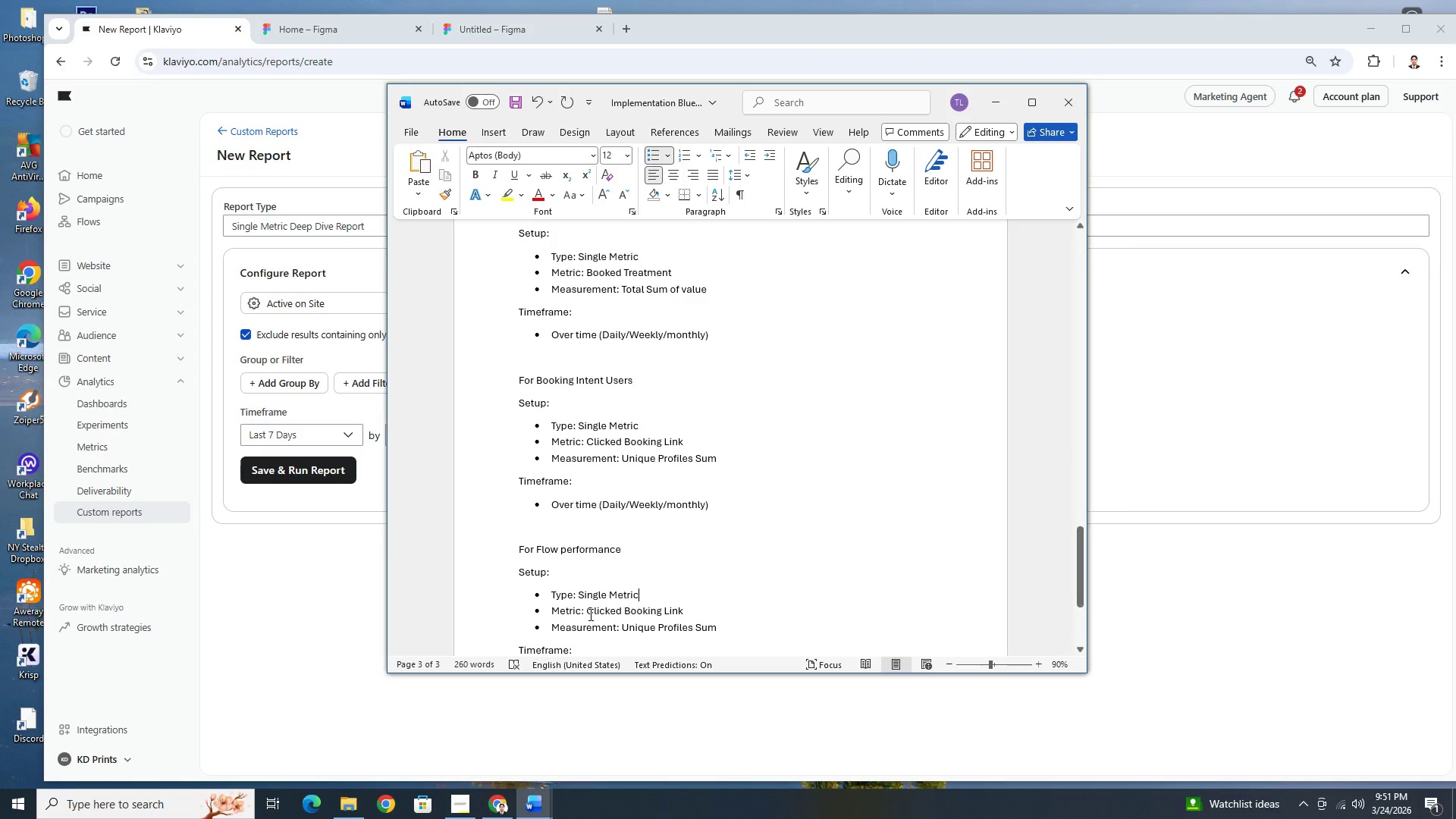 
left_click_drag(start_coordinate=[588, 613], to_coordinate=[684, 610])
 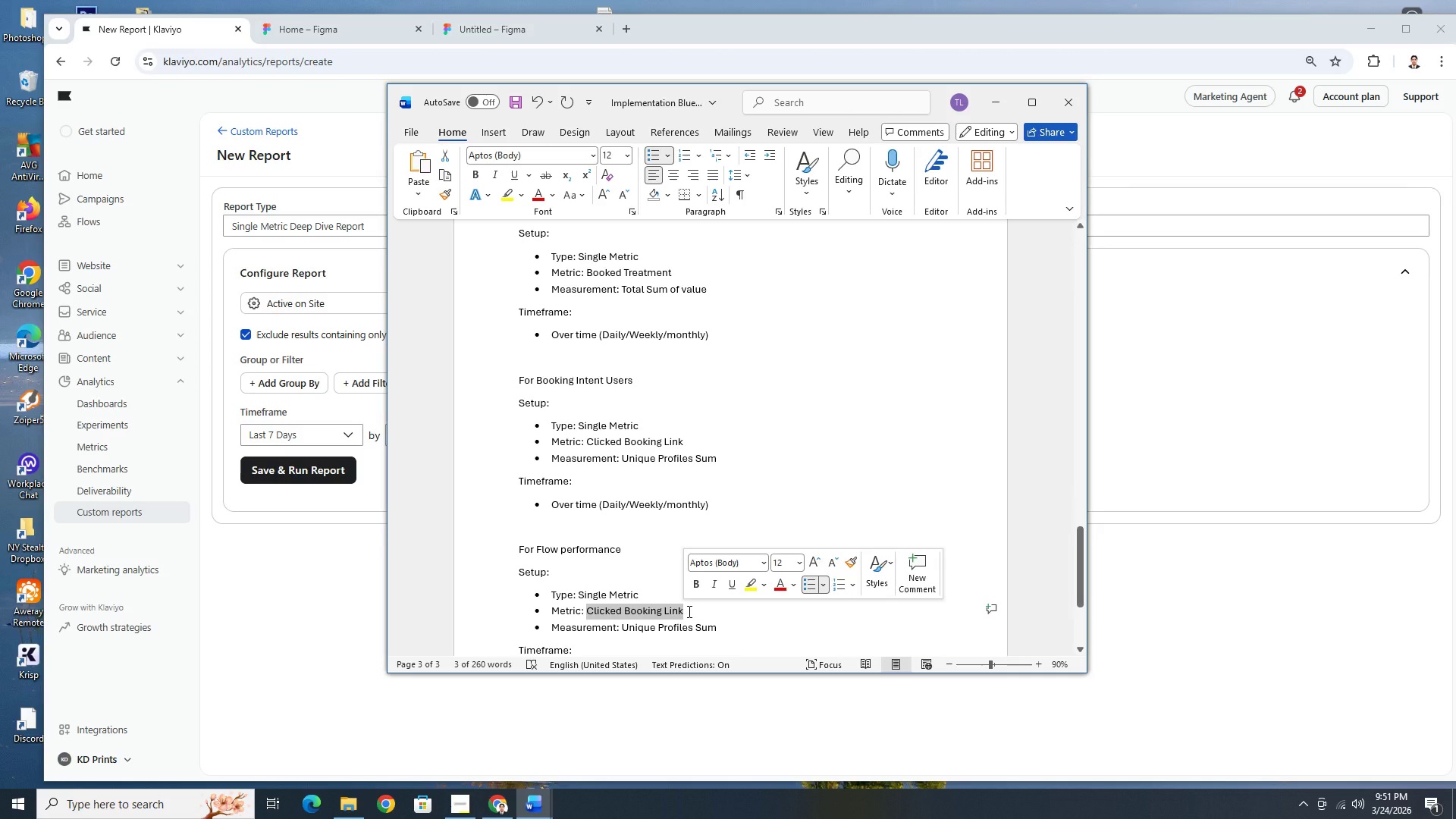 
type(Pa)
key(Backspace)
type(laced Order)
 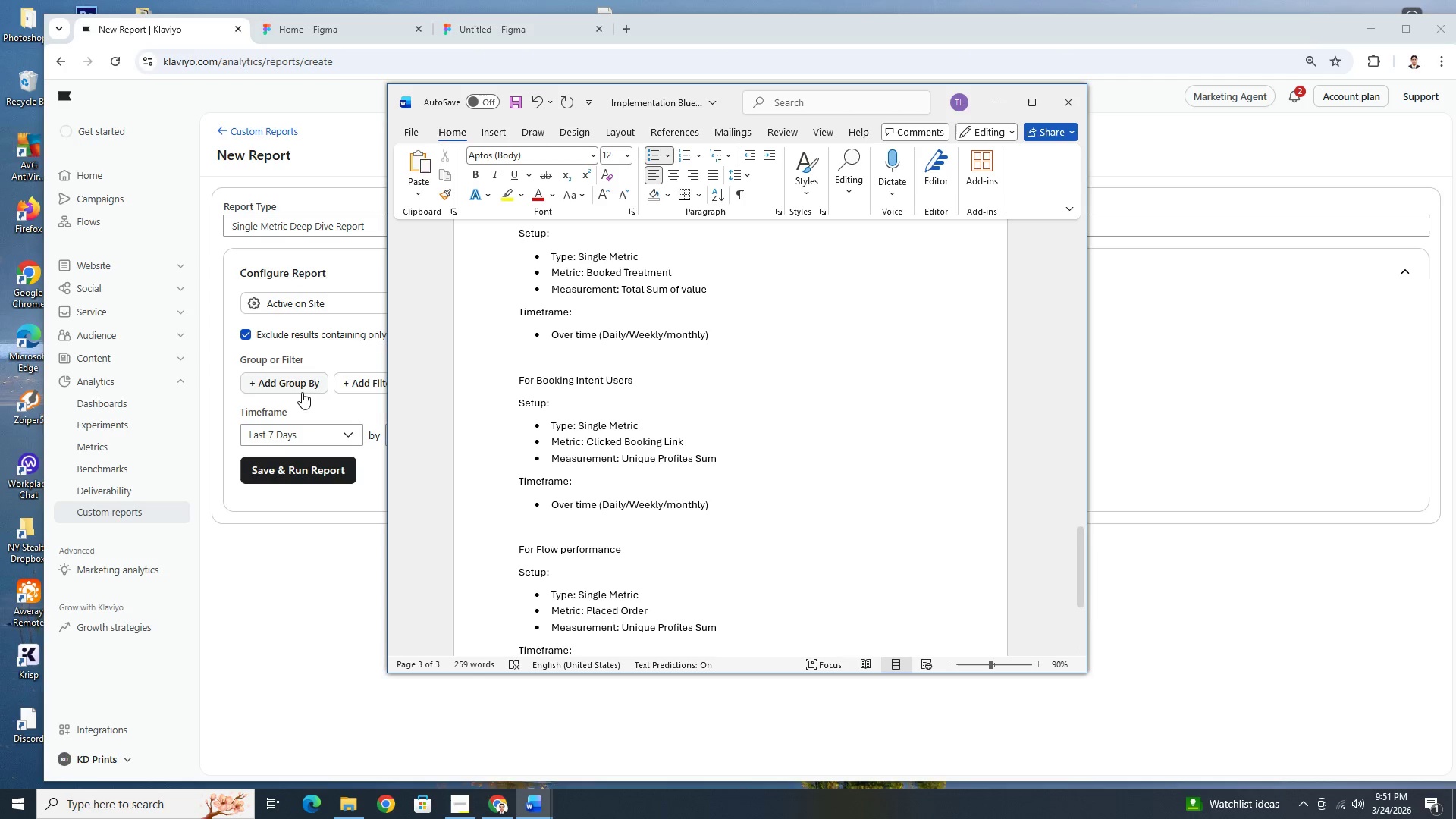 
left_click([331, 306])
 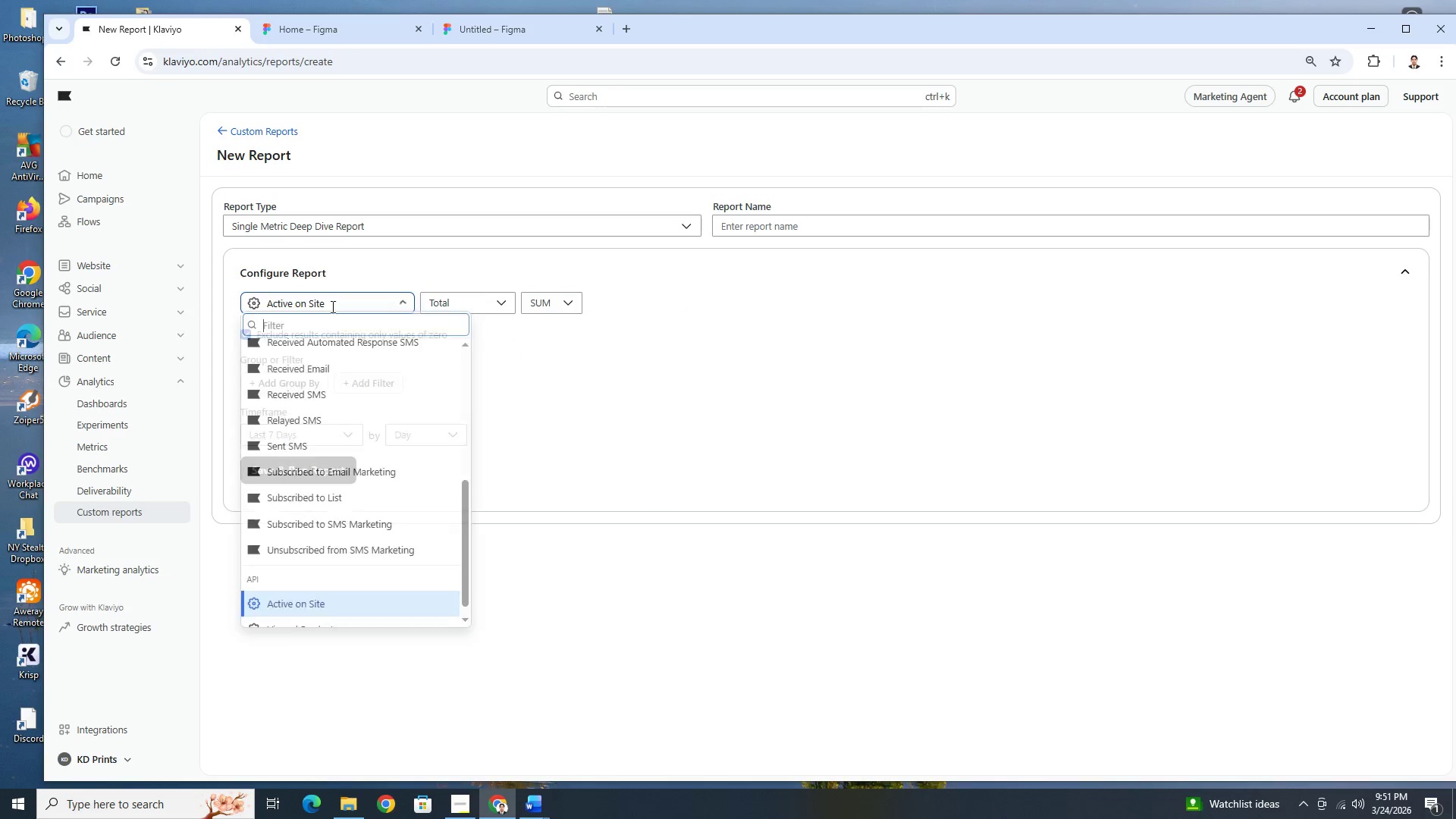 
left_click([331, 306])
 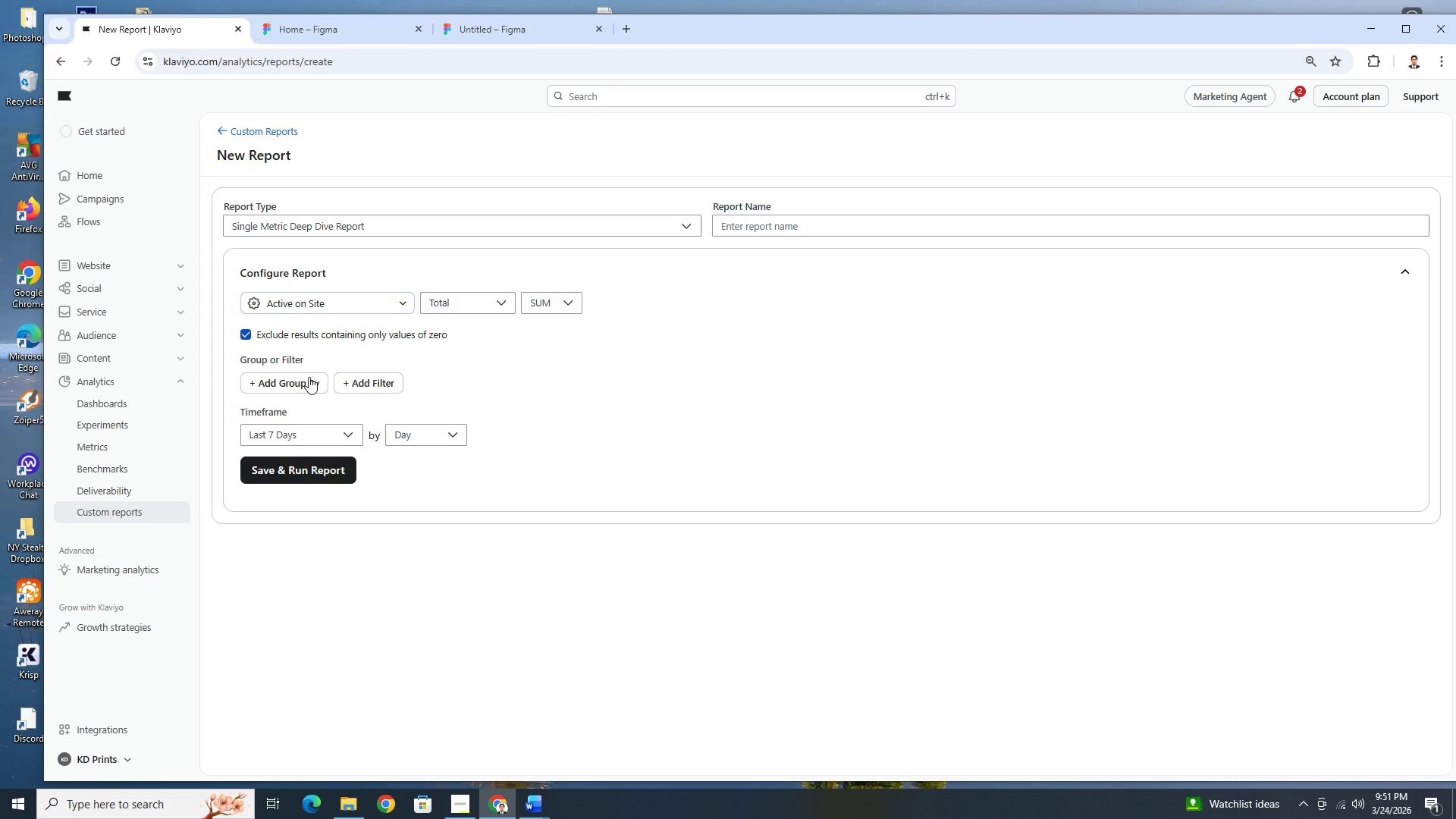 
left_click([307, 378])
 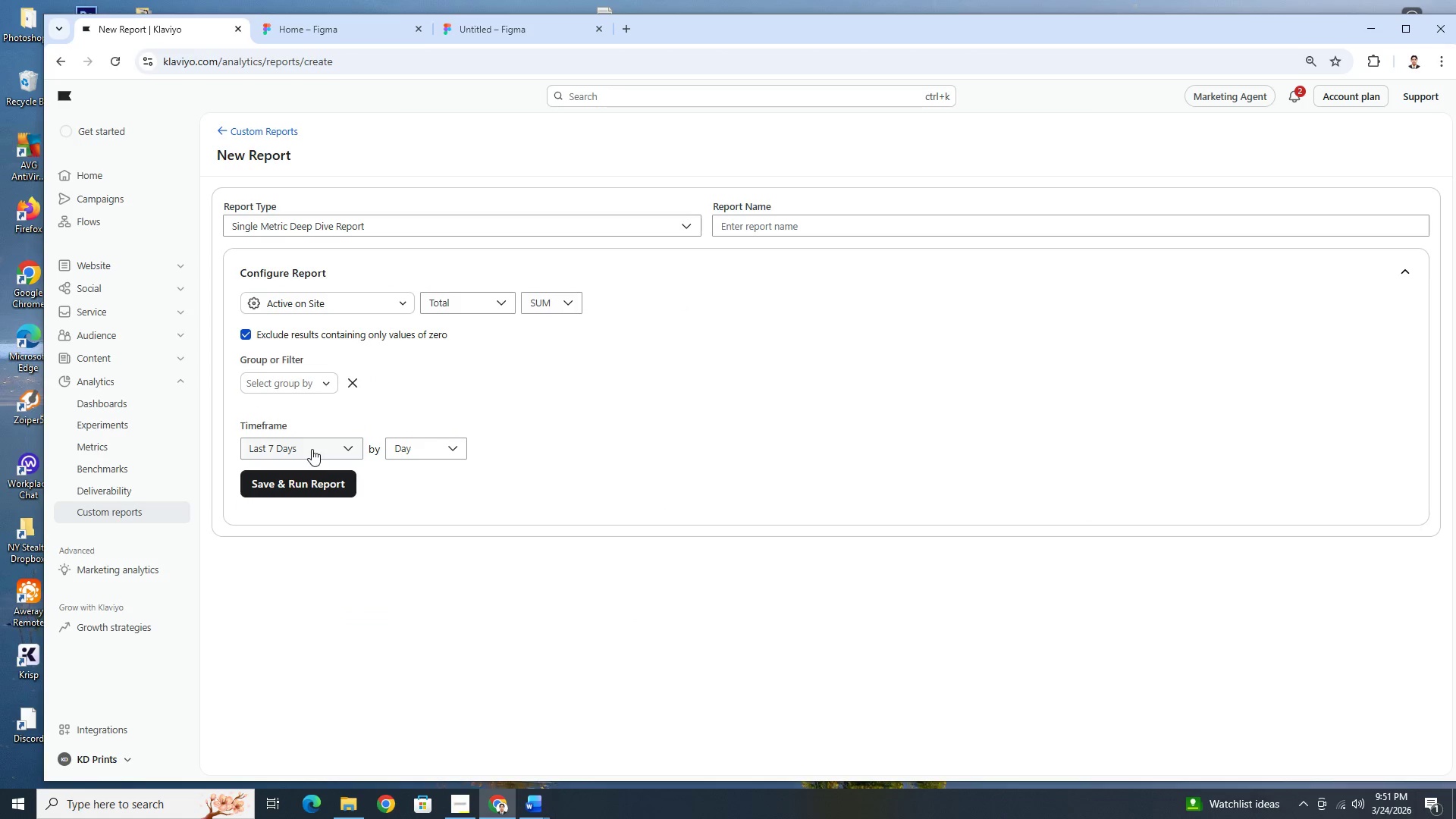 
left_click([318, 381])
 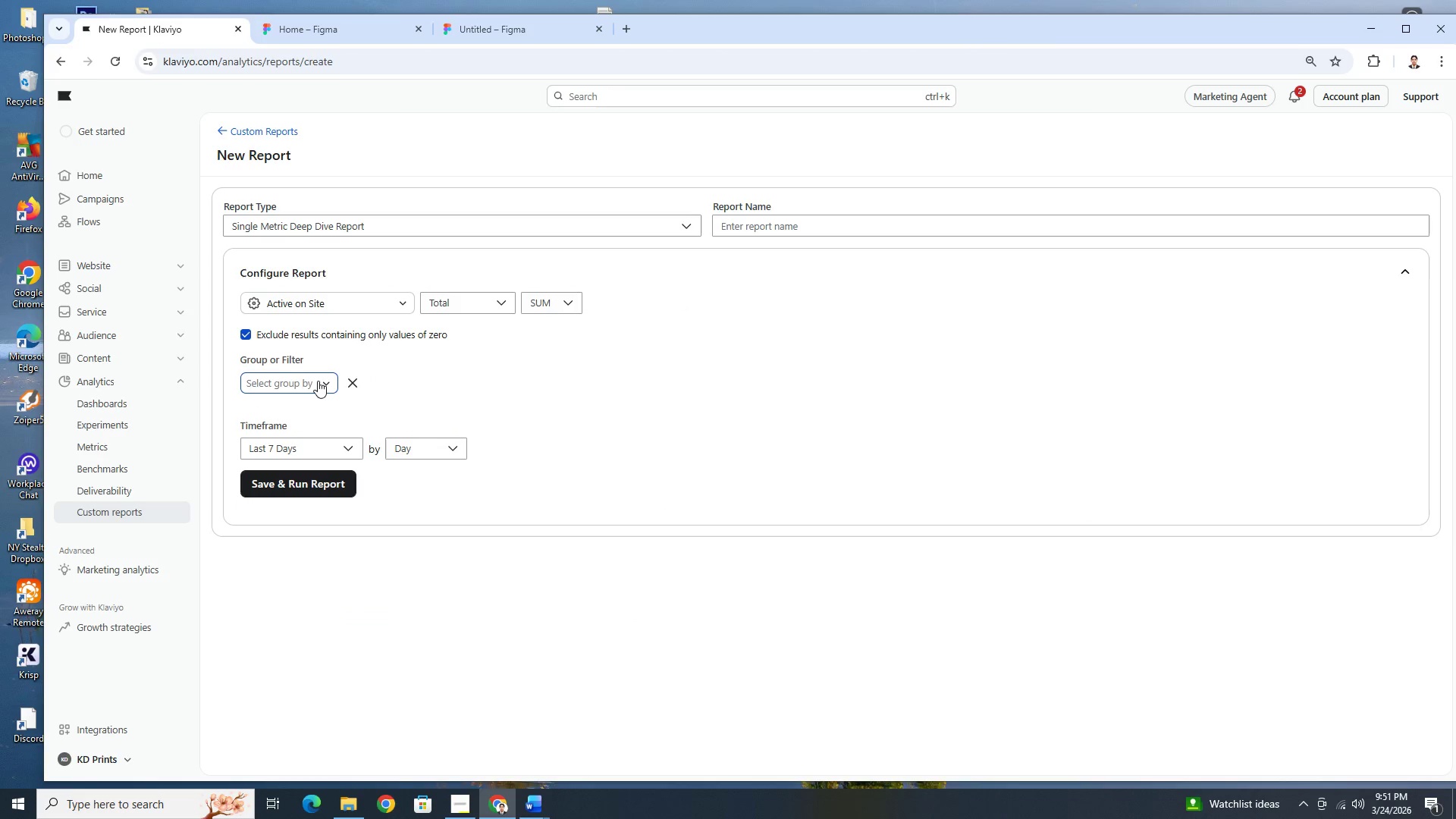 
mouse_move([317, 404])
 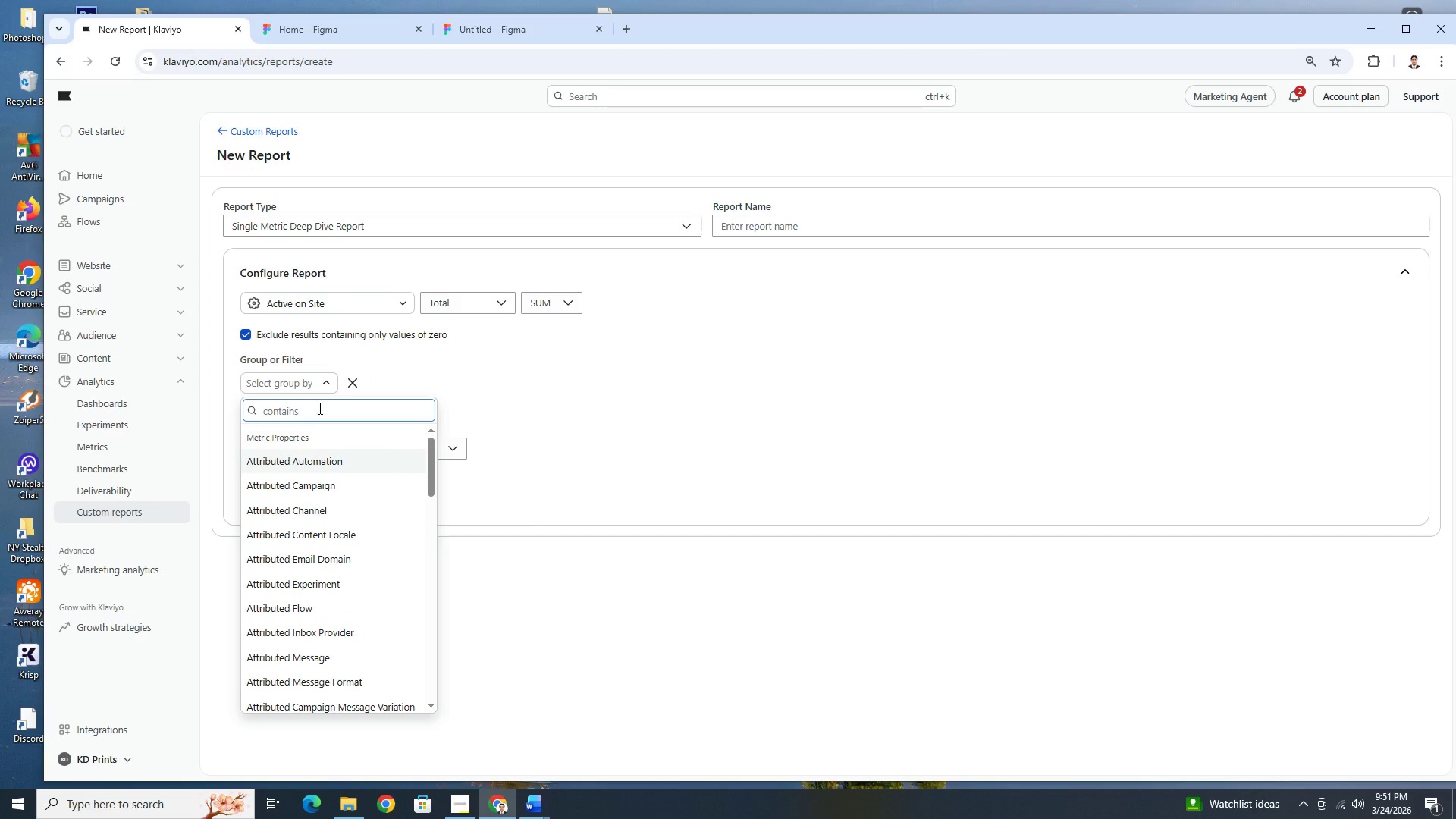 
type(flow)
 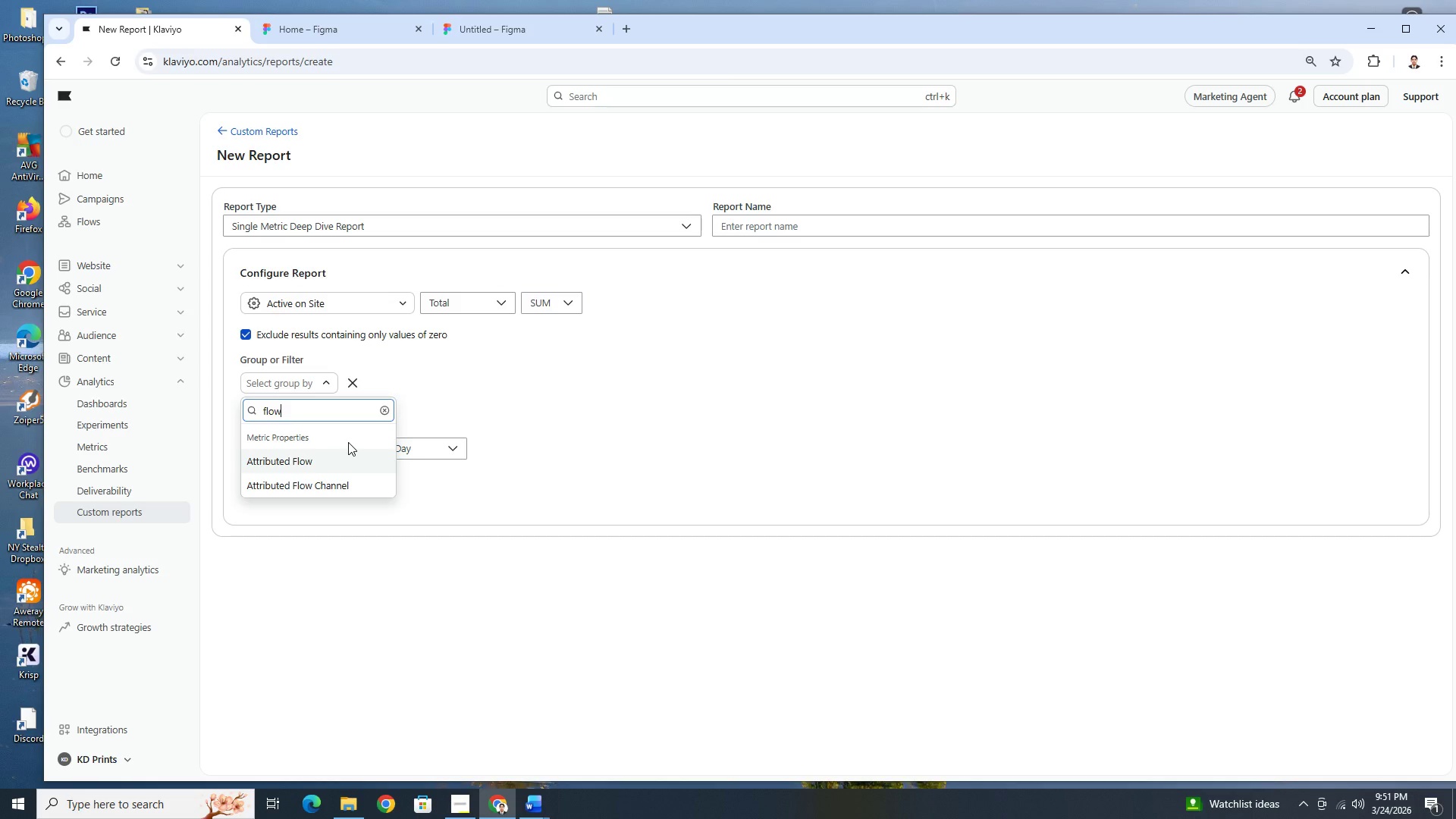 
wait(6.25)
 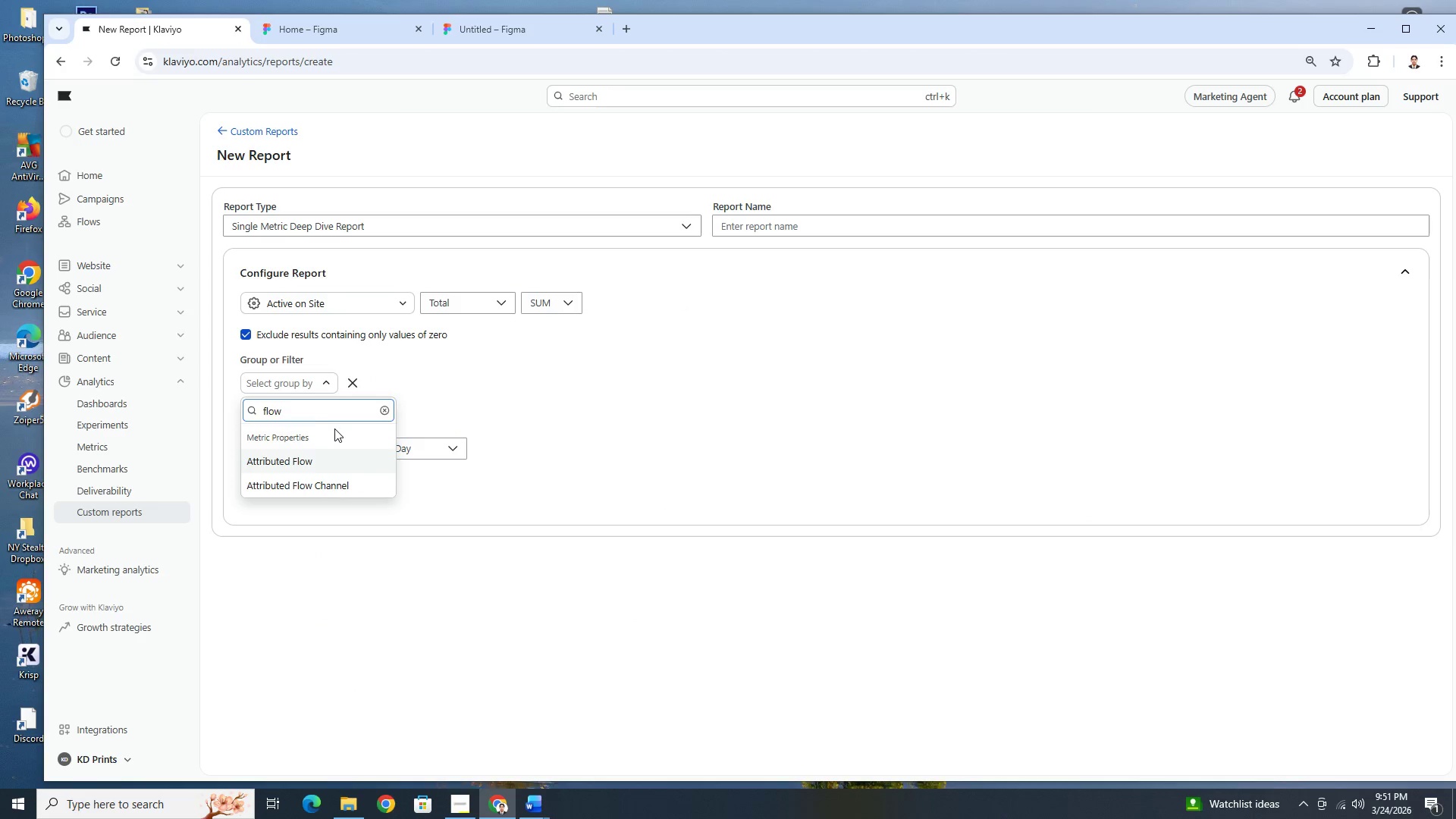 
key(Alt+AltLeft)
 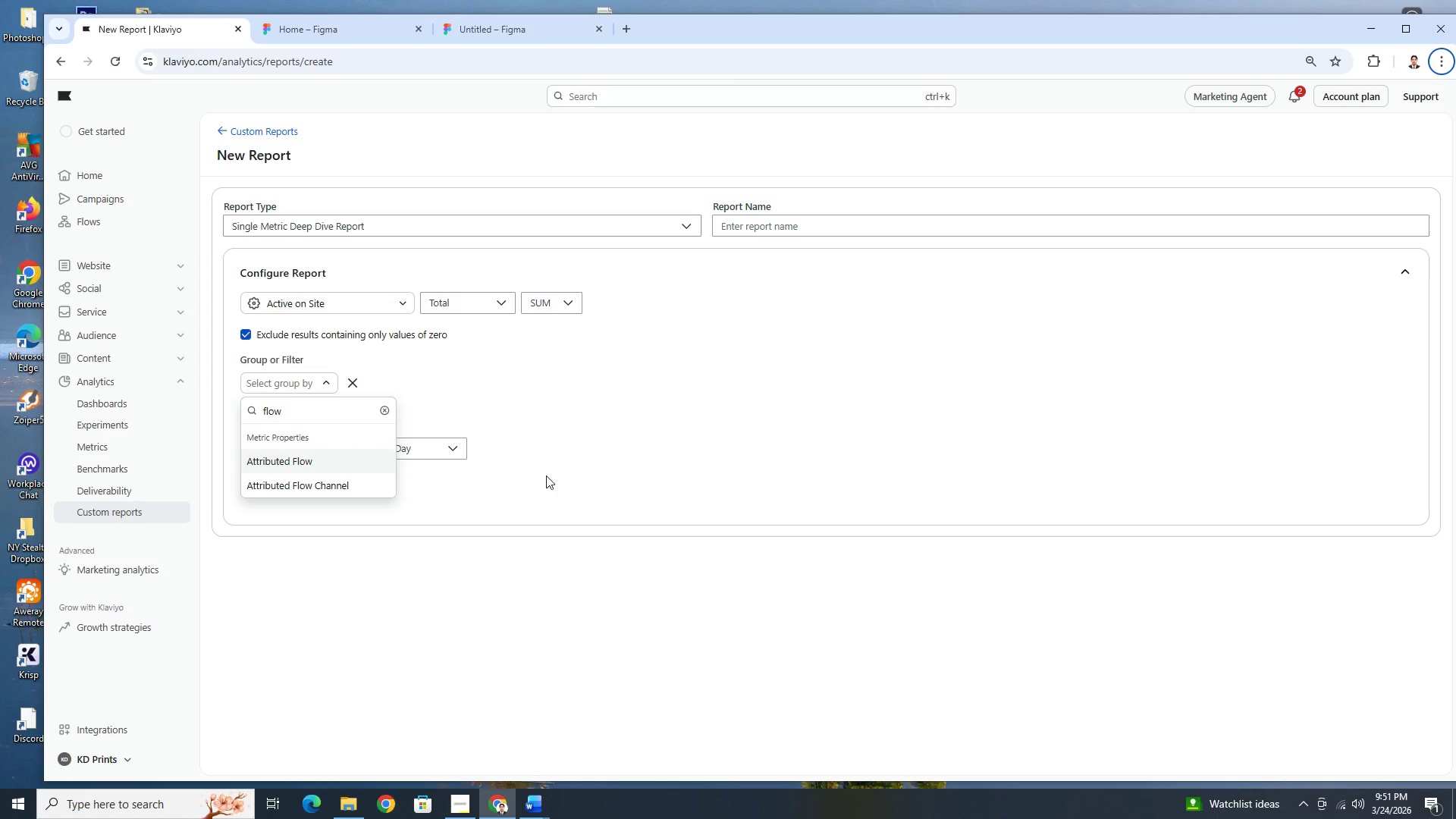 
key(Alt+Tab)
 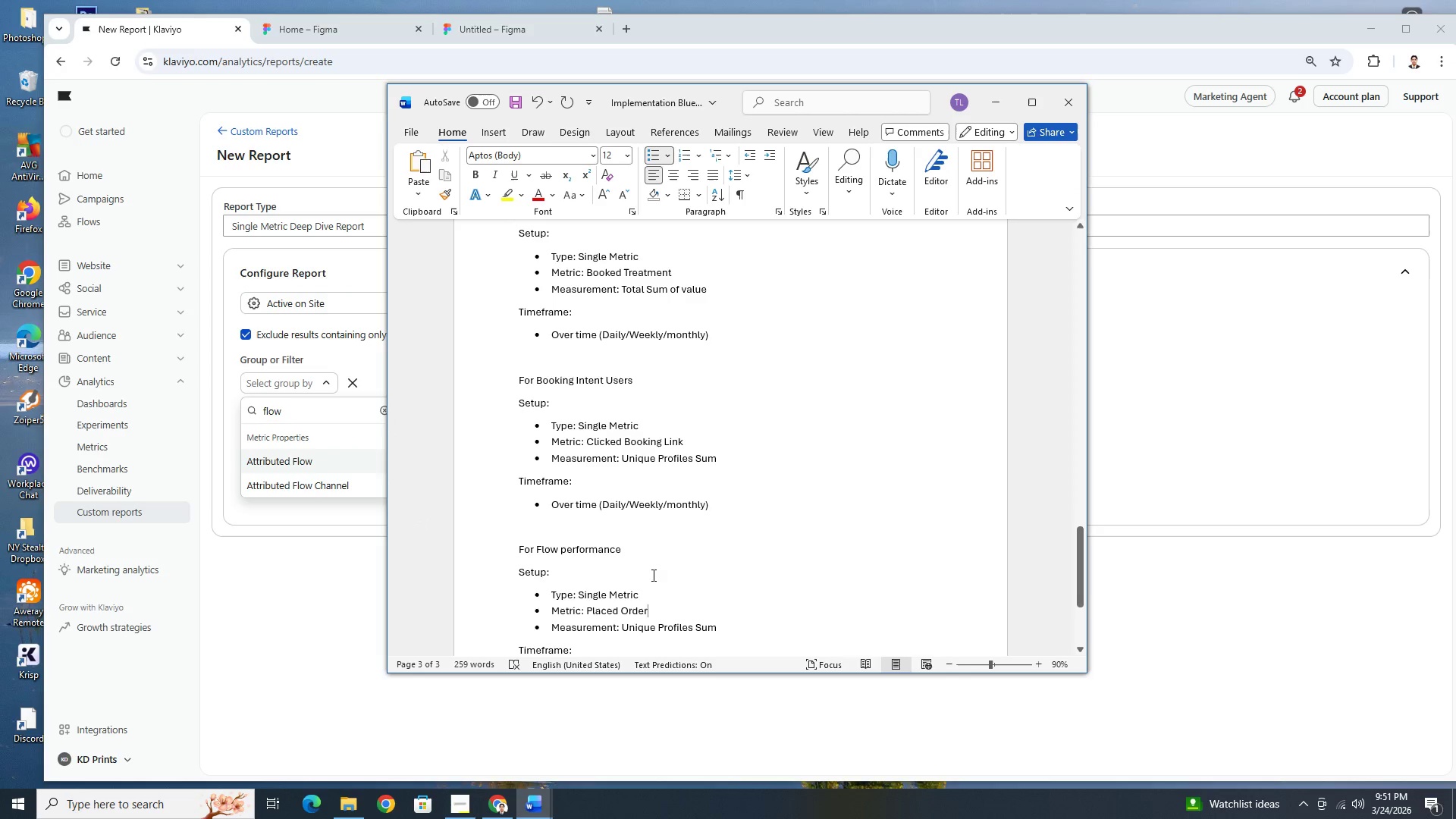 
scroll: coordinate [675, 582], scroll_direction: down, amount: 3.0
 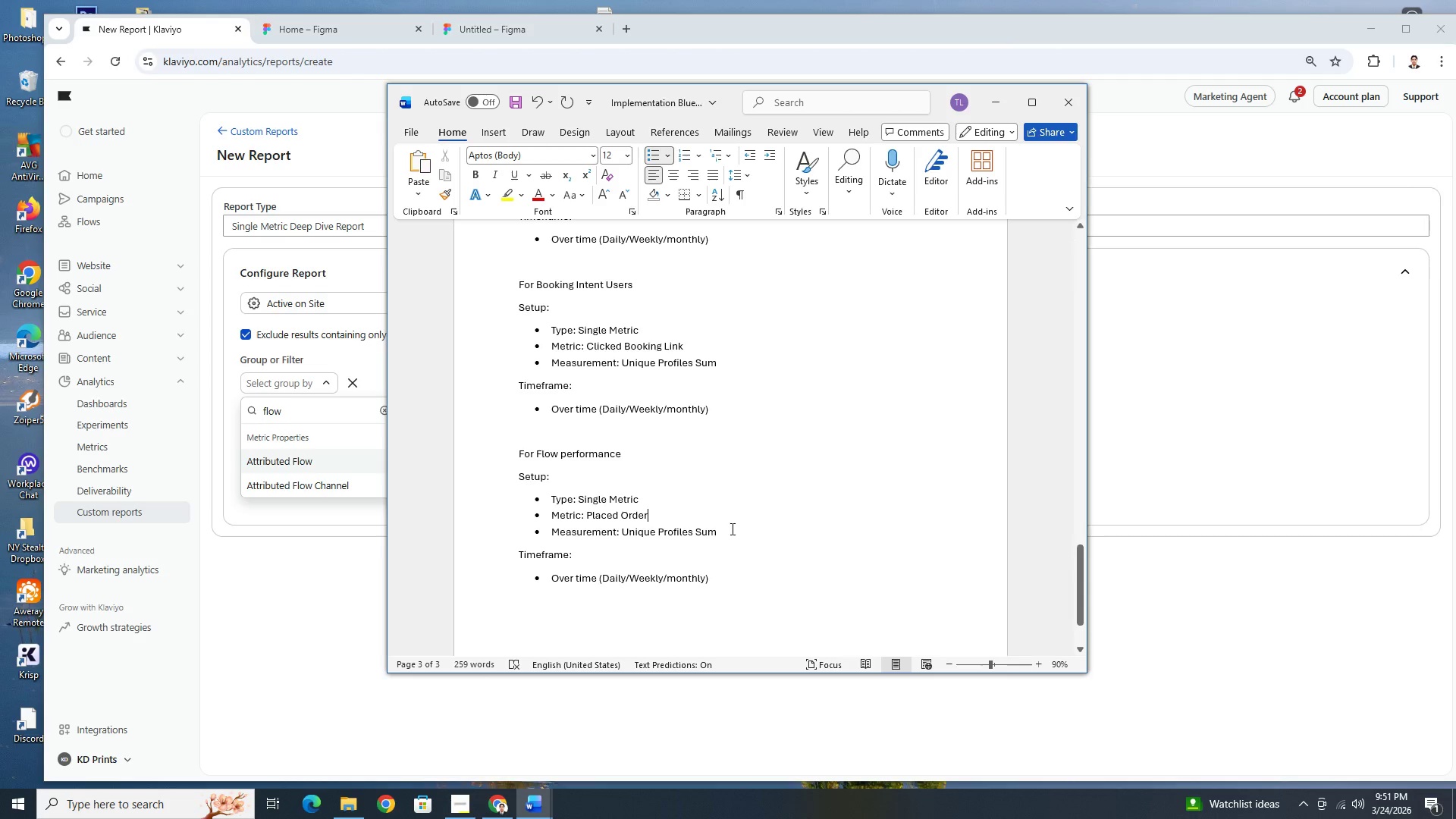 
wait(10.28)
 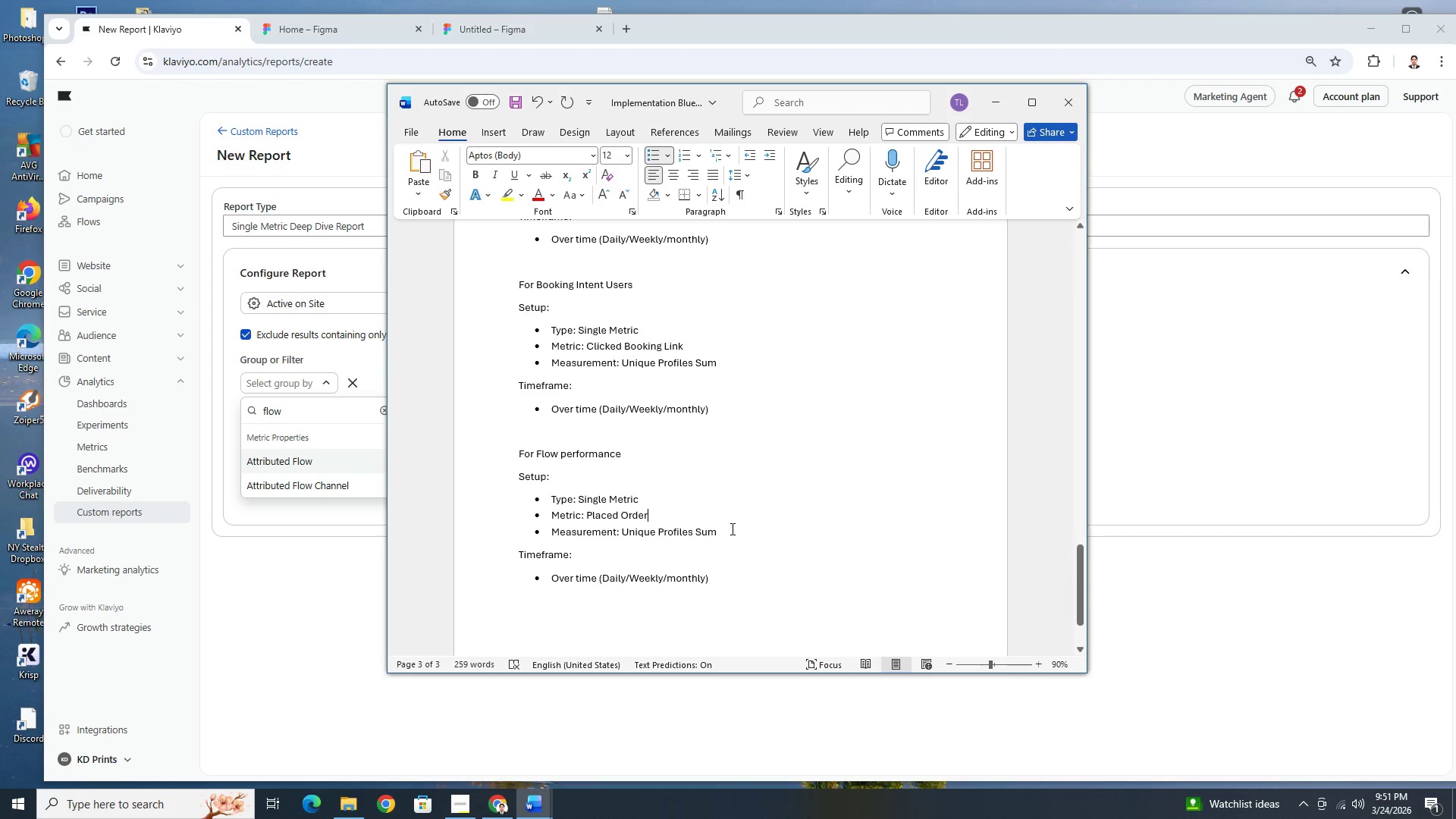 
scroll: coordinate [718, 525], scroll_direction: up, amount: 4.0
 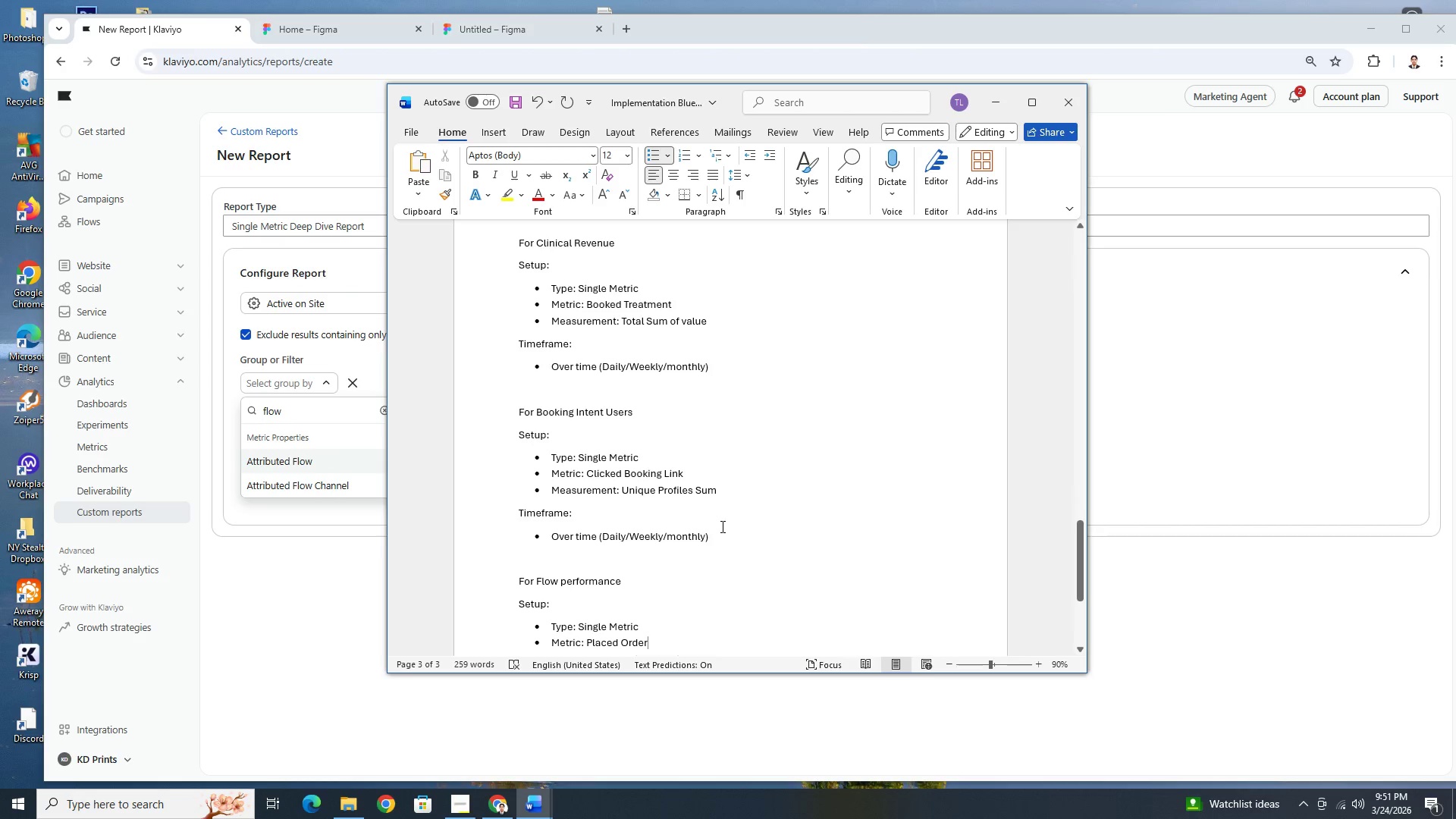 
scroll: coordinate [724, 529], scroll_direction: down, amount: 3.0
 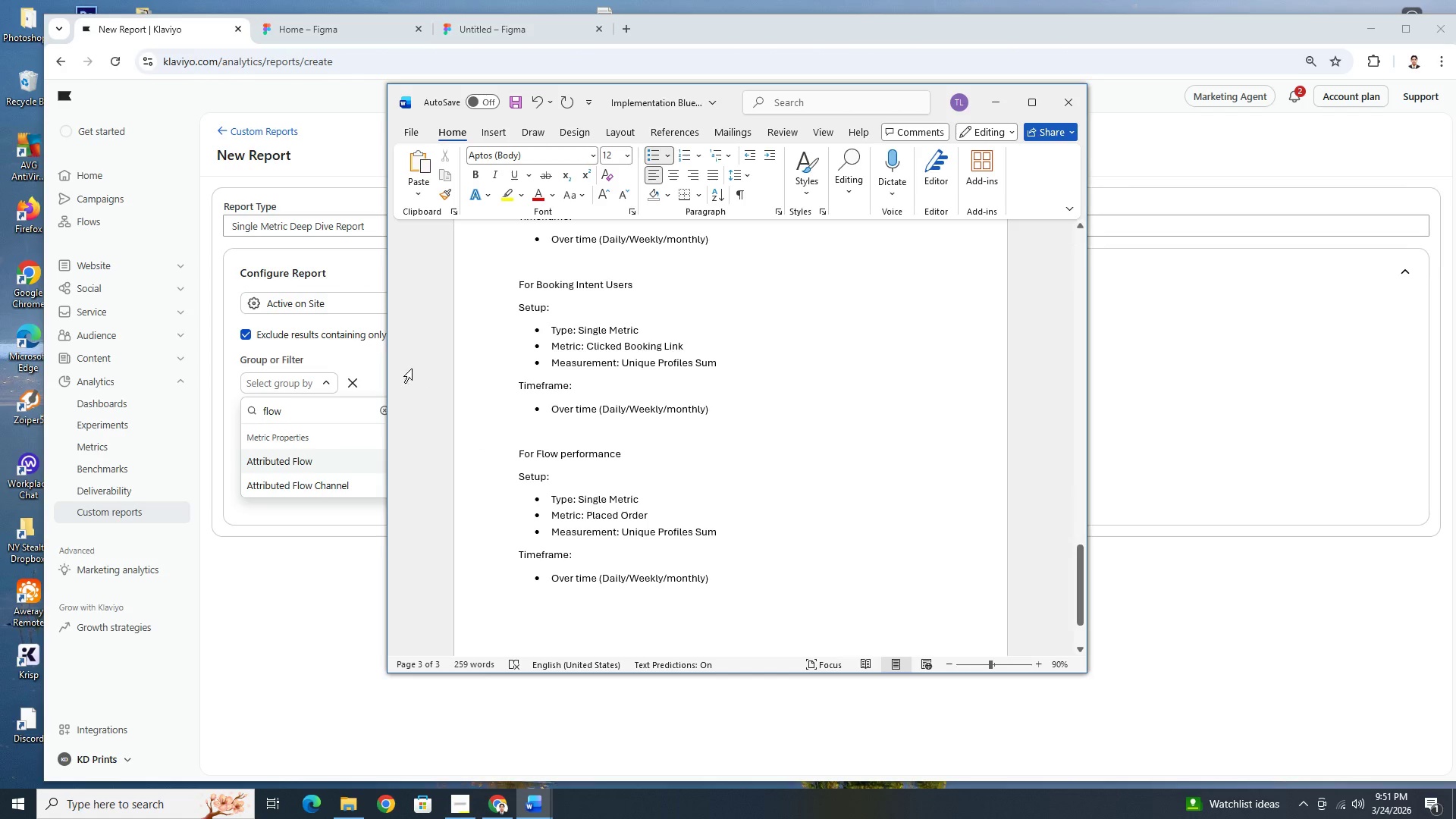 
left_click([365, 350])
 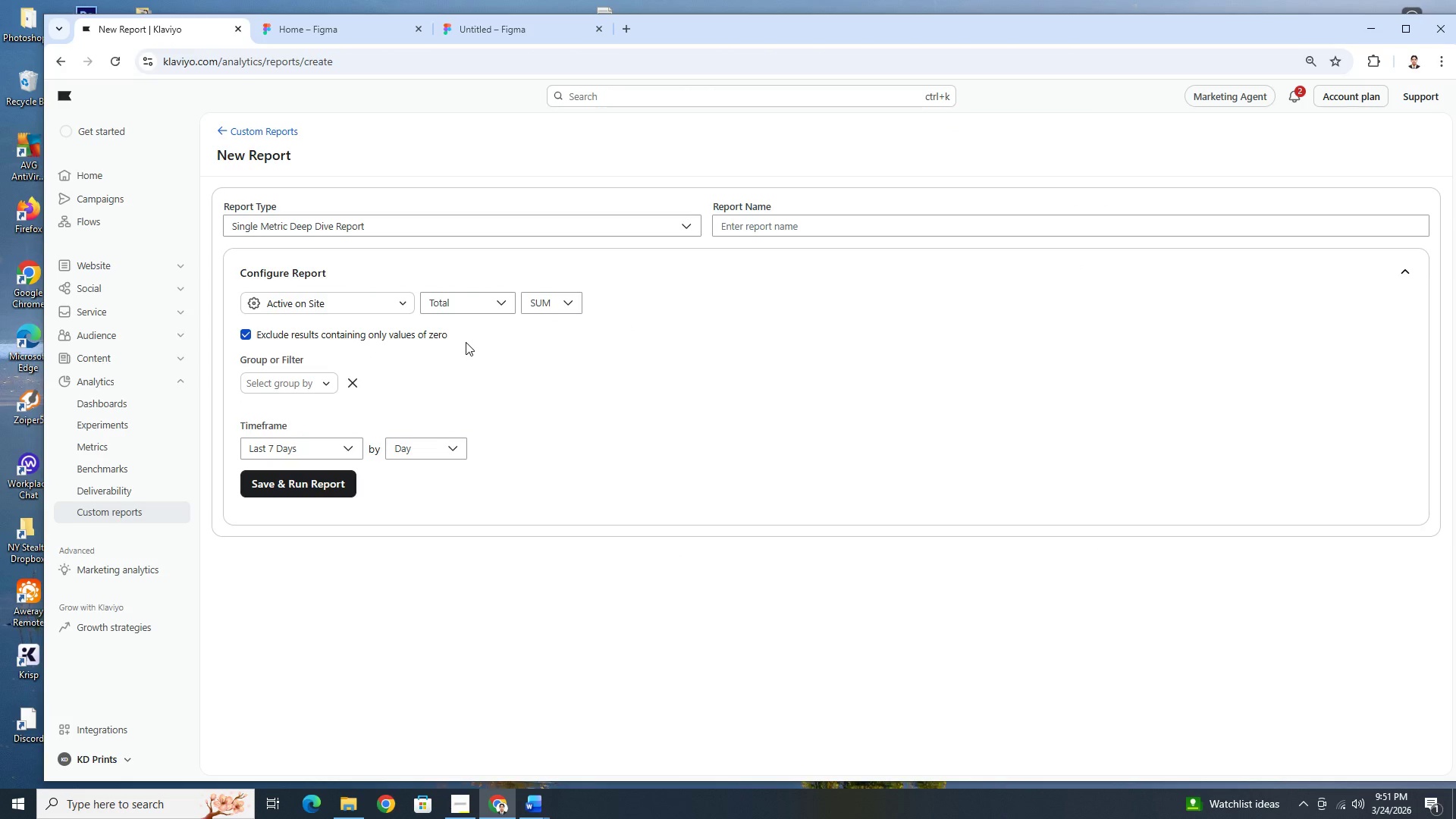 
key(Alt+Tab)
 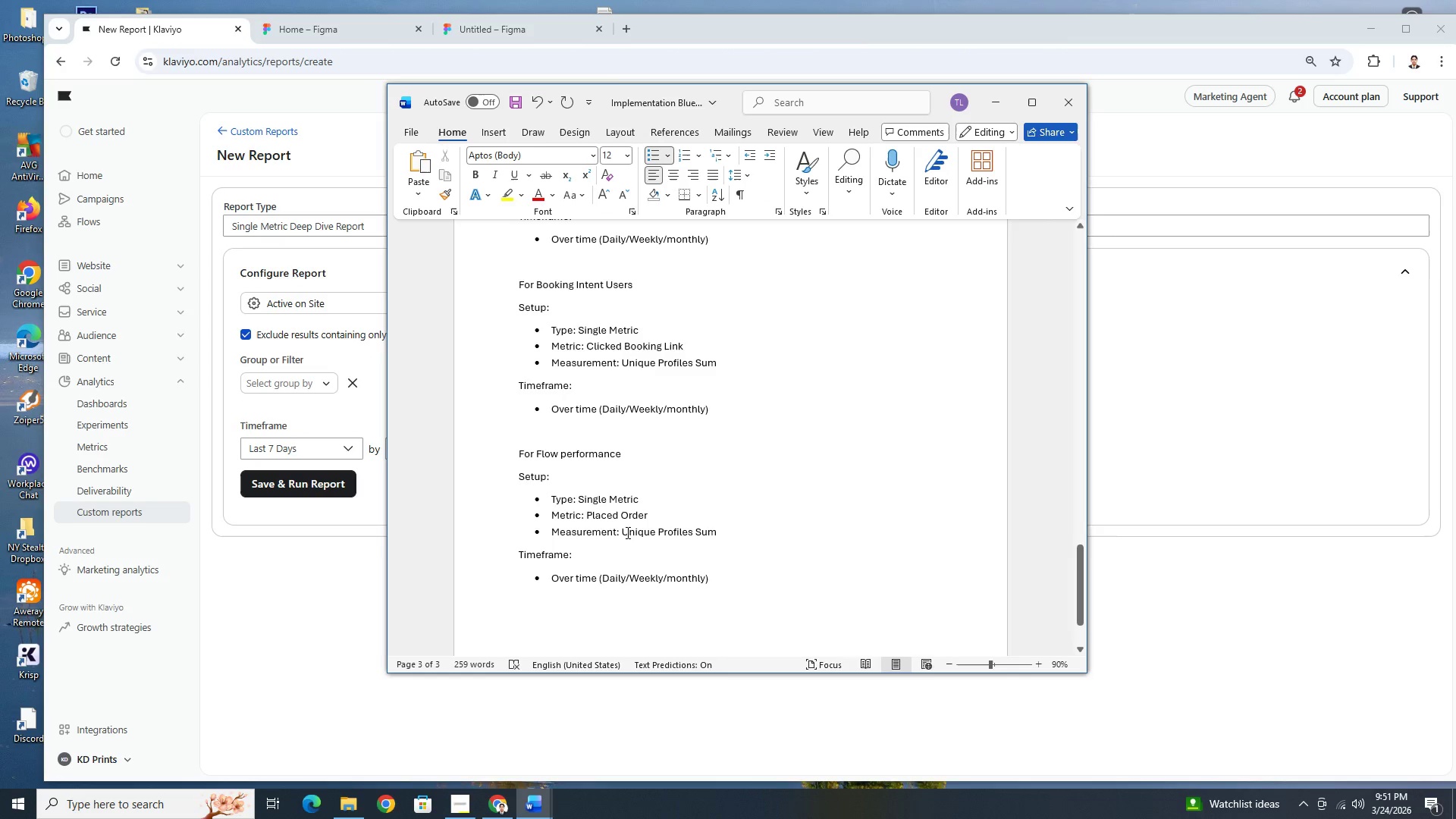 
left_click_drag(start_coordinate=[623, 532], to_coordinate=[682, 532])
 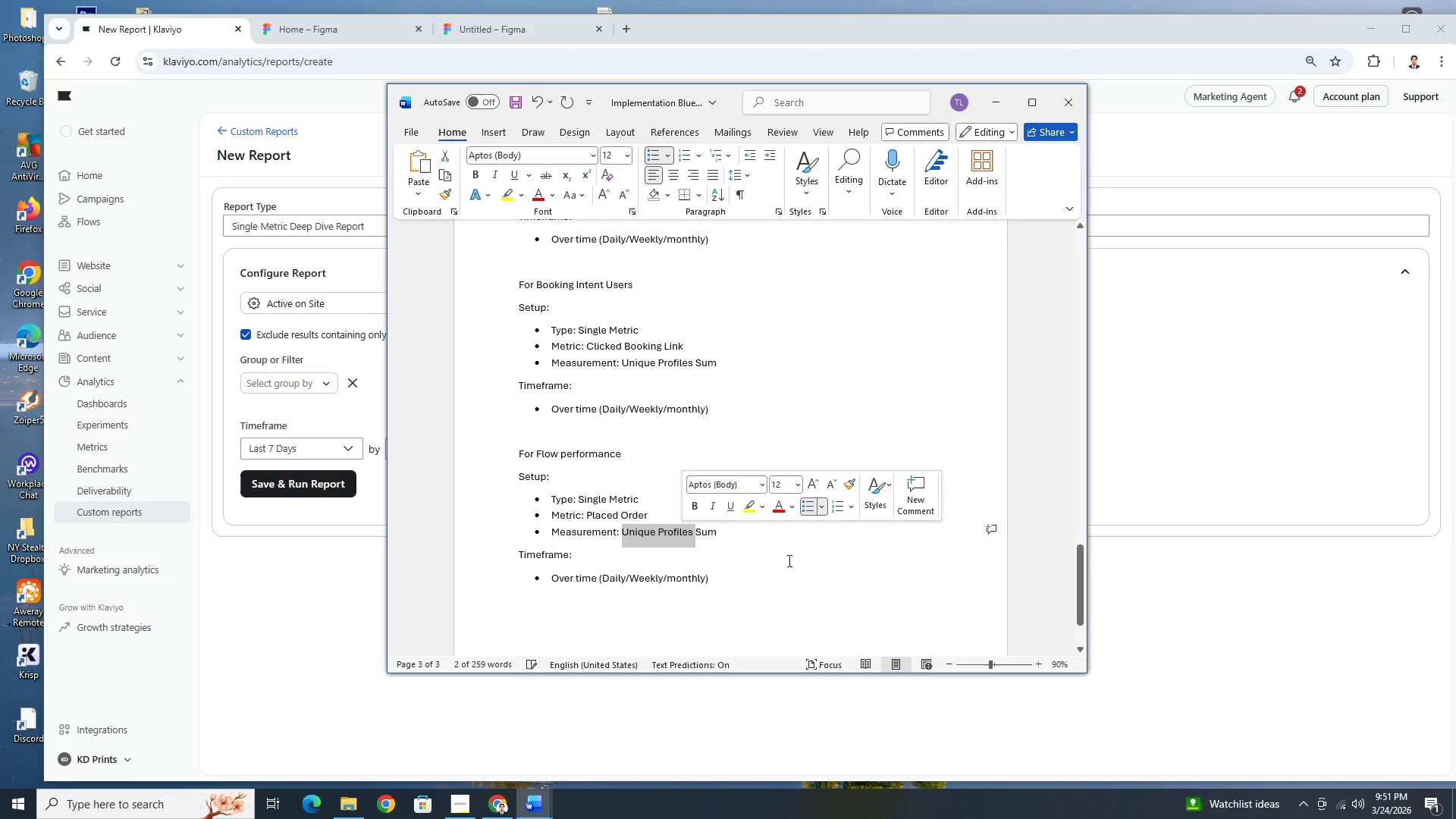 
hold_key(key=ShiftLeft, duration=0.31)
 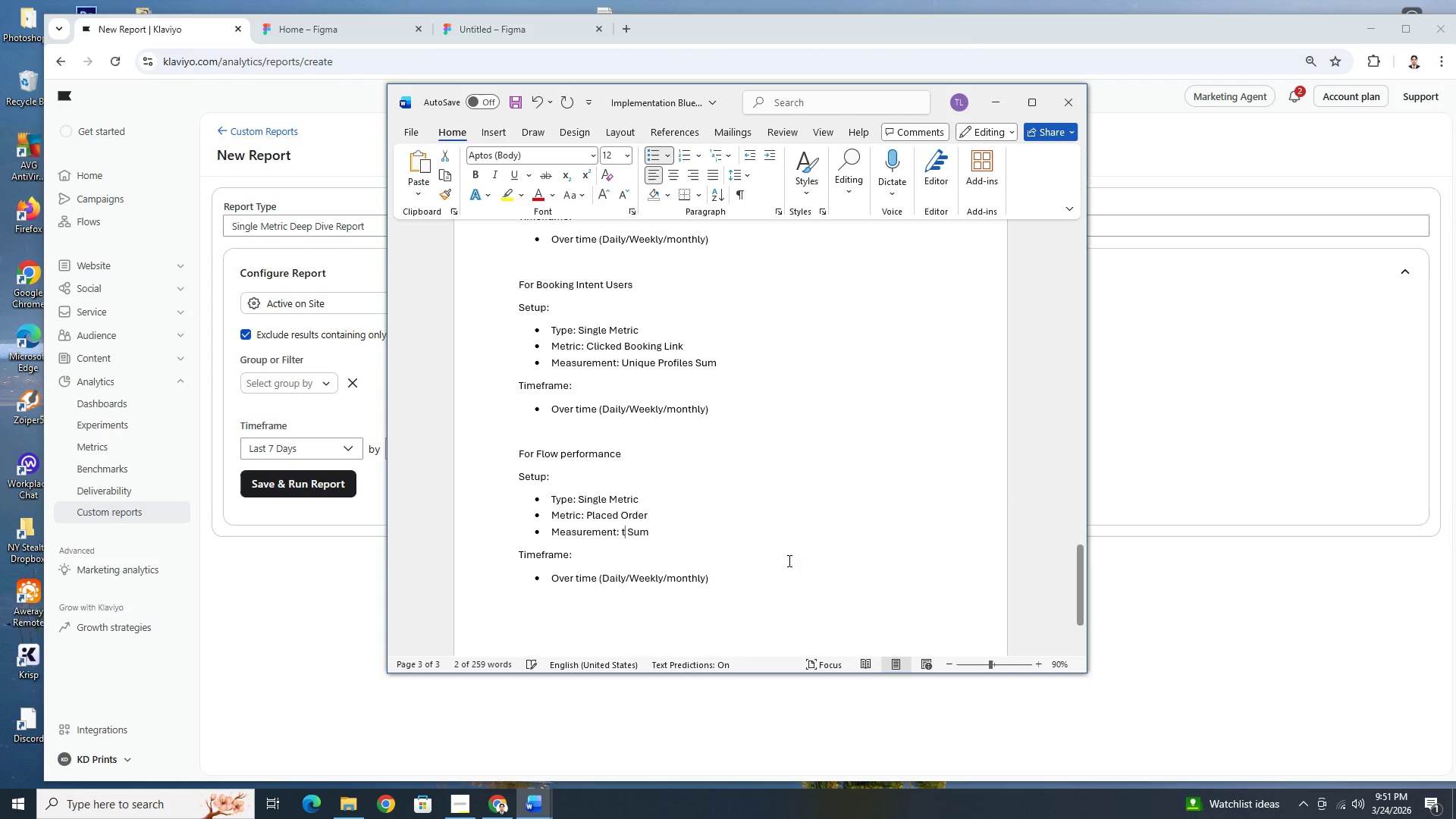 
type(total)
key(Backspace)
key(Backspace)
key(Backspace)
key(Backspace)
key(Backspace)
type(Toal)
key(Backspace)
key(Backspace)
type(r)
key(Backspace)
type(tal)
 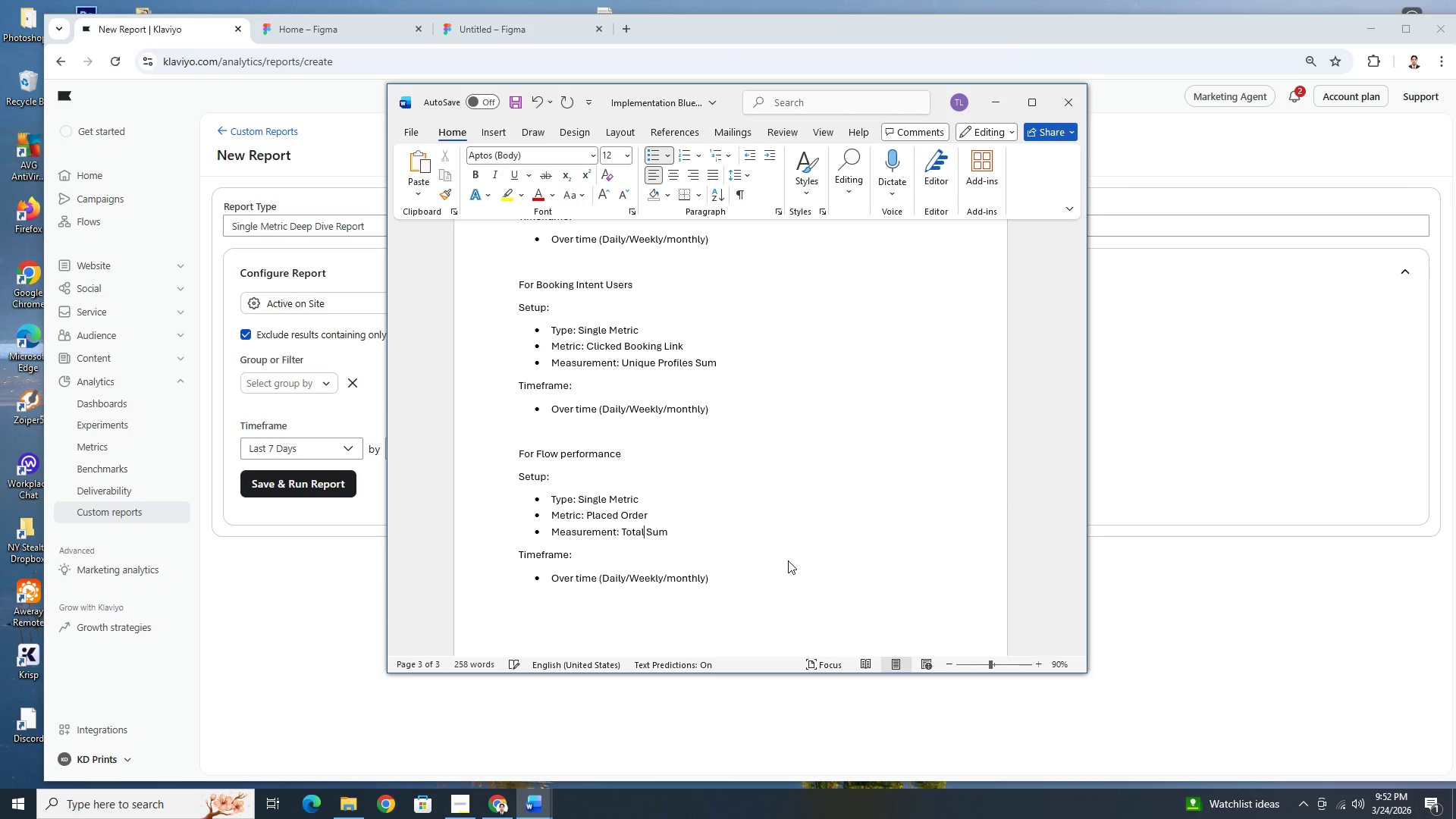 
left_click([729, 538])
 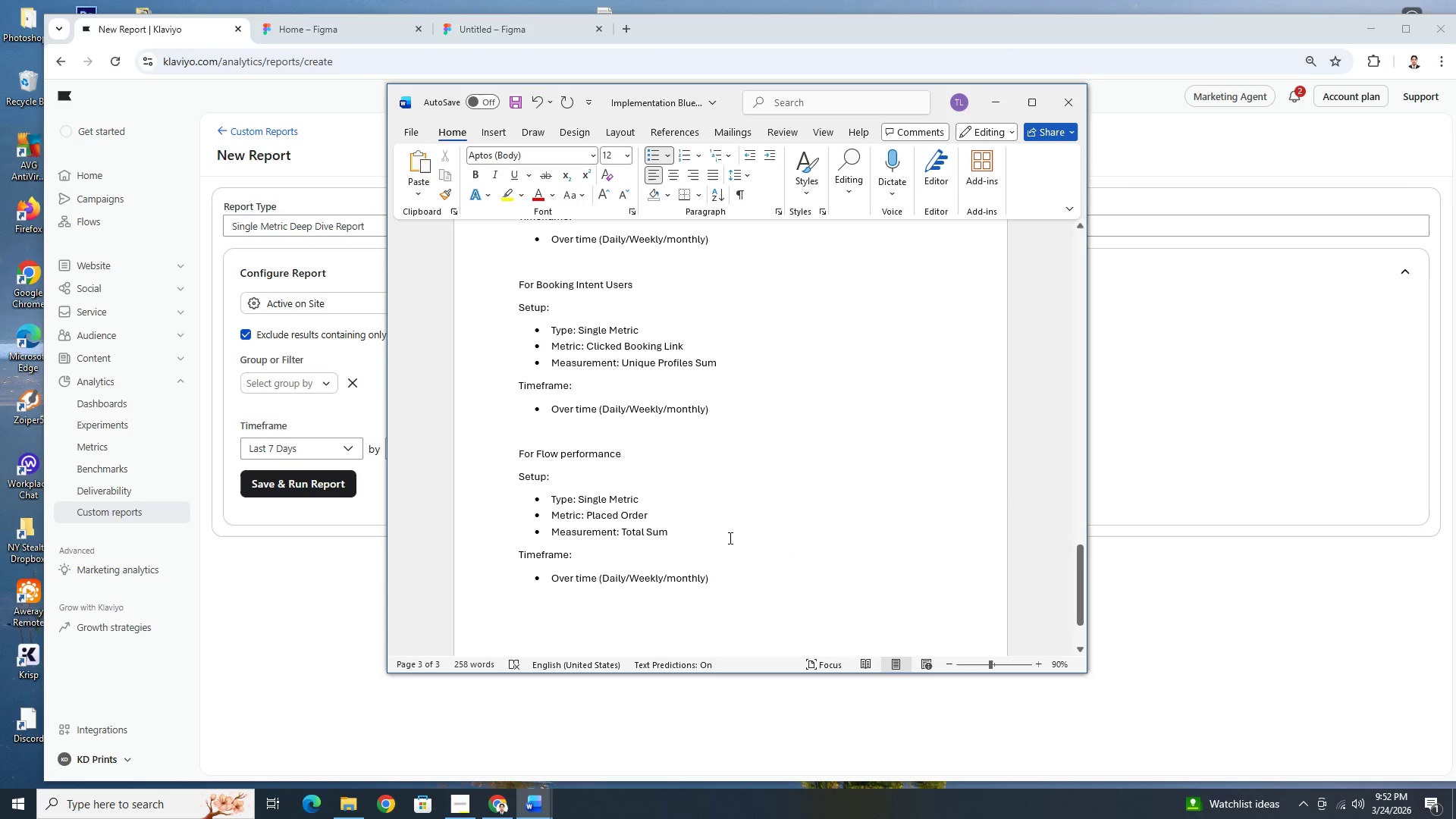 
key(Enter)
 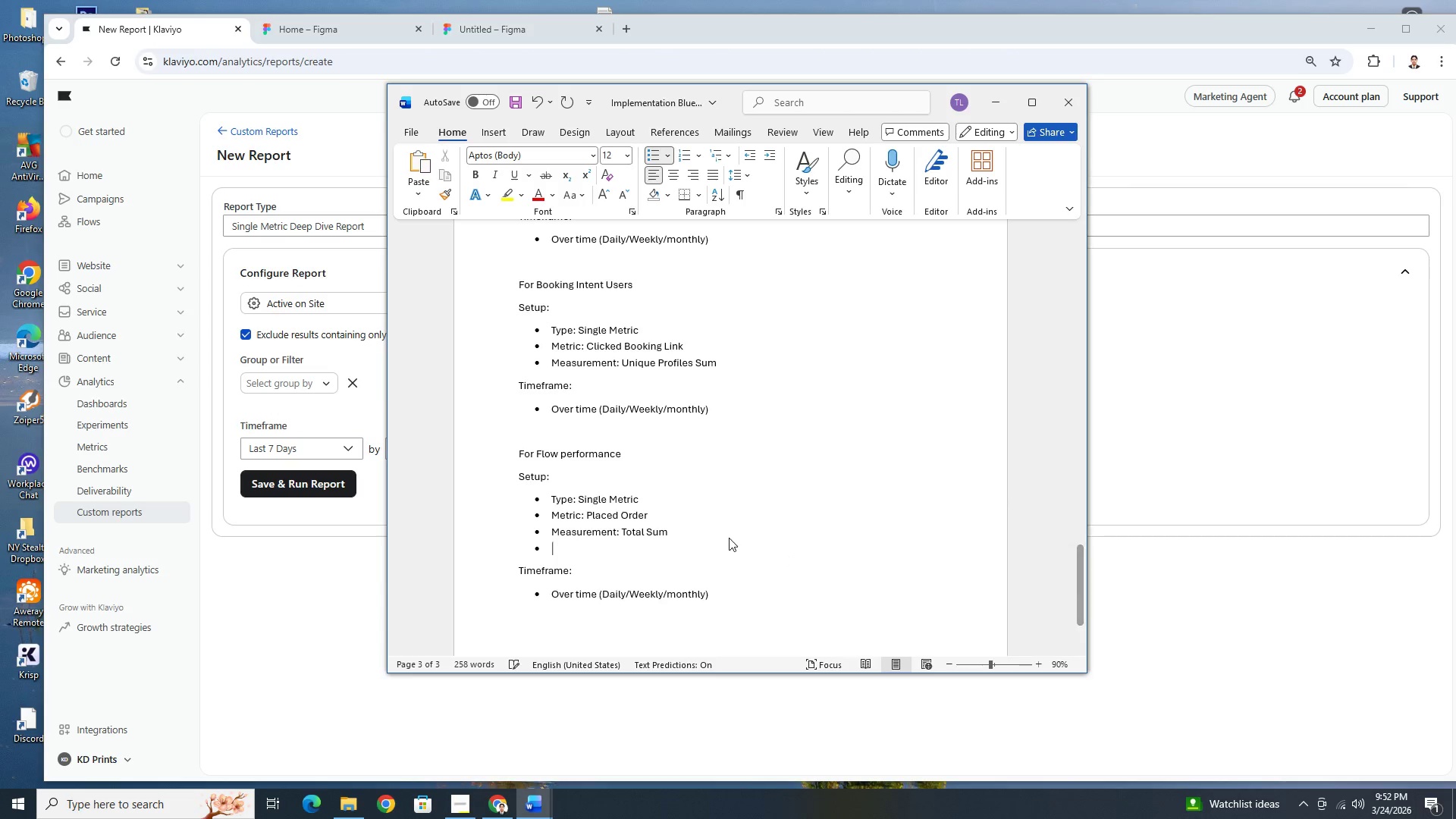 
type(F)
key(Backspace)
type(Group by: )
 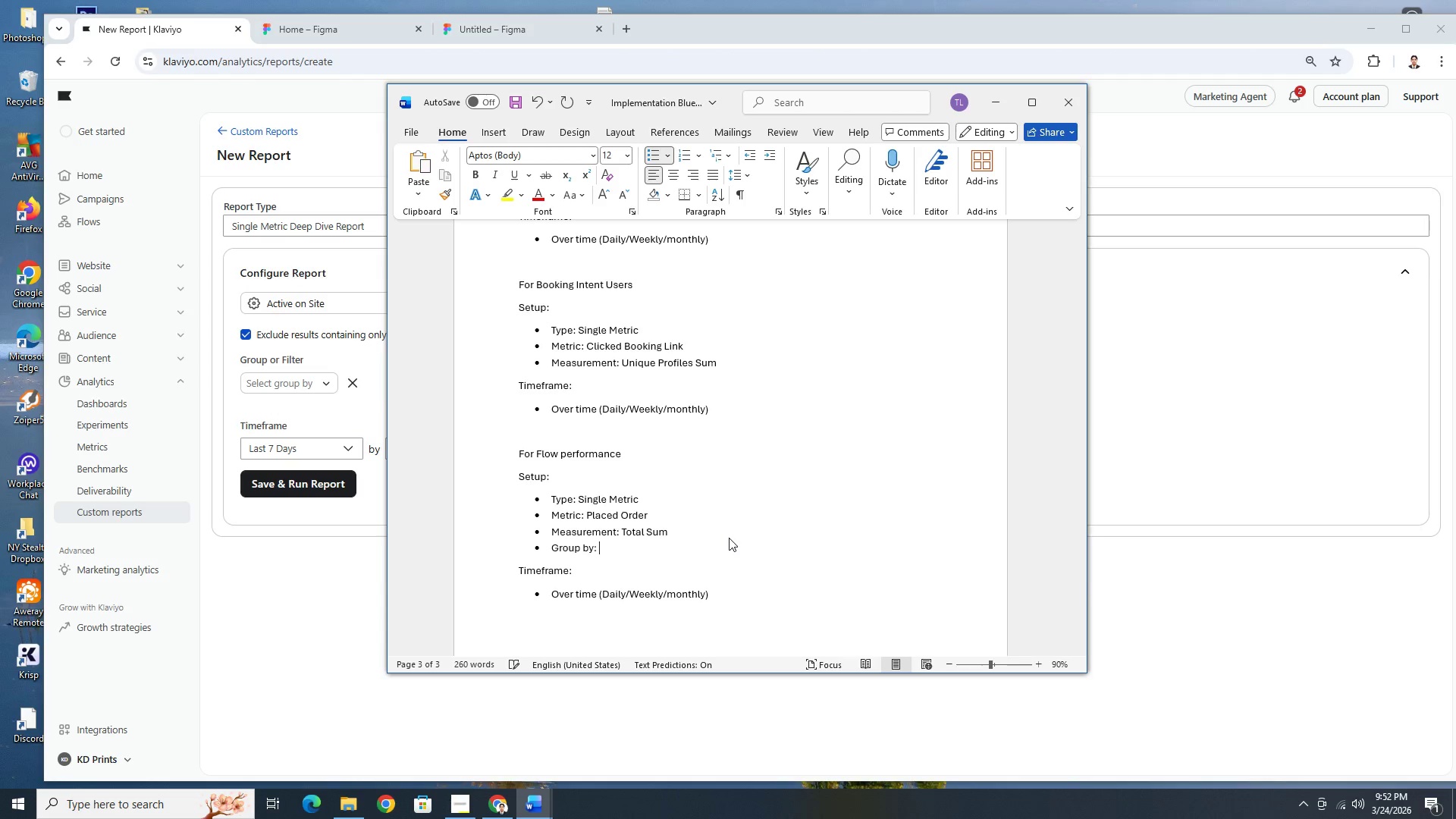 
wait(7.28)
 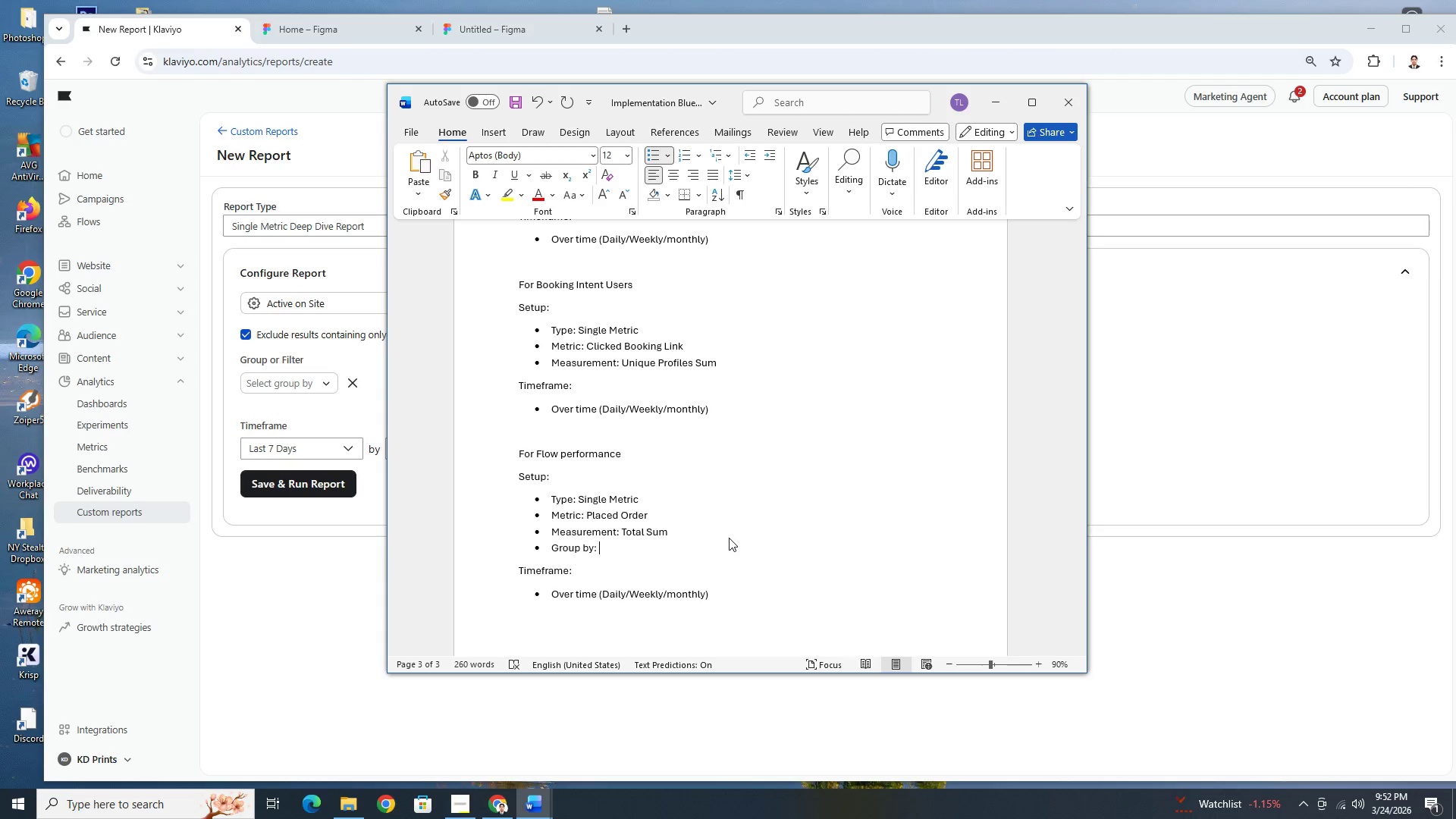 
type(Attributed Flow)
 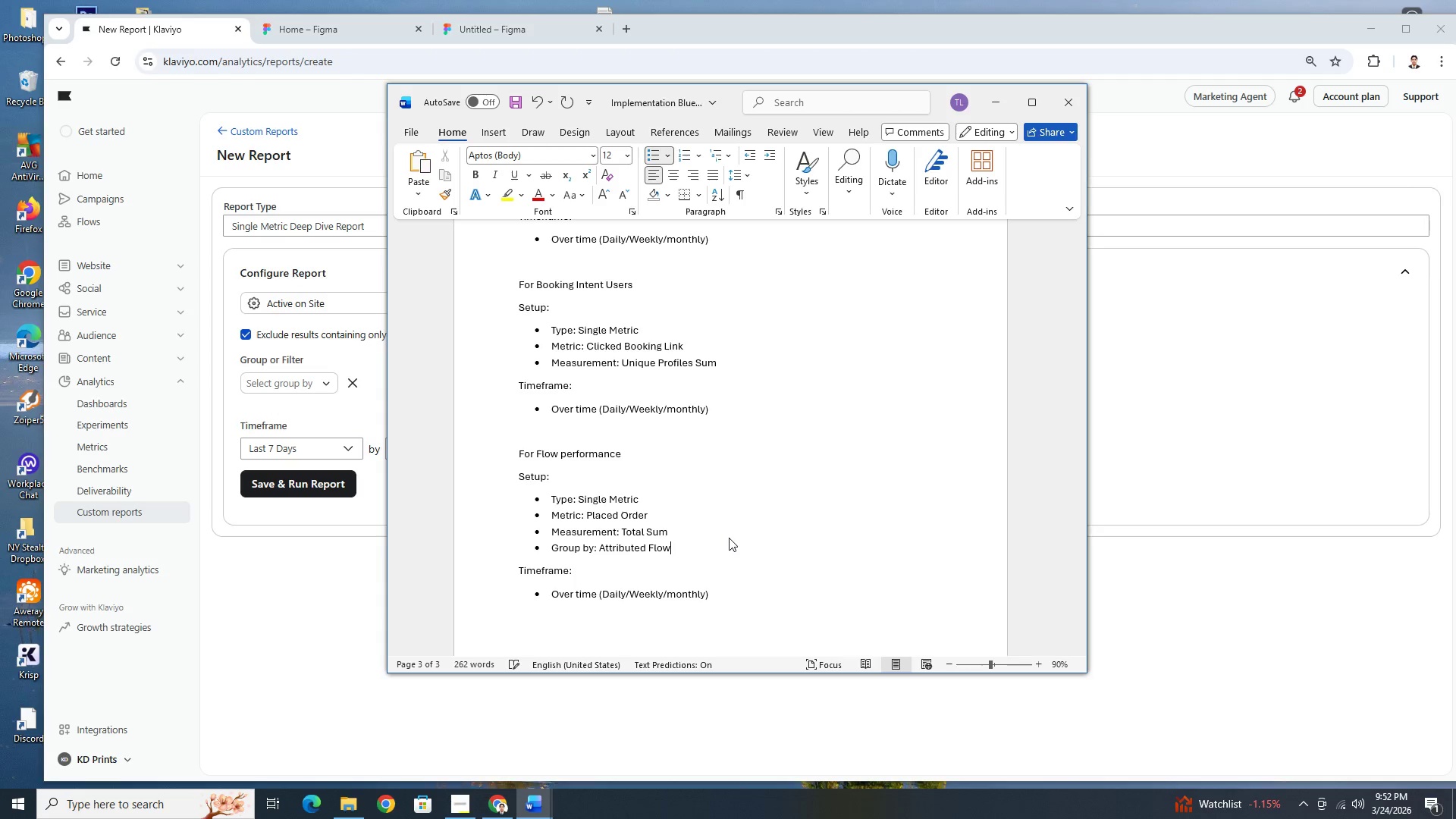 
left_click([297, 388])
 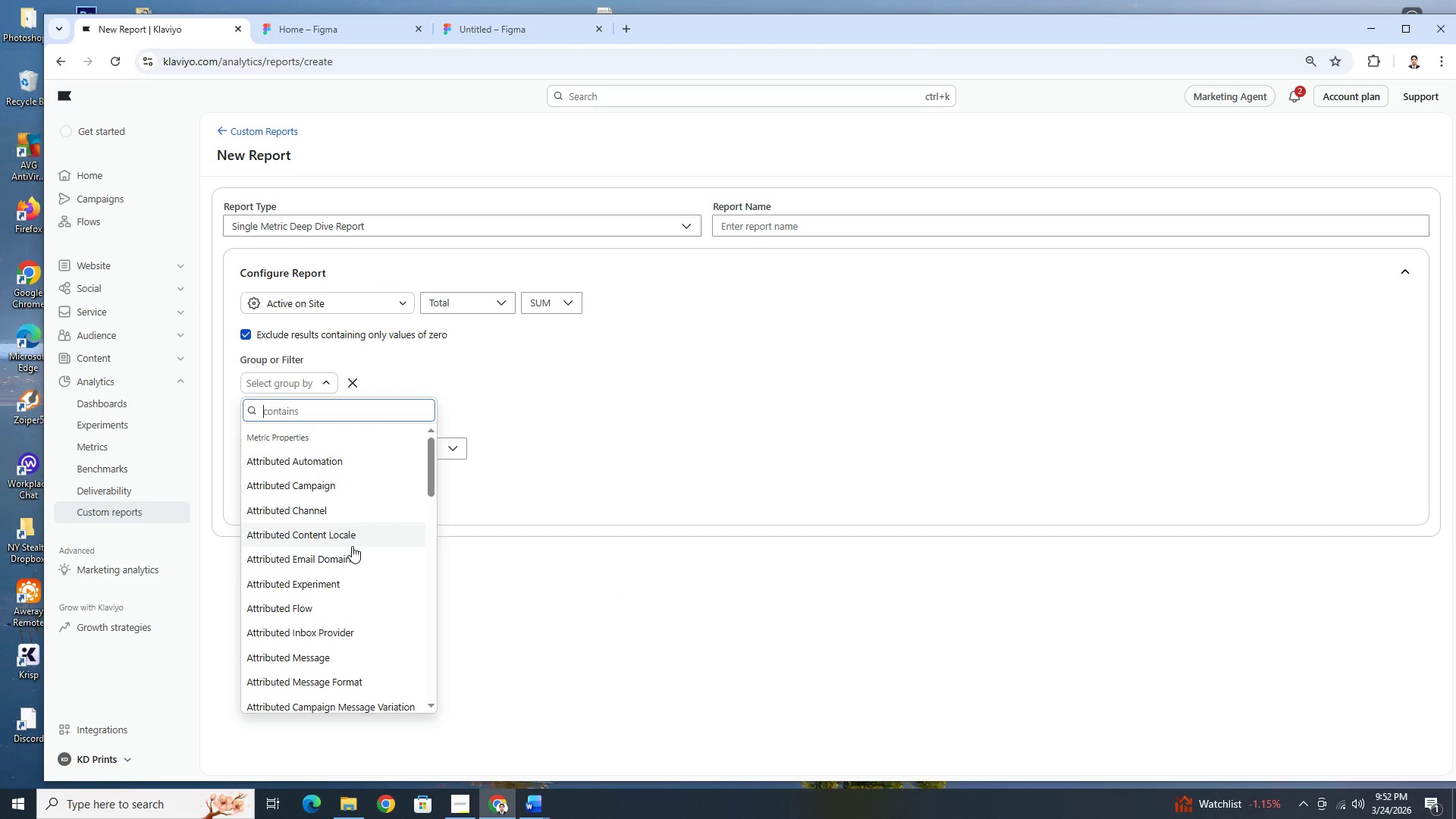 
scroll: coordinate [356, 548], scroll_direction: down, amount: 6.0
 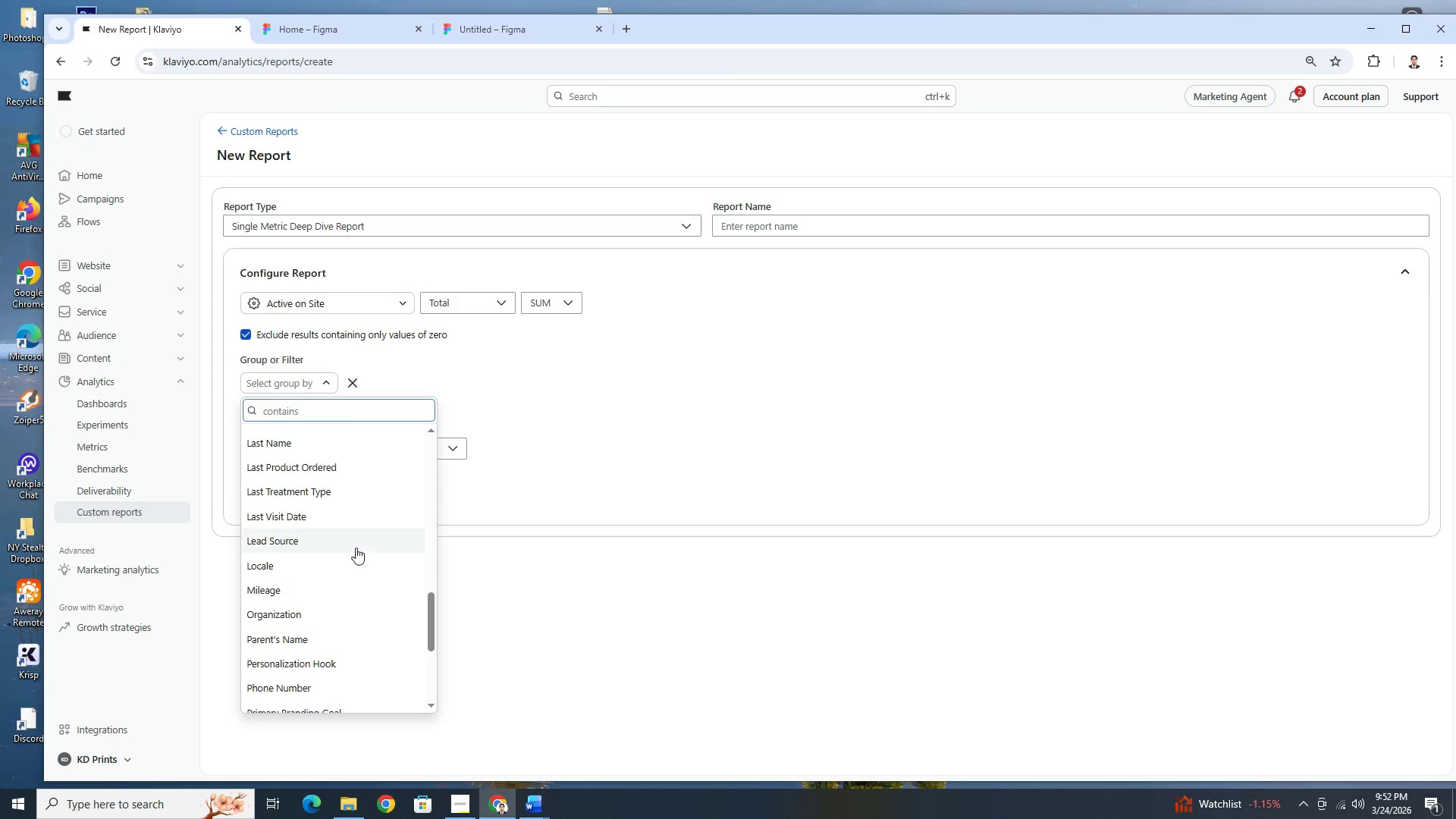 
left_click([560, 372])
 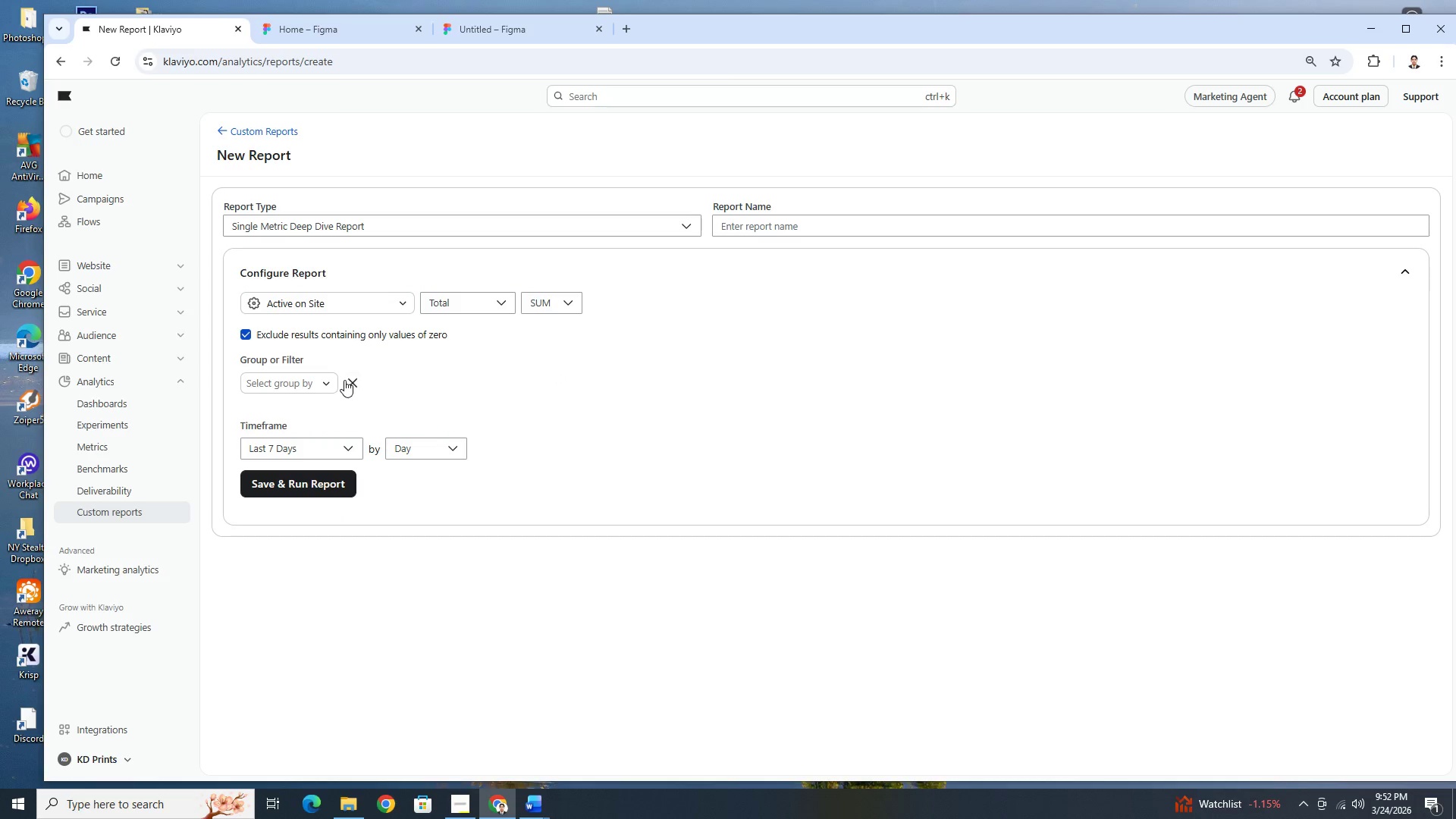 
scroll: coordinate [356, 545], scroll_direction: down, amount: 5.0
 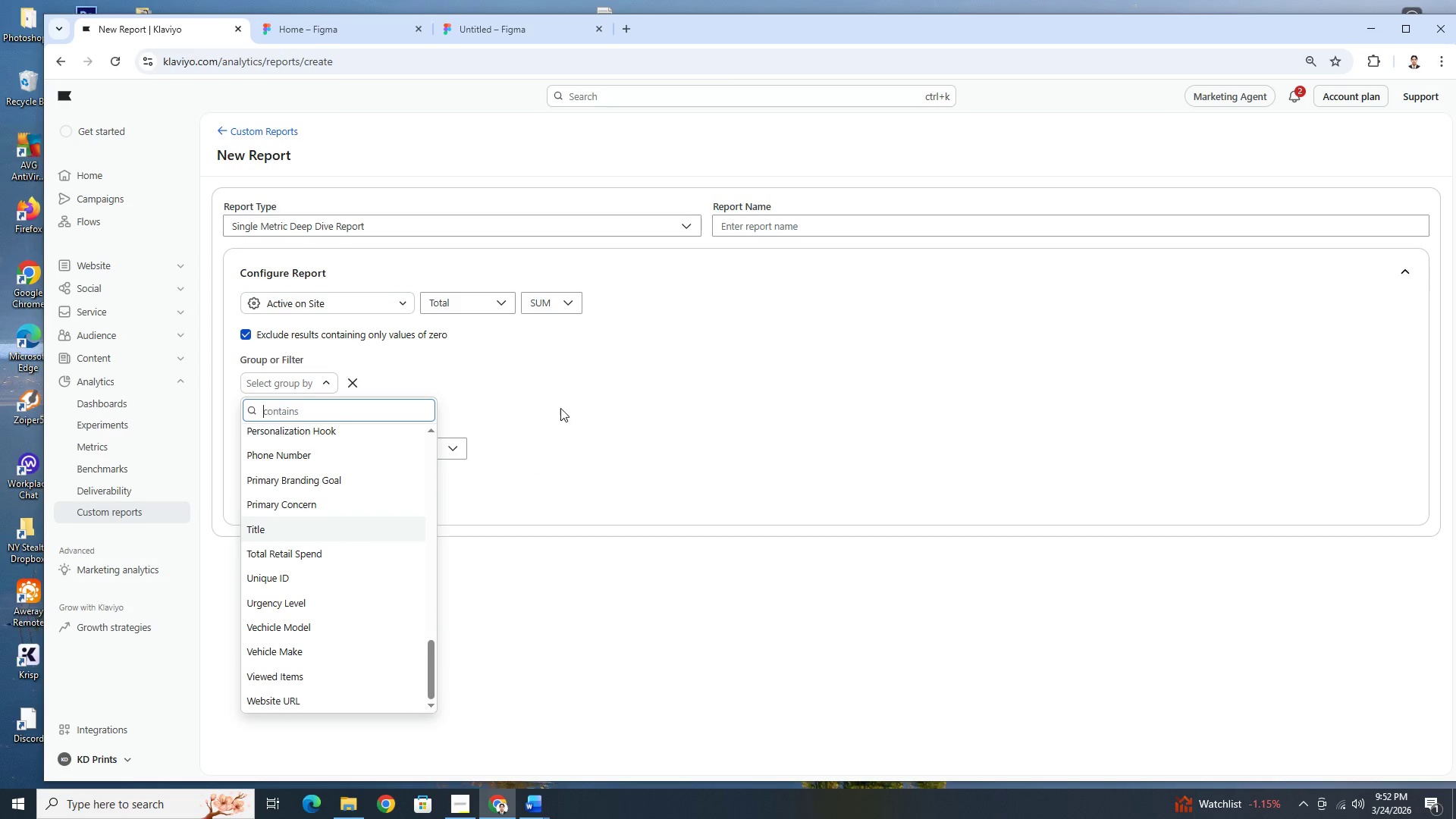 
double_click([347, 381])
 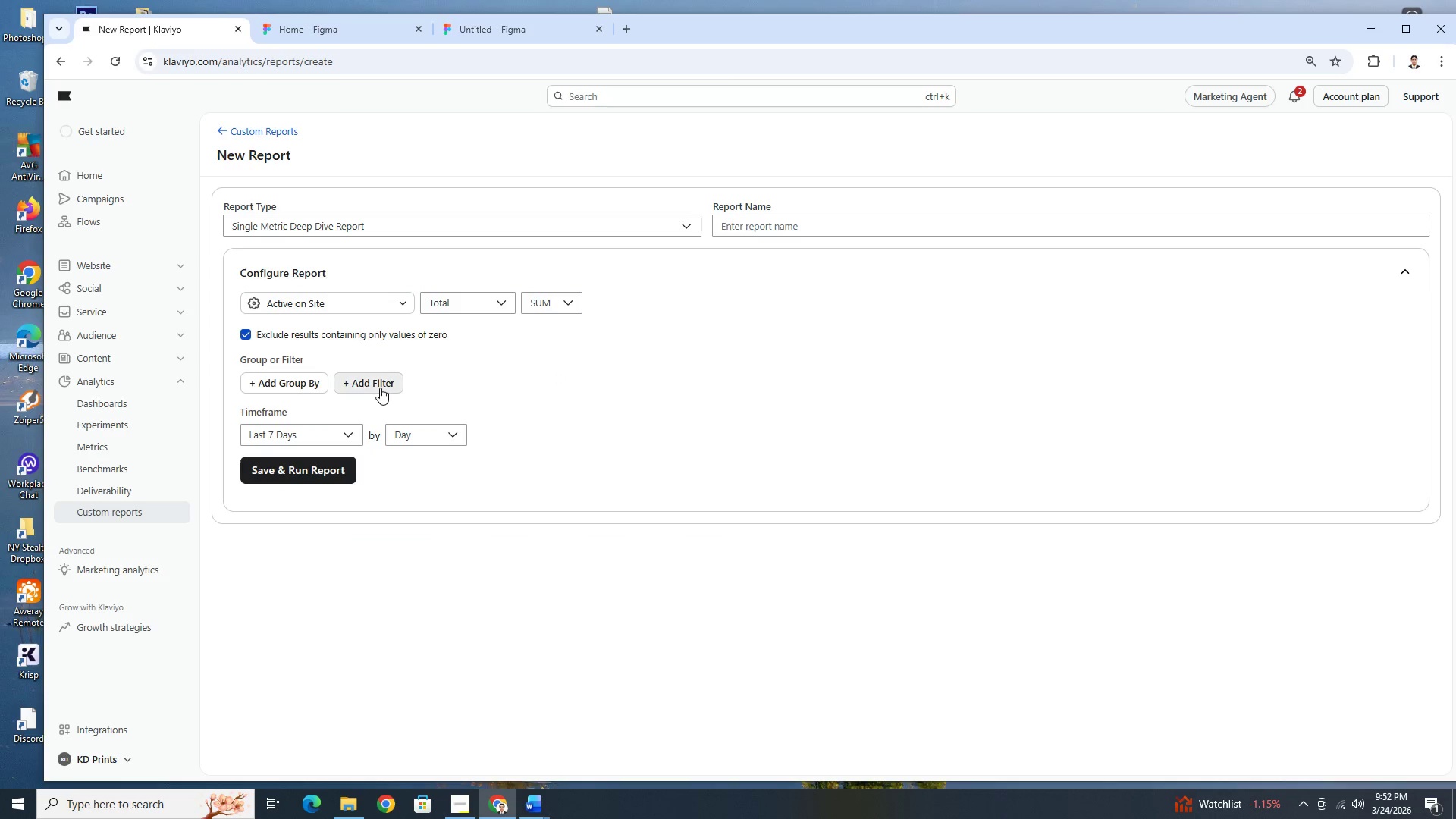 
triple_click([381, 388])
 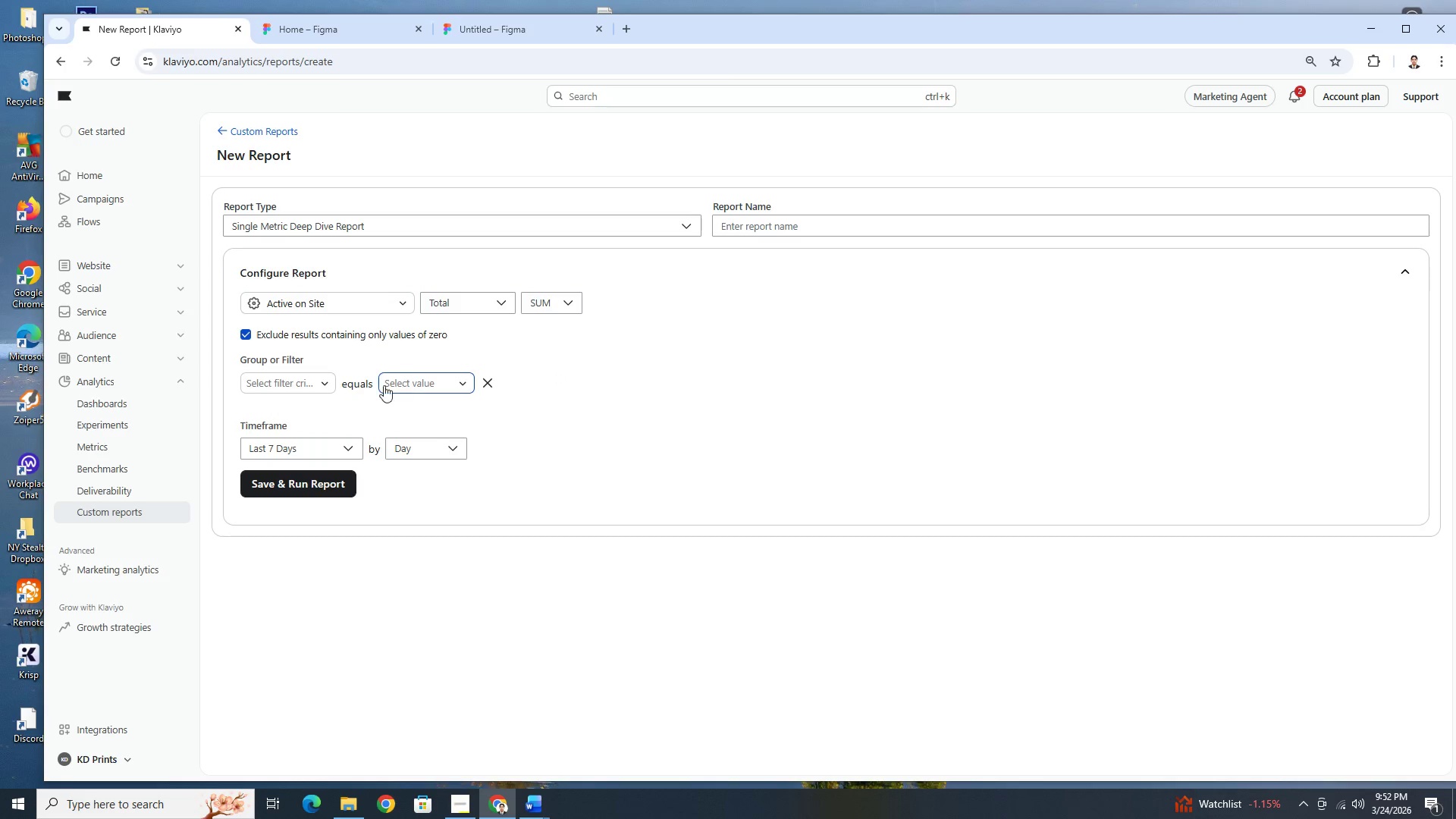 
left_click([321, 387])
 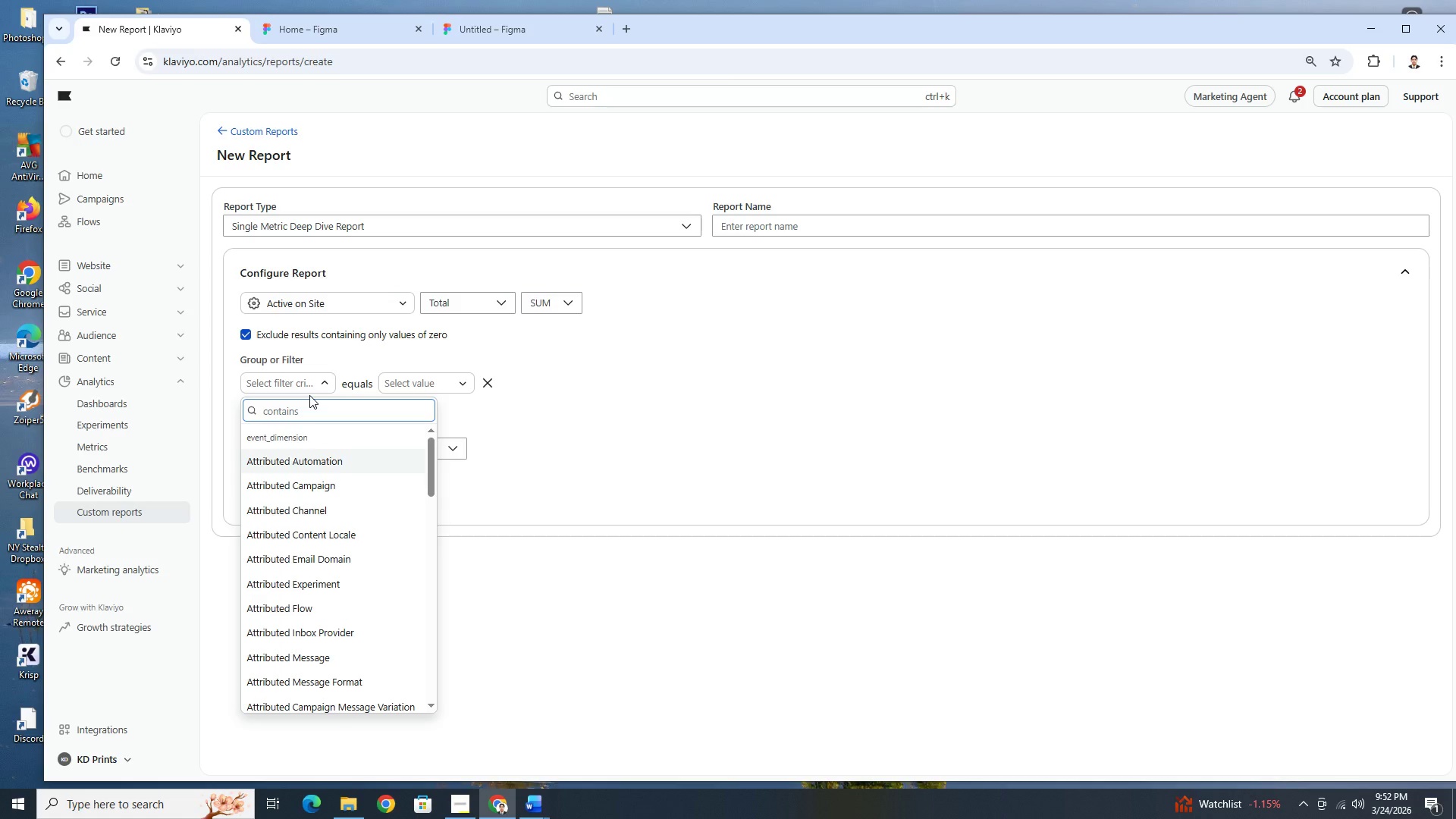 
type(flow)
 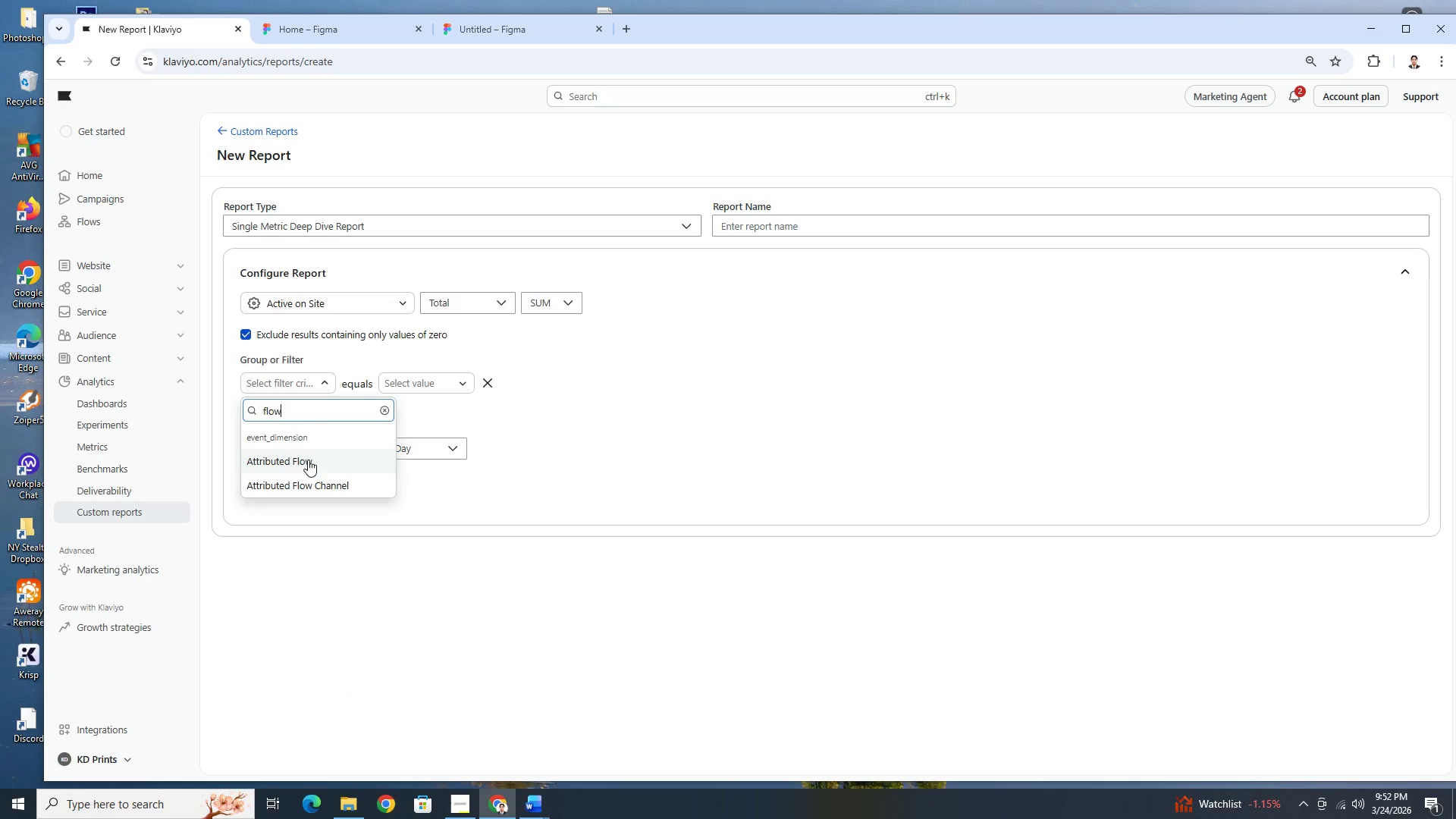 
left_click([303, 460])
 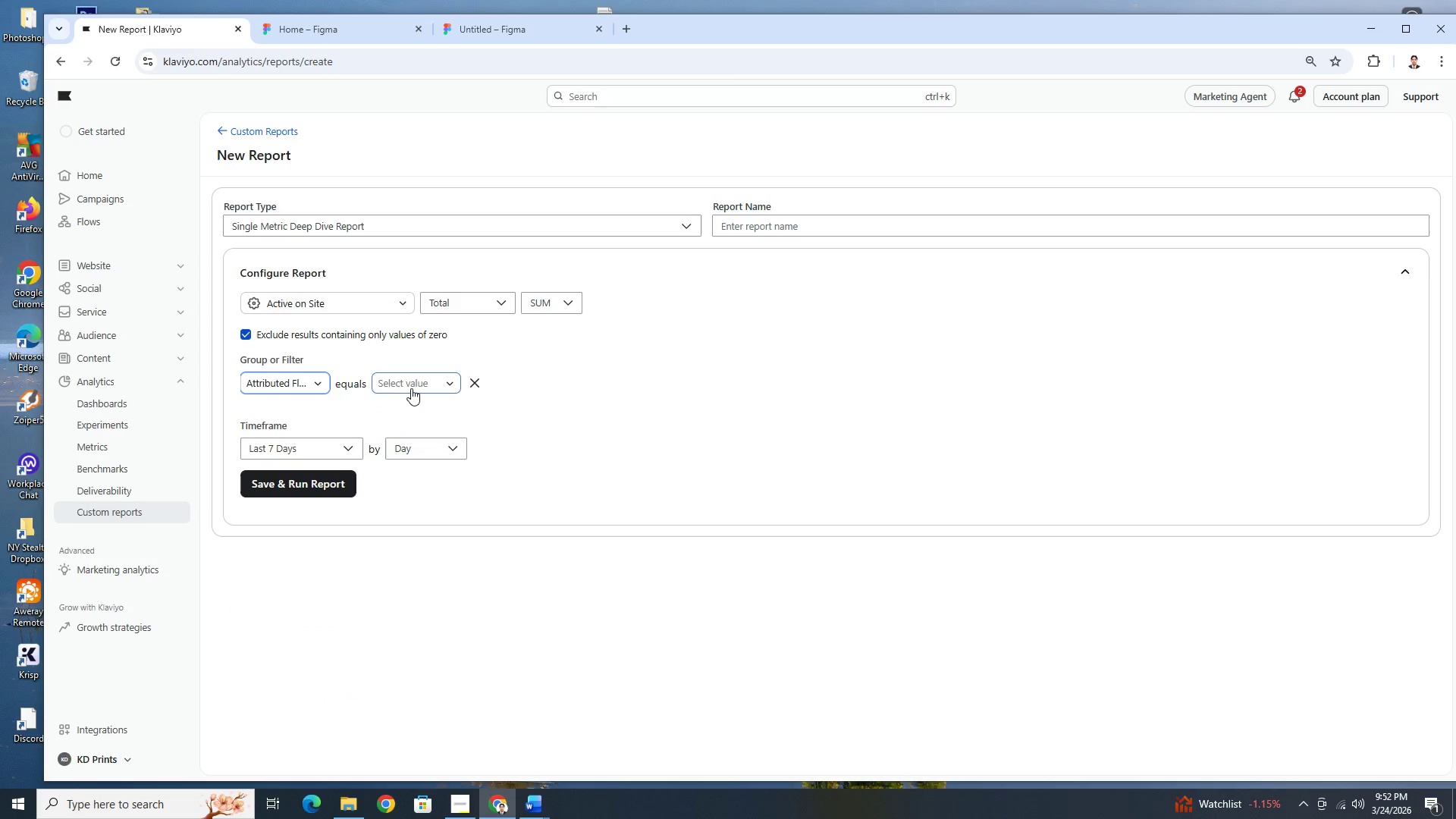 
left_click([411, 388])
 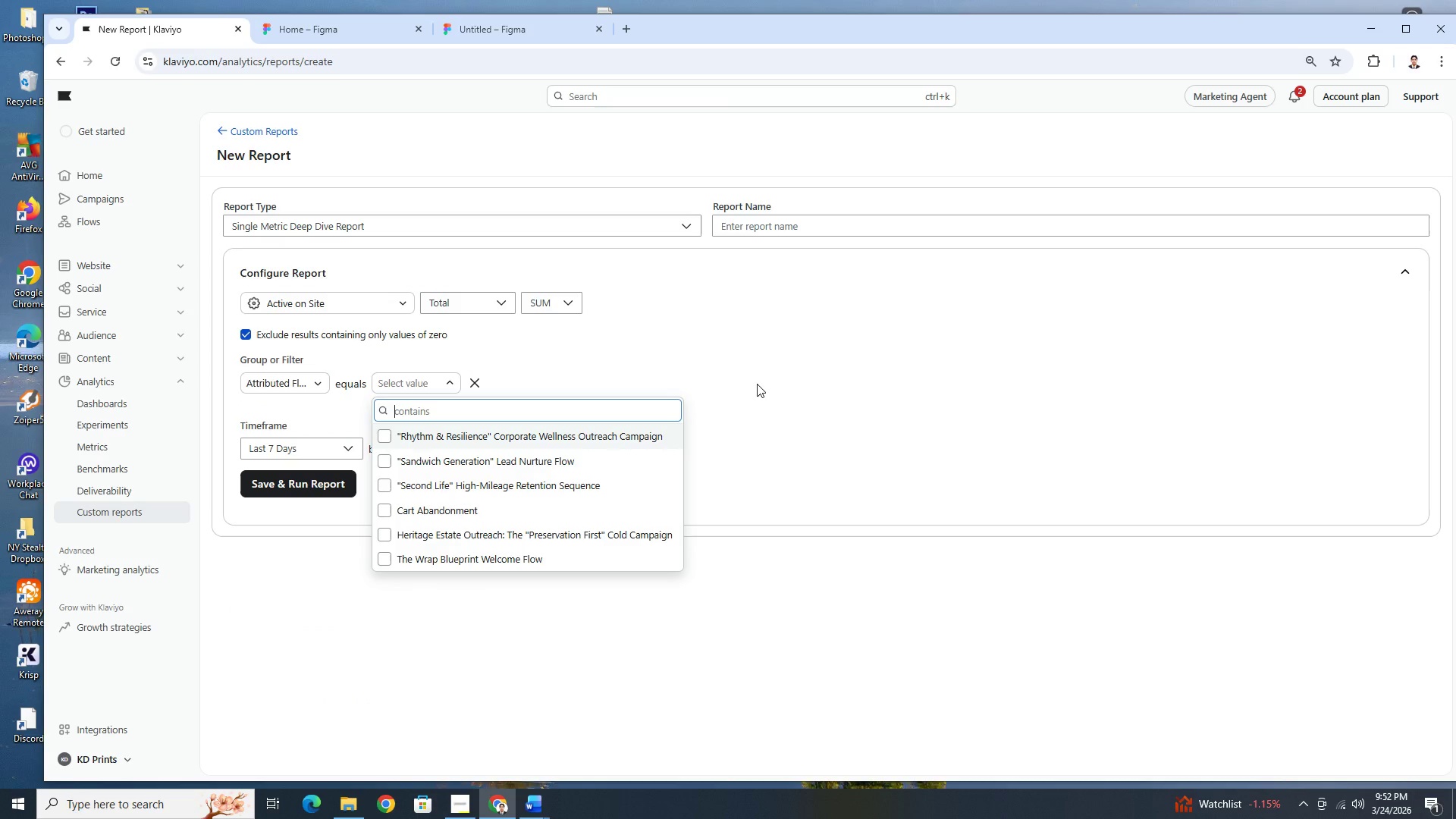 
left_click([757, 384])
 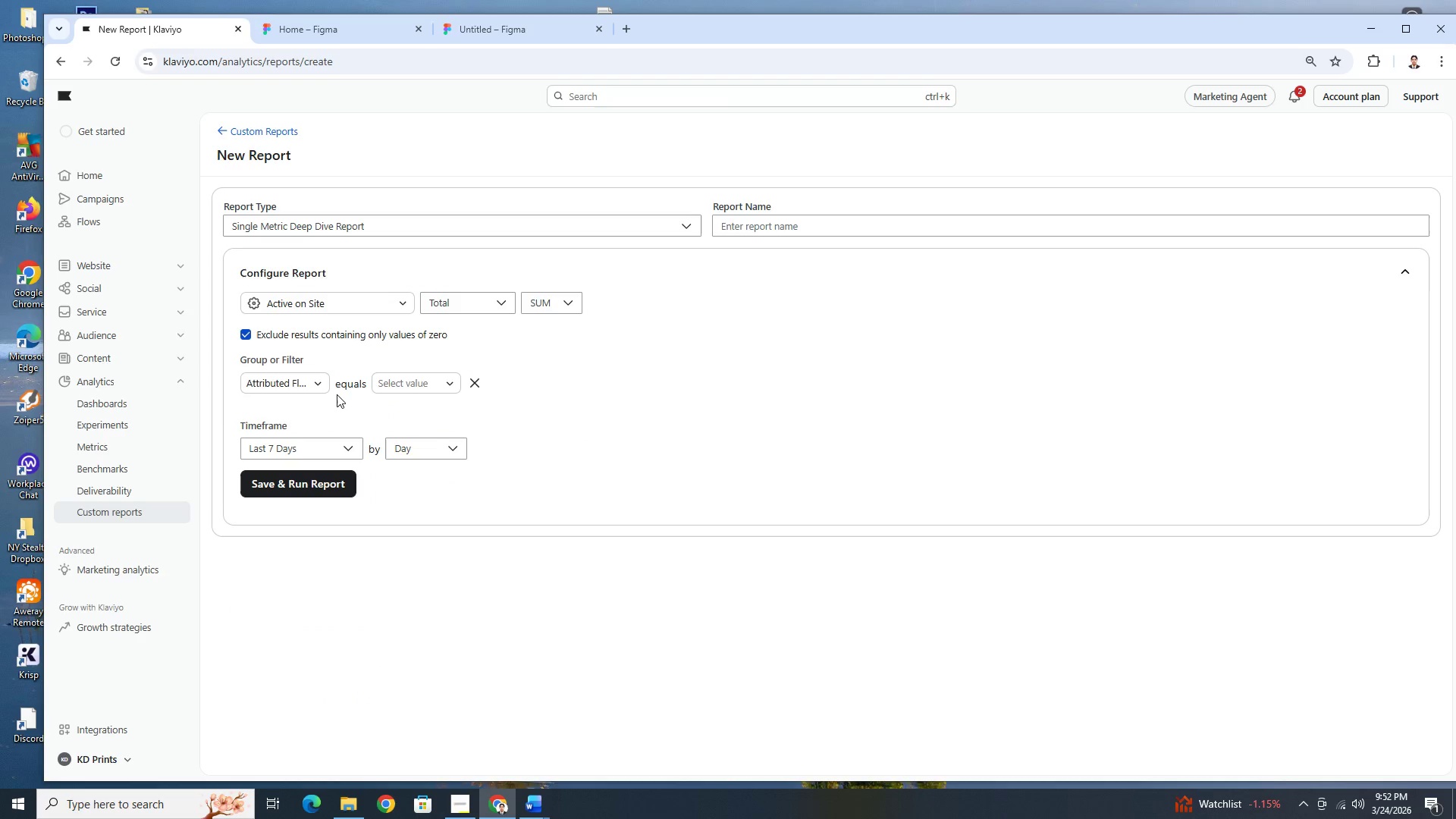 
left_click([318, 384])
 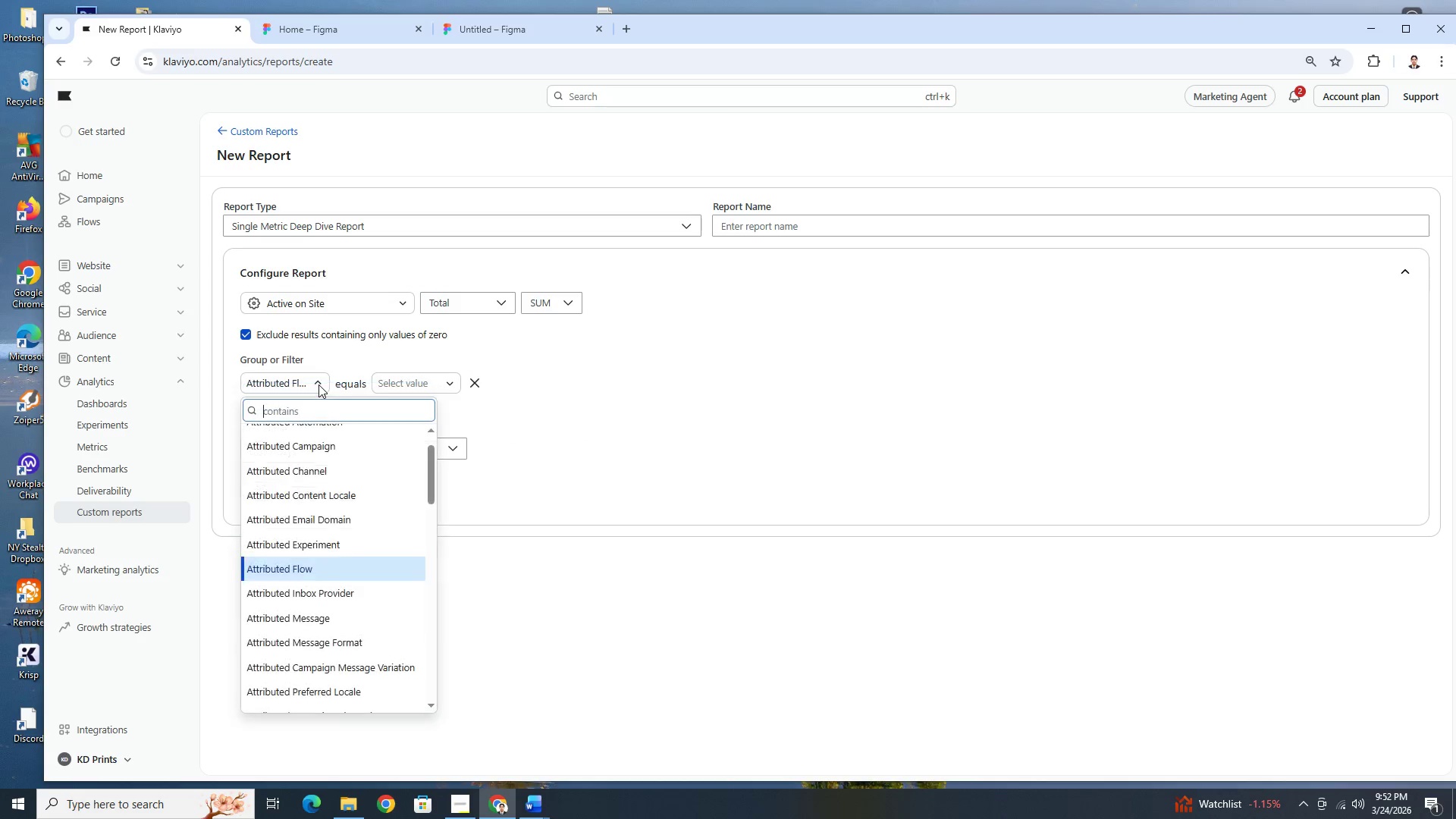 
left_click([318, 384])
 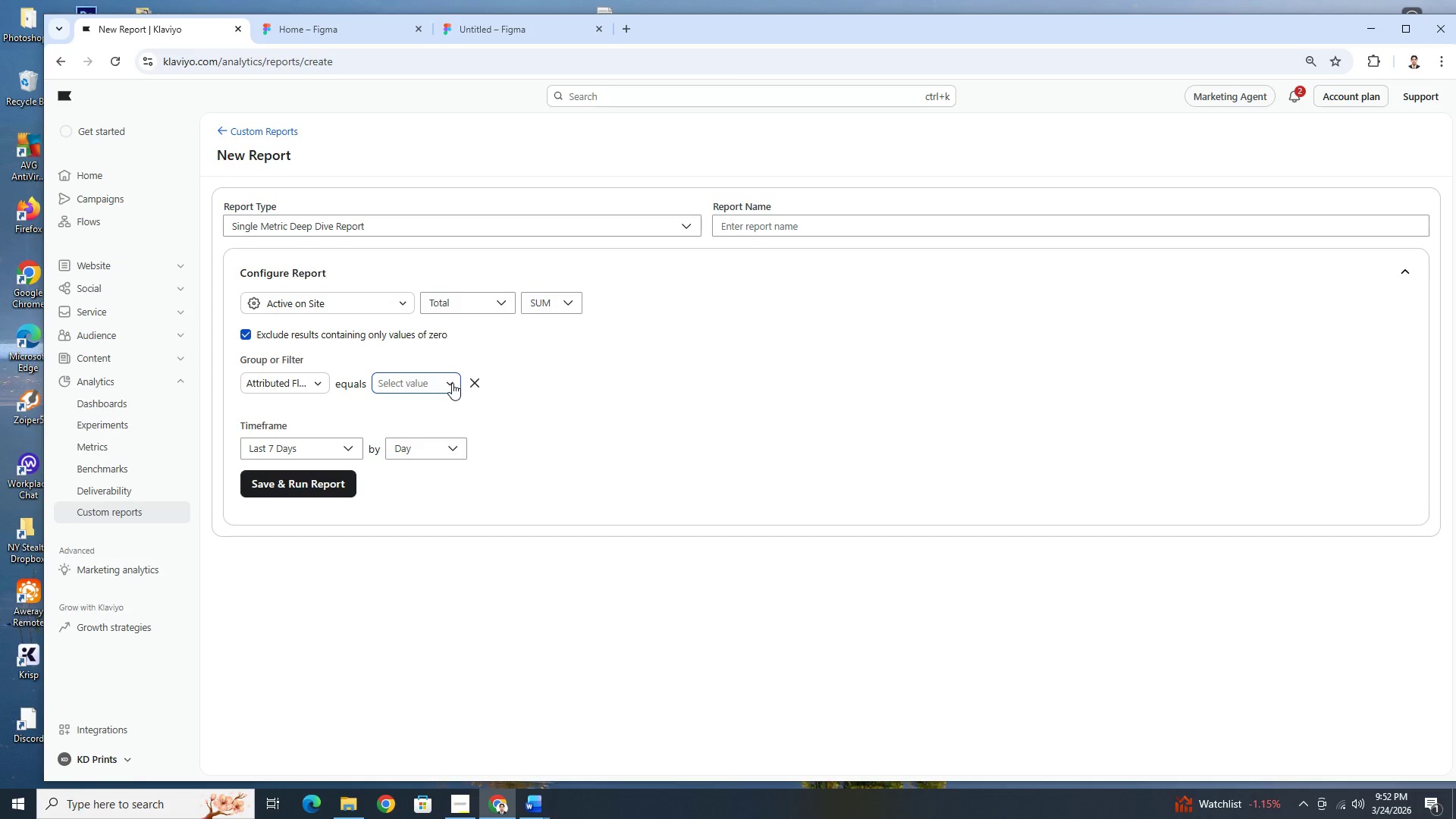 
left_click([473, 381])
 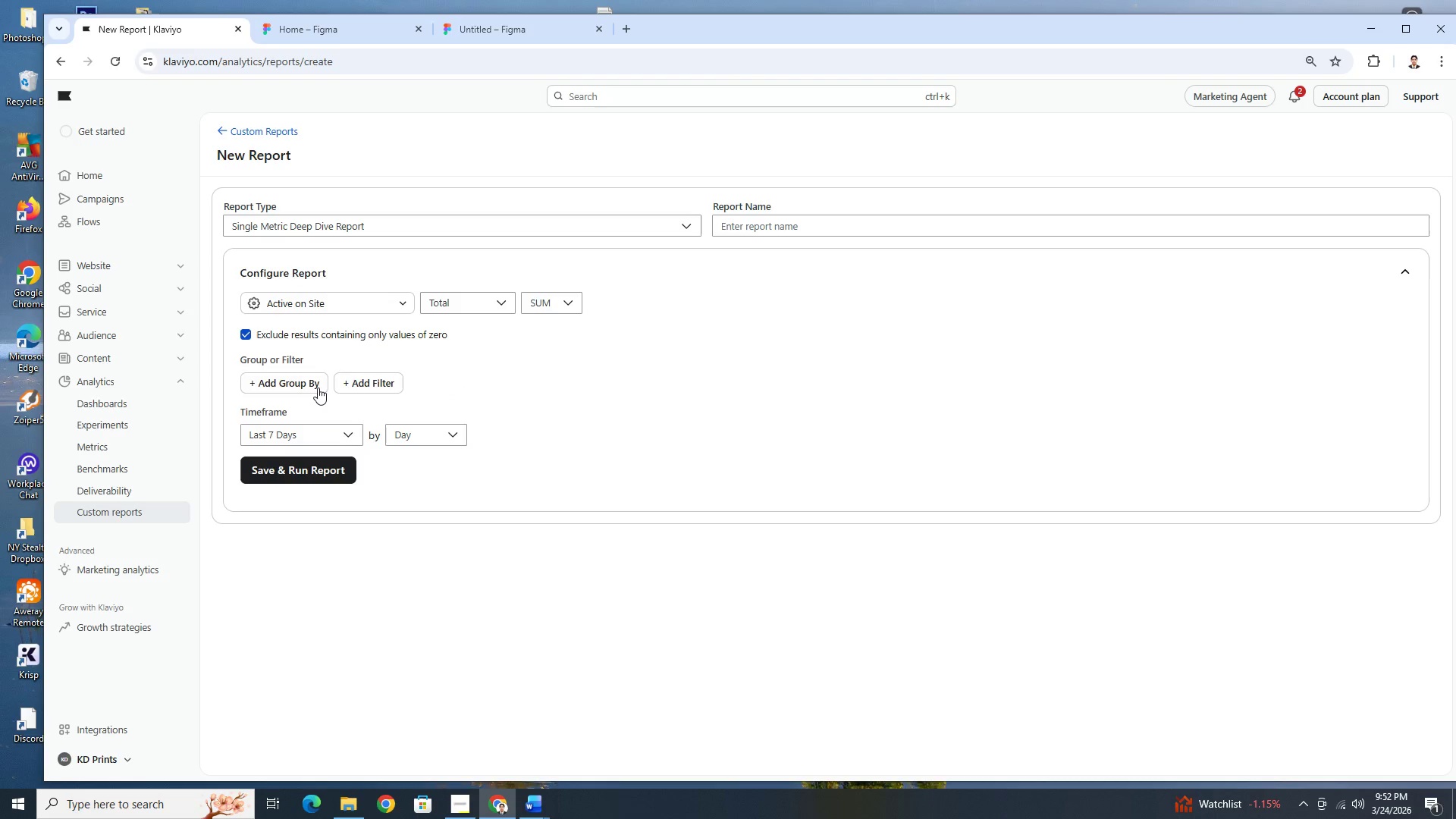 
left_click([312, 379])
 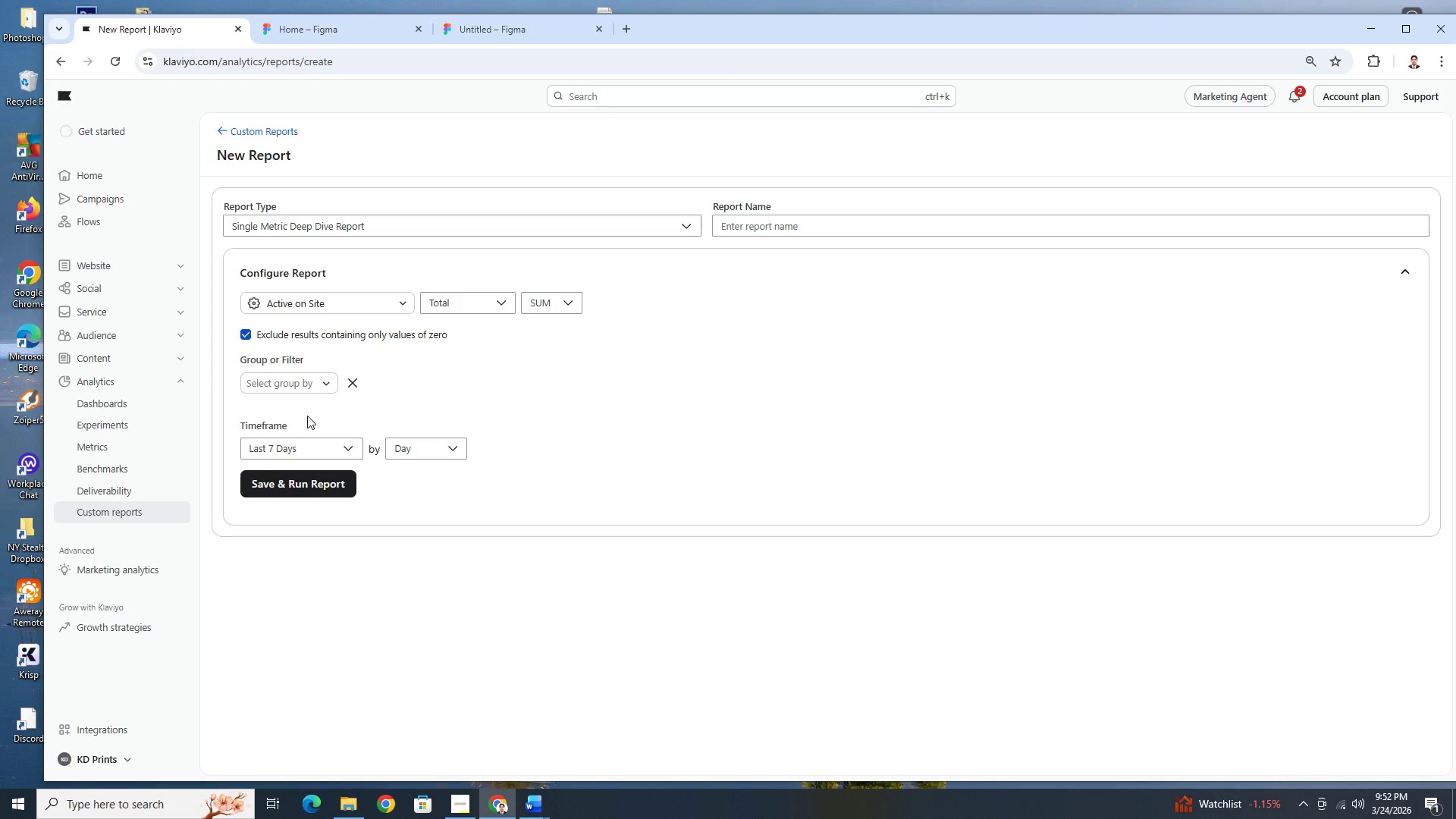 
left_click([302, 392])
 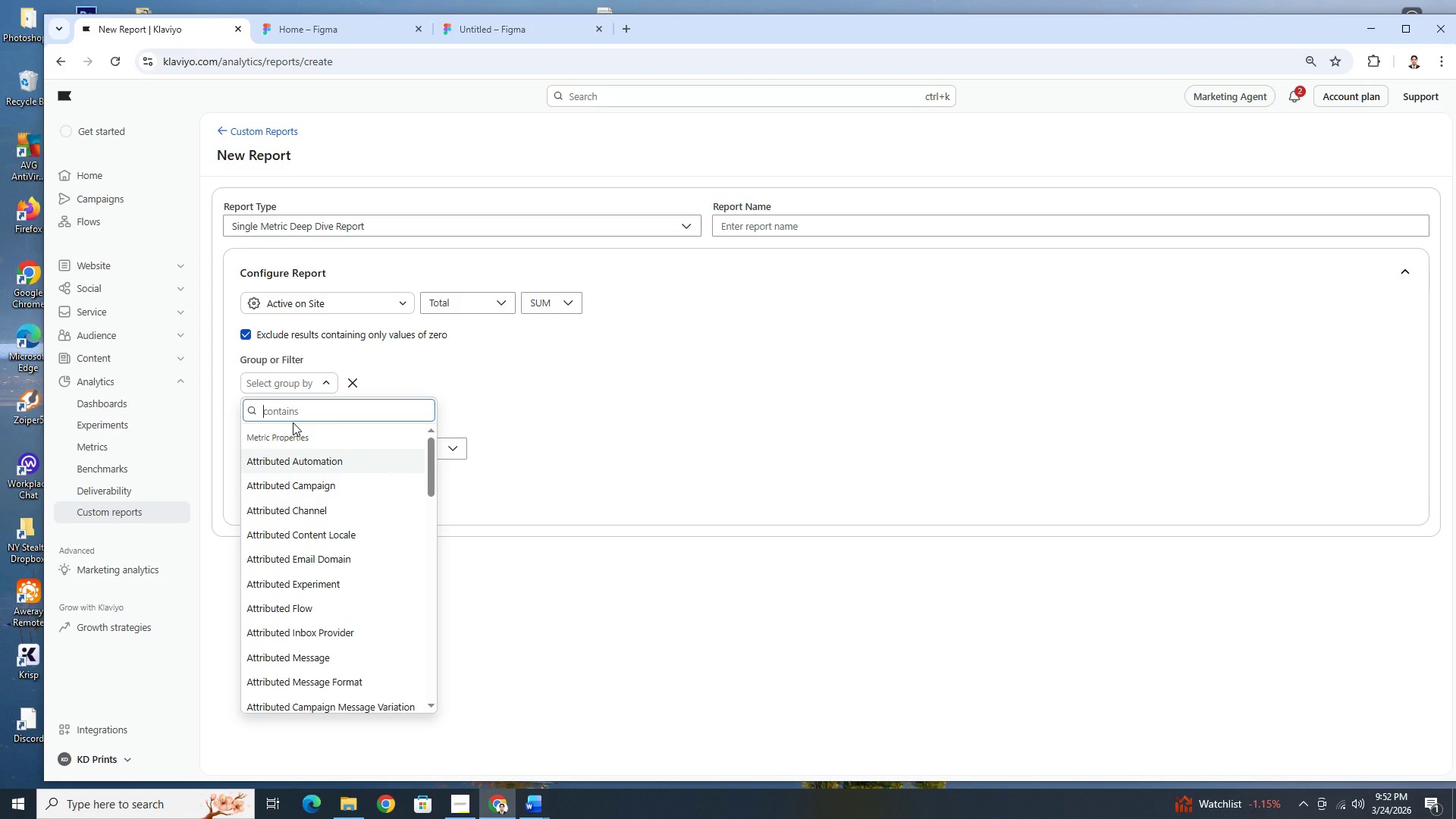 
type(flow)
 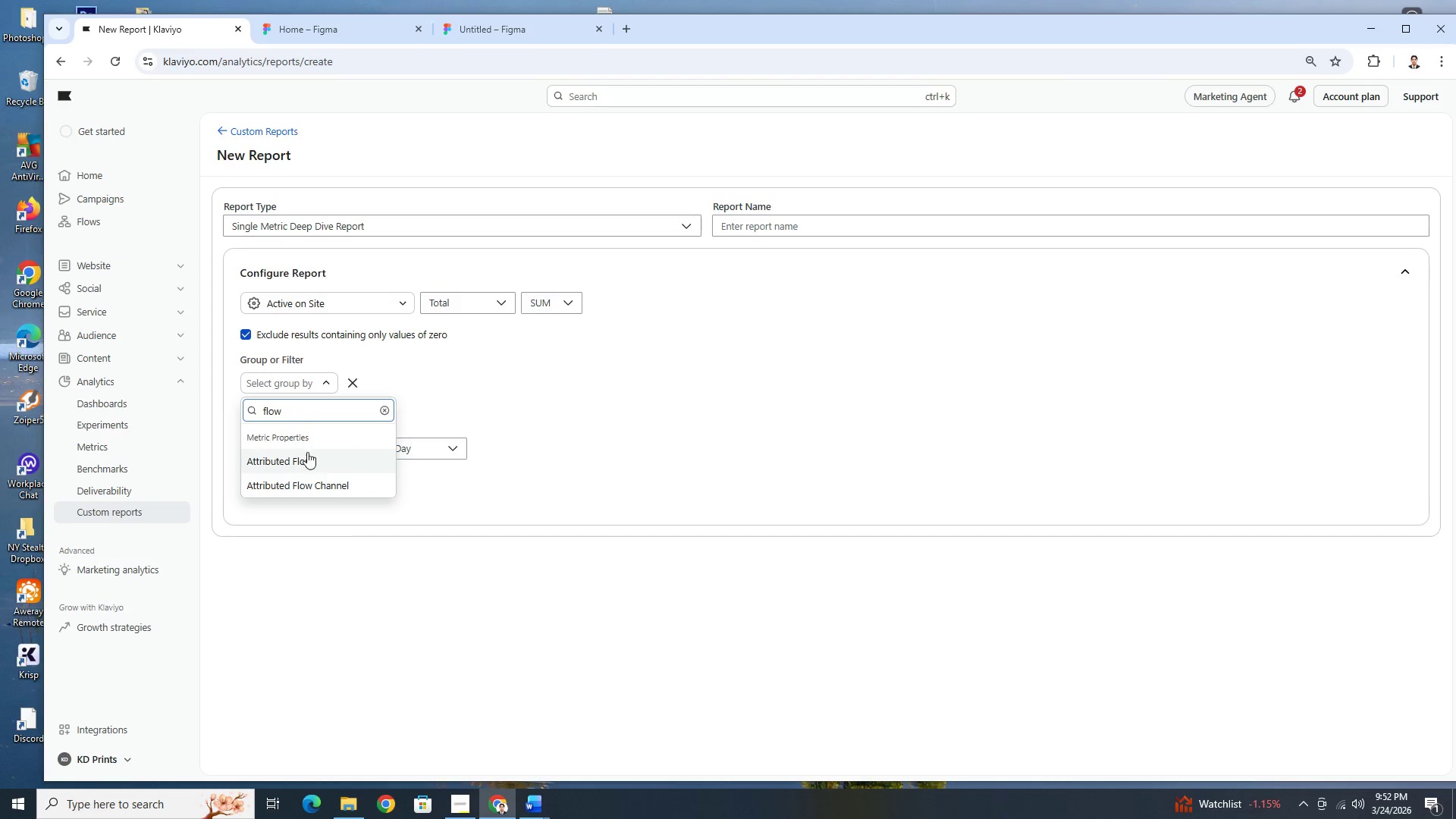 
left_click([319, 460])
 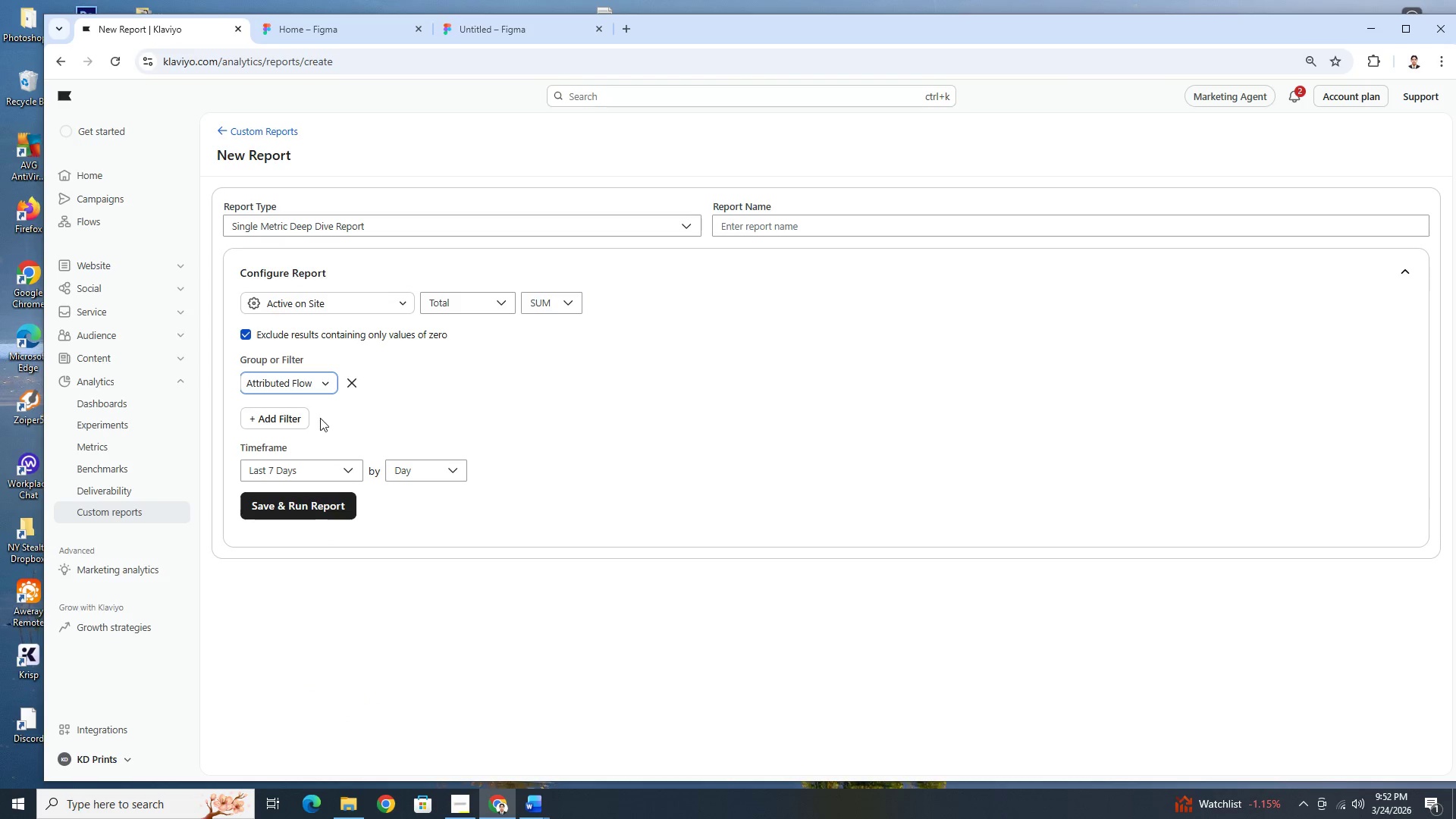 
left_click([301, 413])
 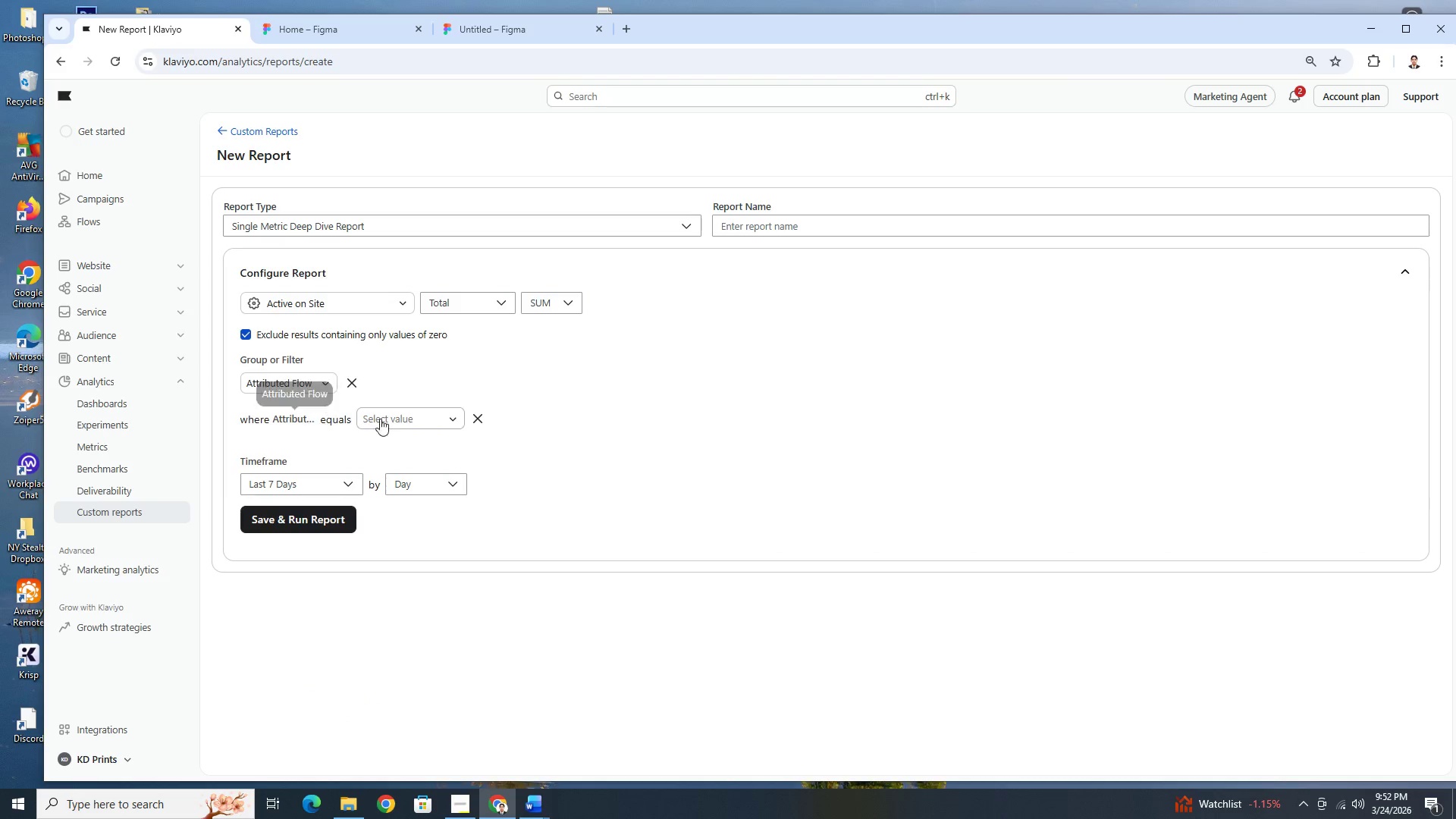 
left_click([389, 417])
 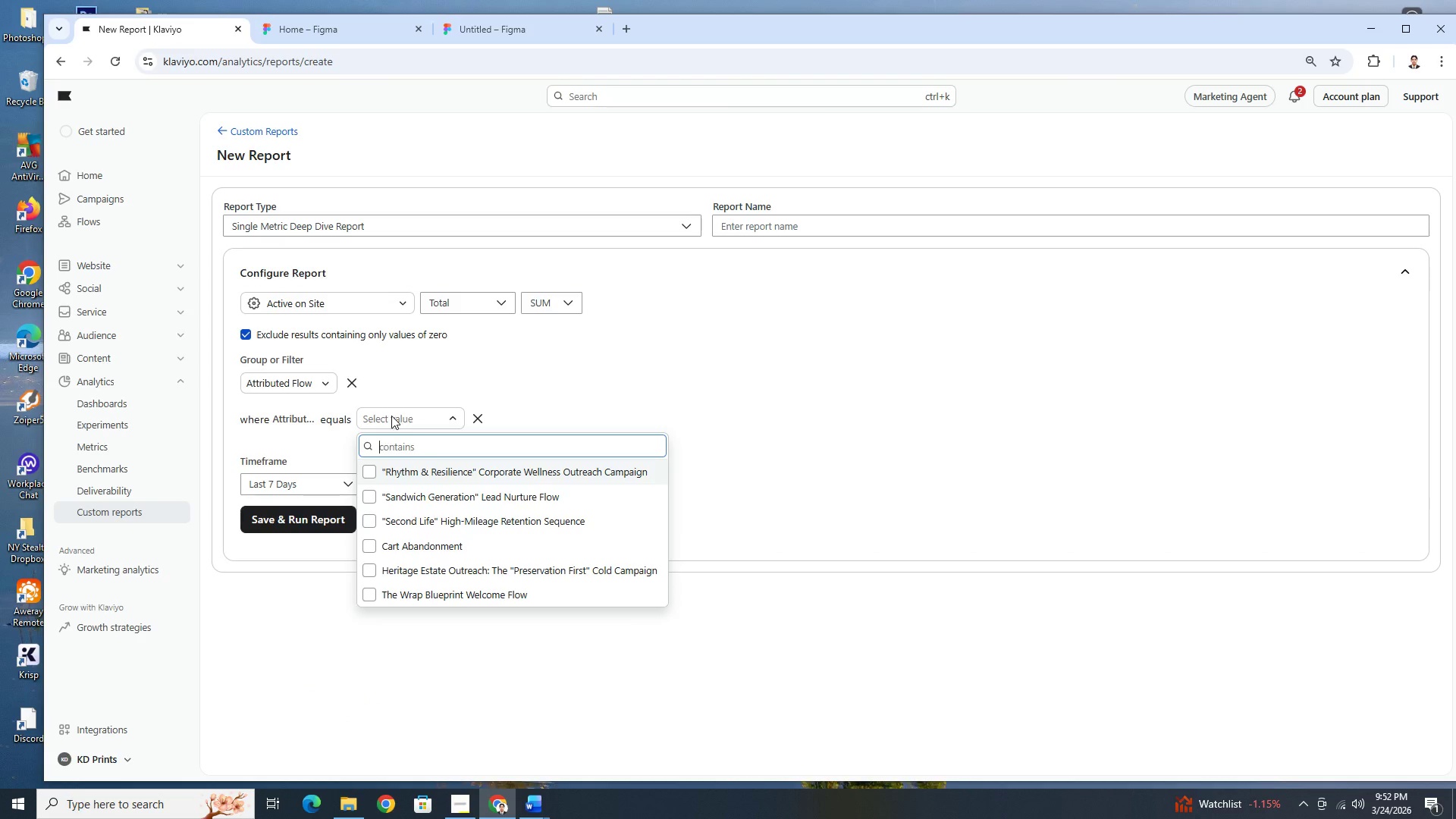 
left_click([772, 382])
 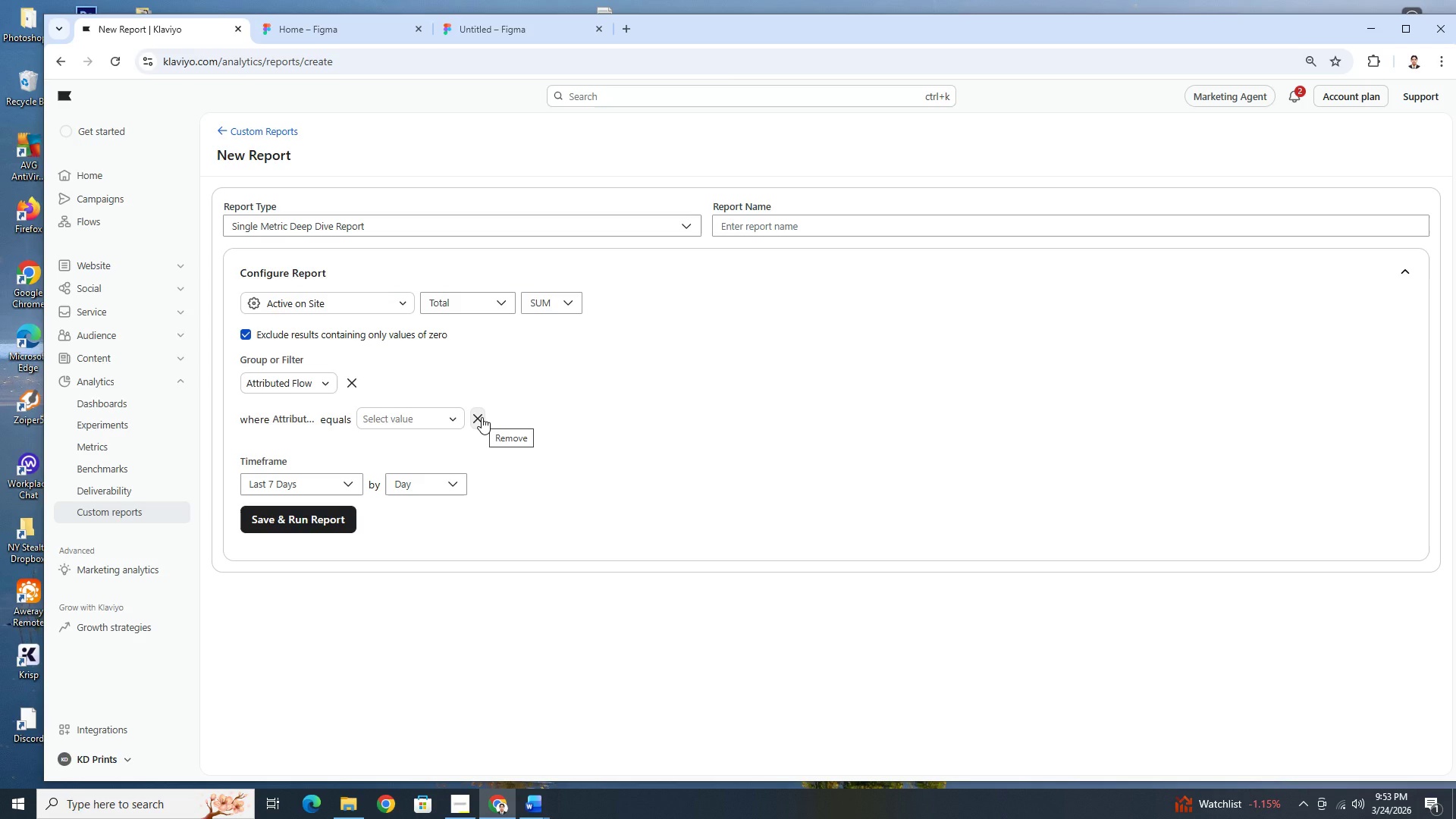 
left_click([482, 417])
 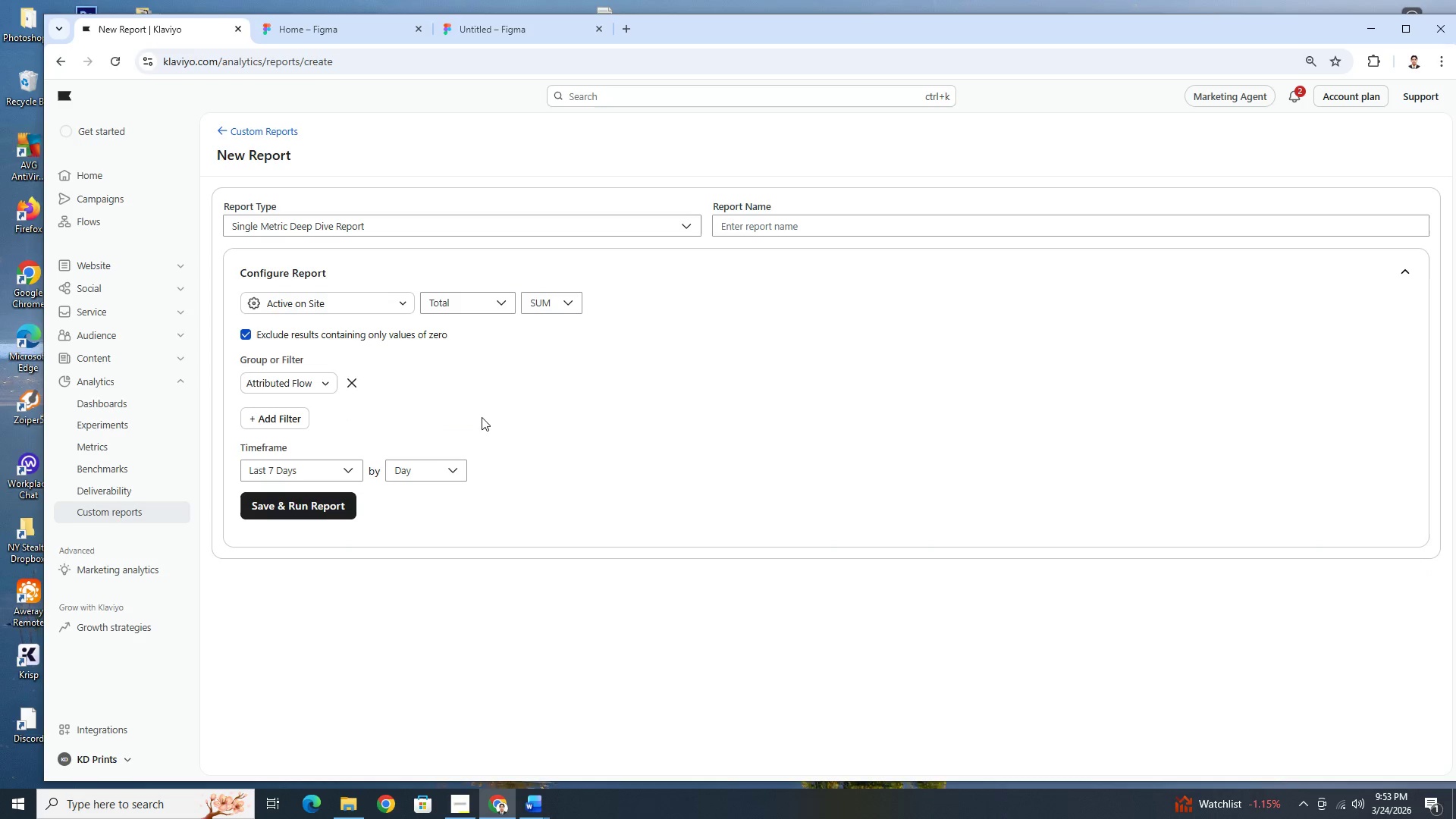 
key(Alt+AltLeft)
 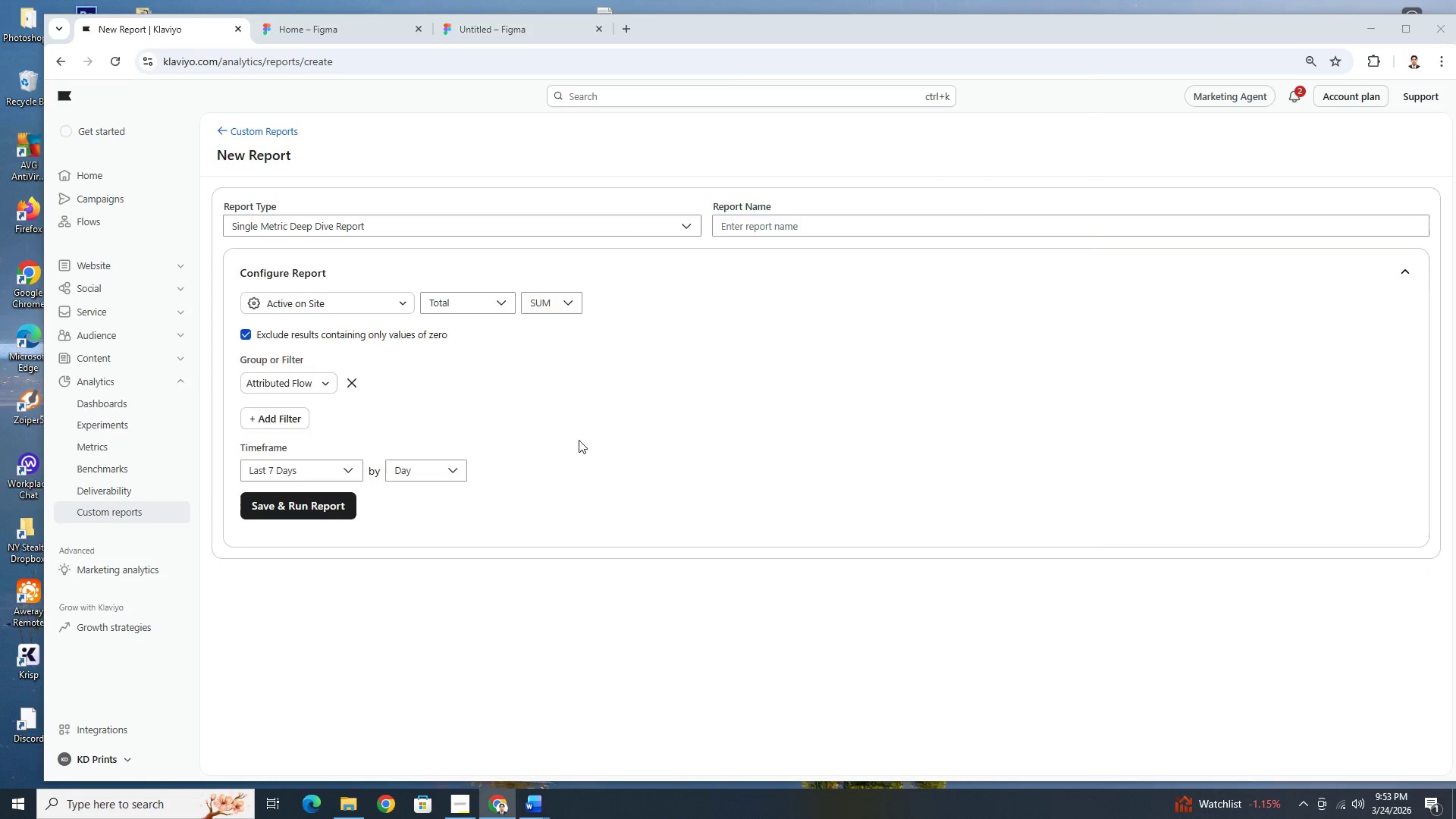 
key(Alt+Tab)
 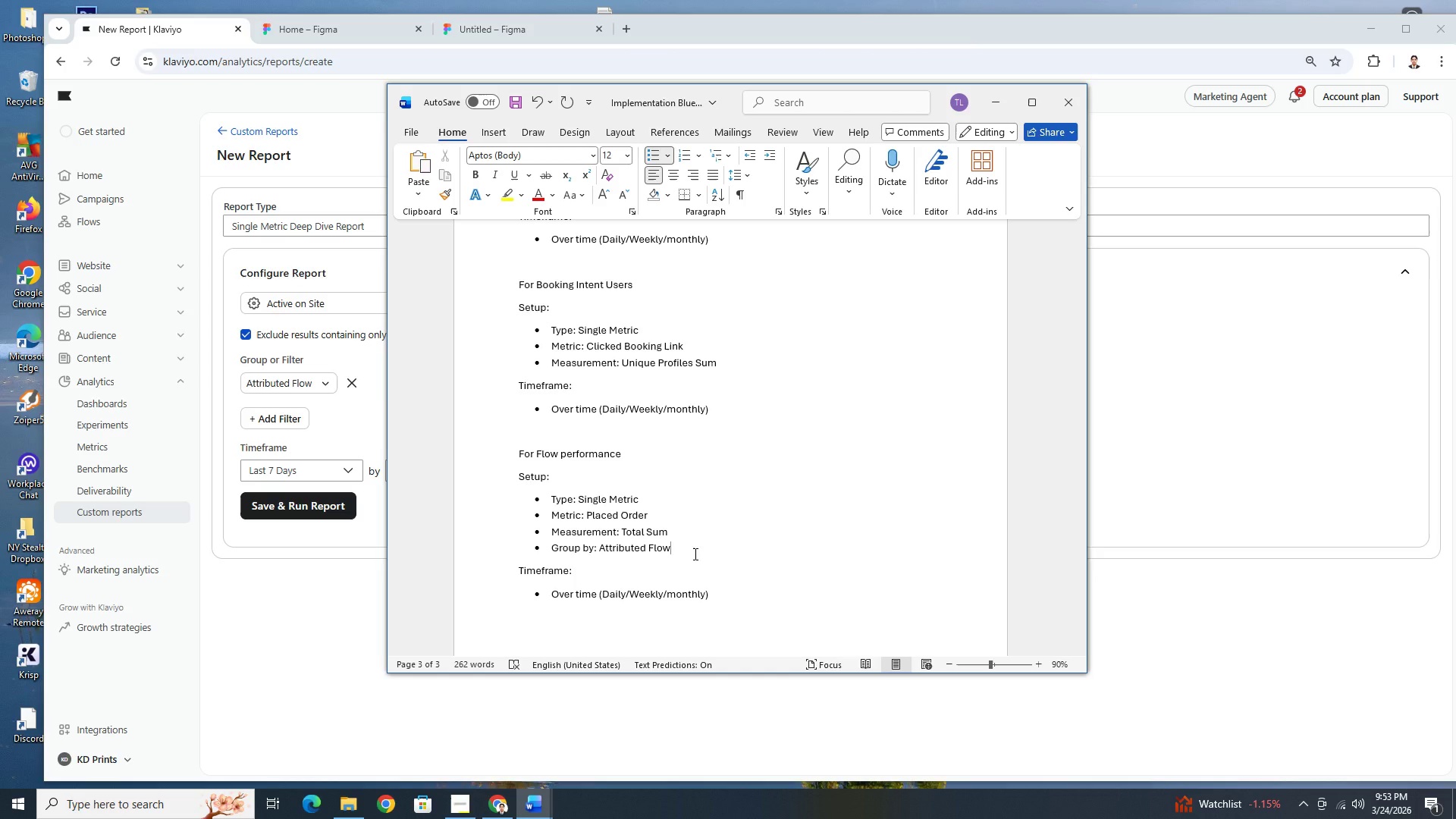 
wait(14.34)
 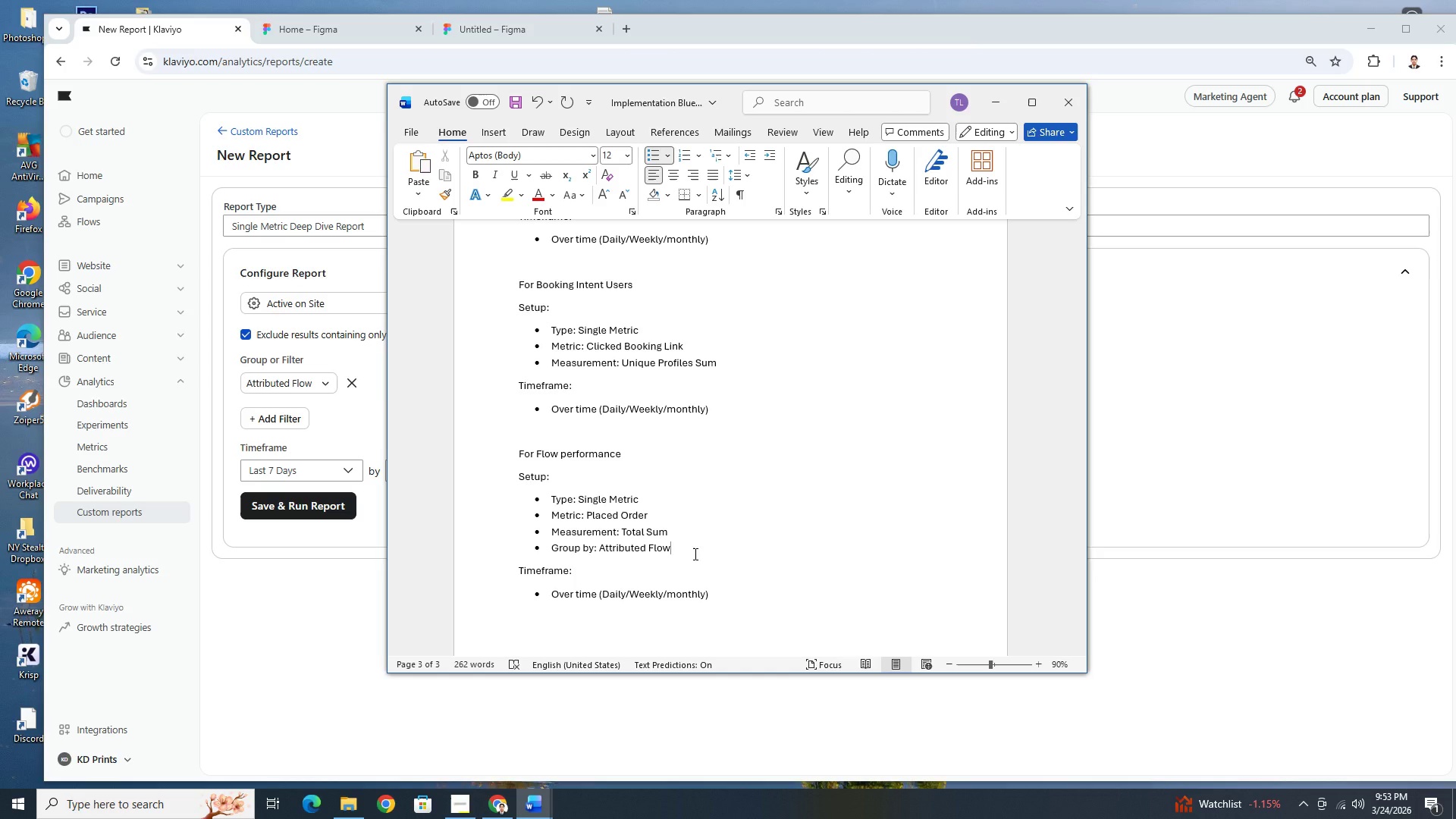 
key(Enter)
 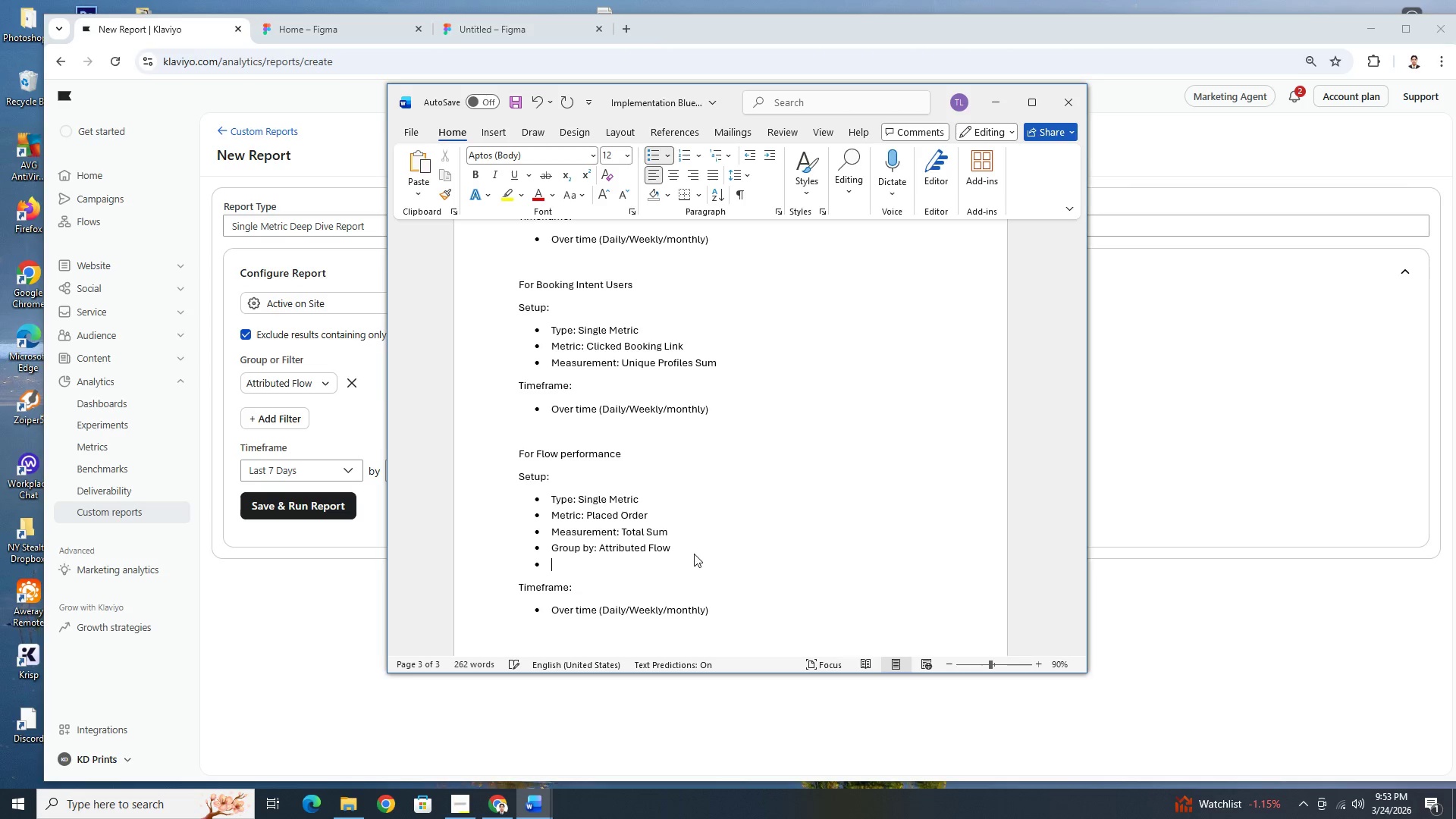 
type(Filter bu)
key(Backspace)
type(y: A)
key(Backspace)
type(Flow Name)
 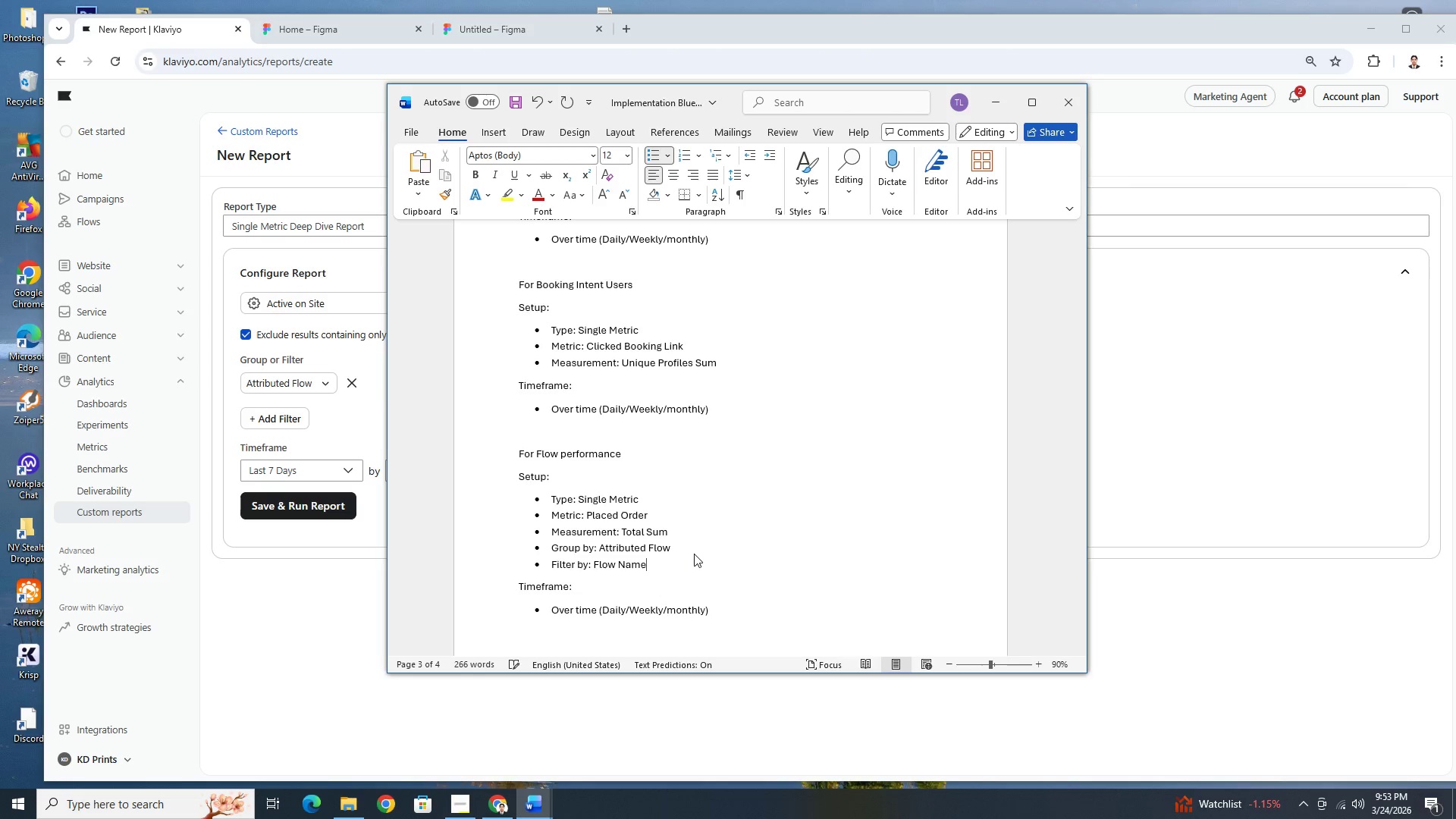 
left_click([736, 542])
 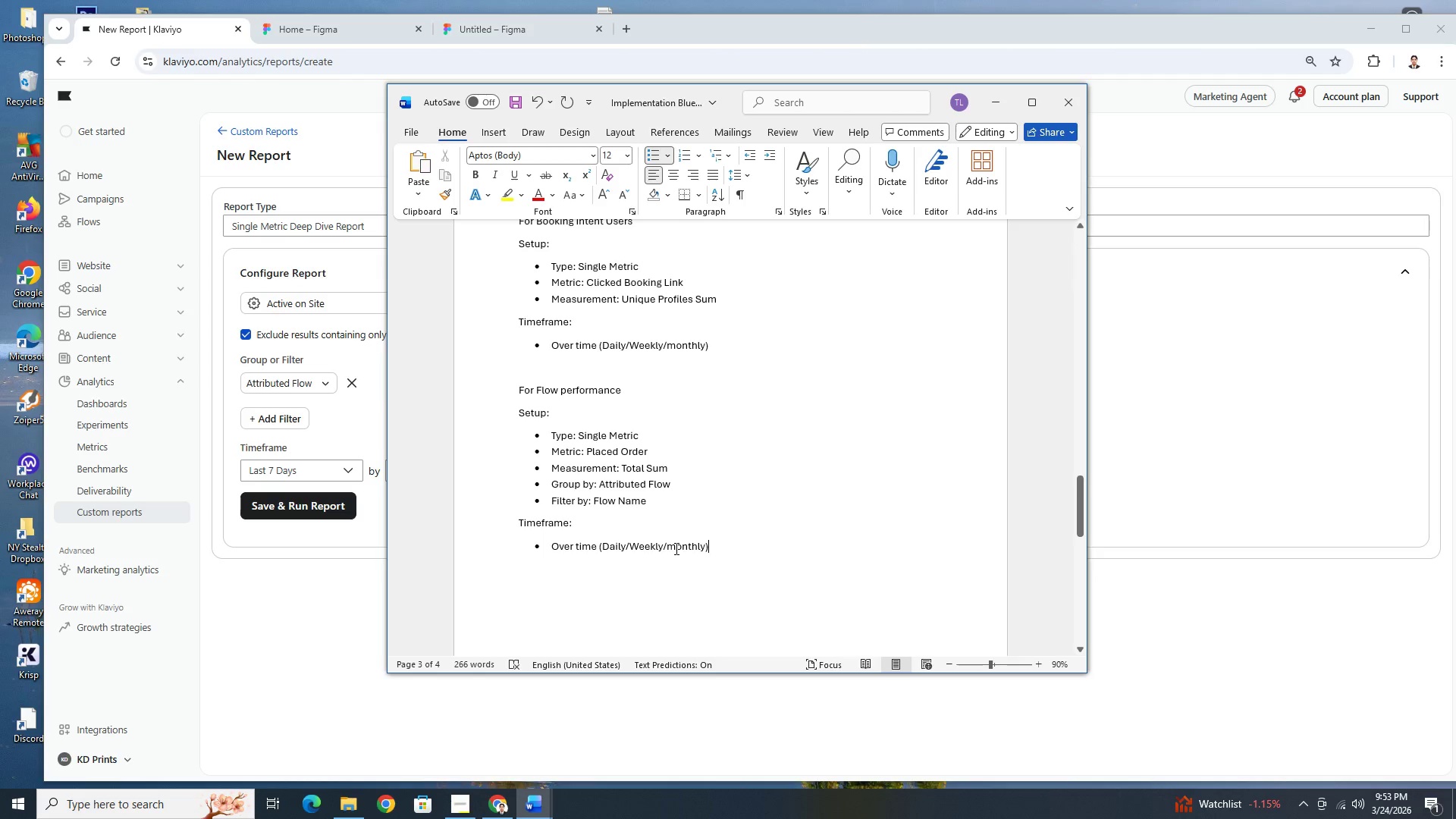 
scroll: coordinate [724, 540], scroll_direction: down, amount: 2.0
 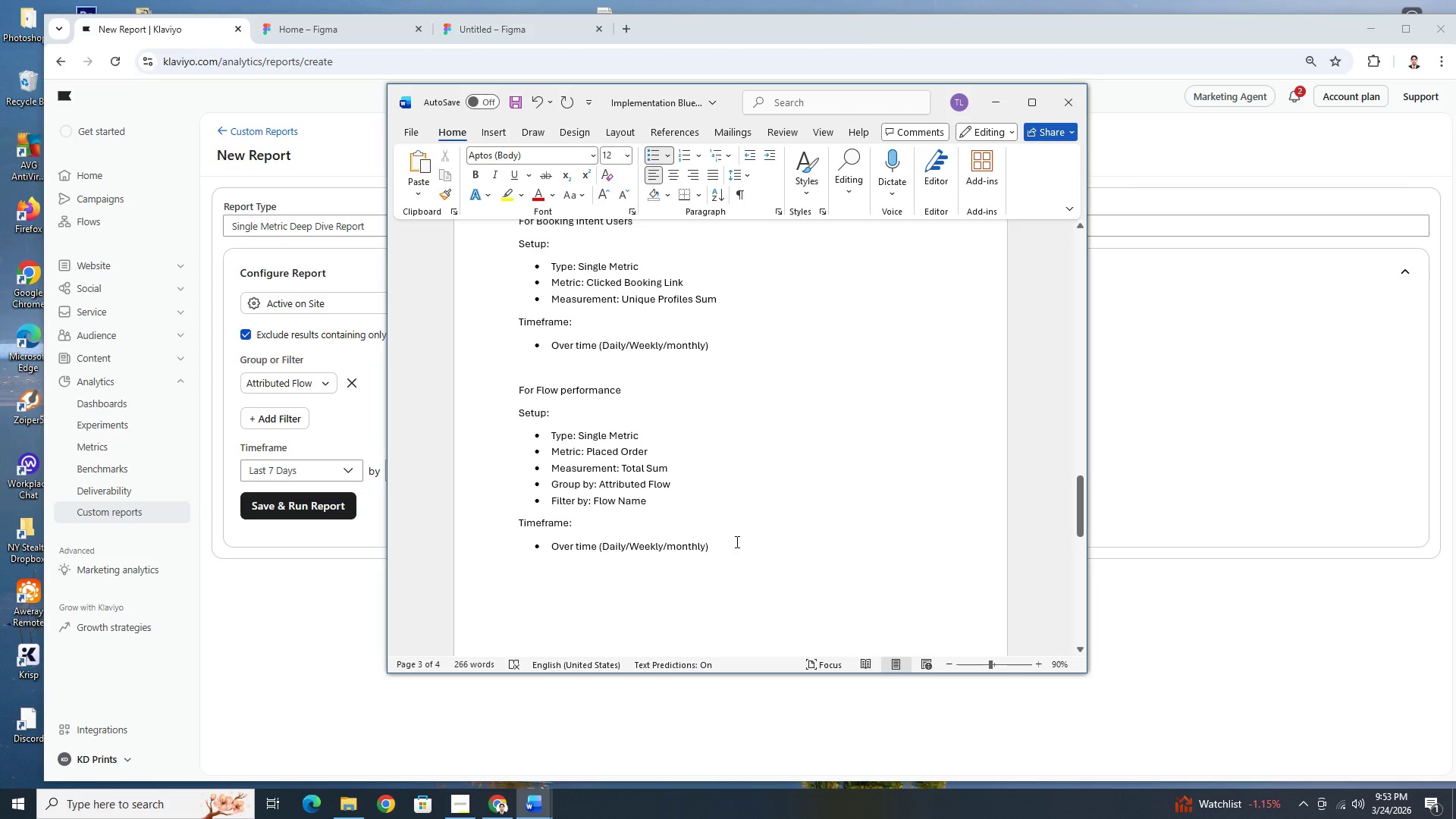 
wait(17.16)
 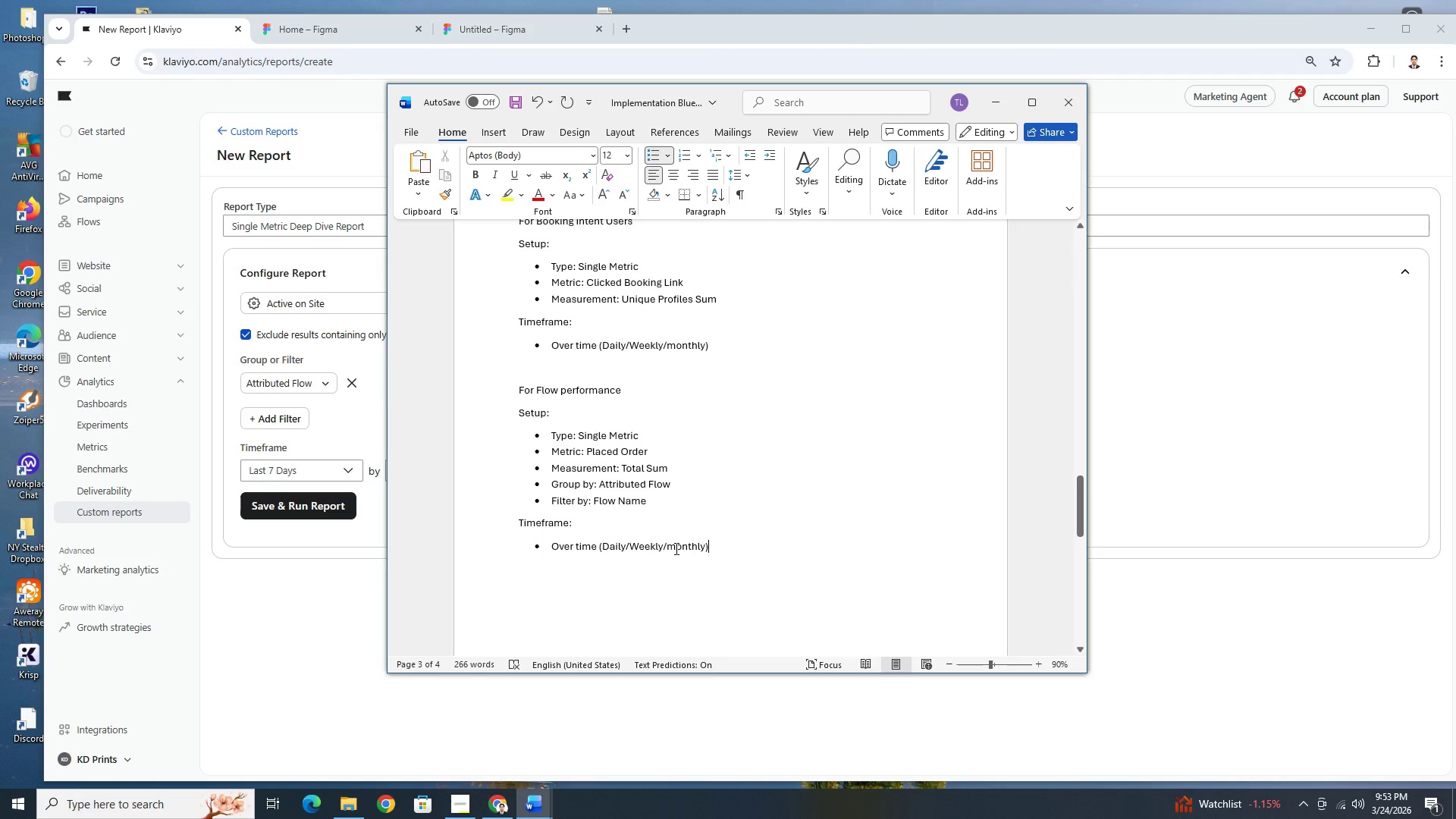 
key(Enter)
 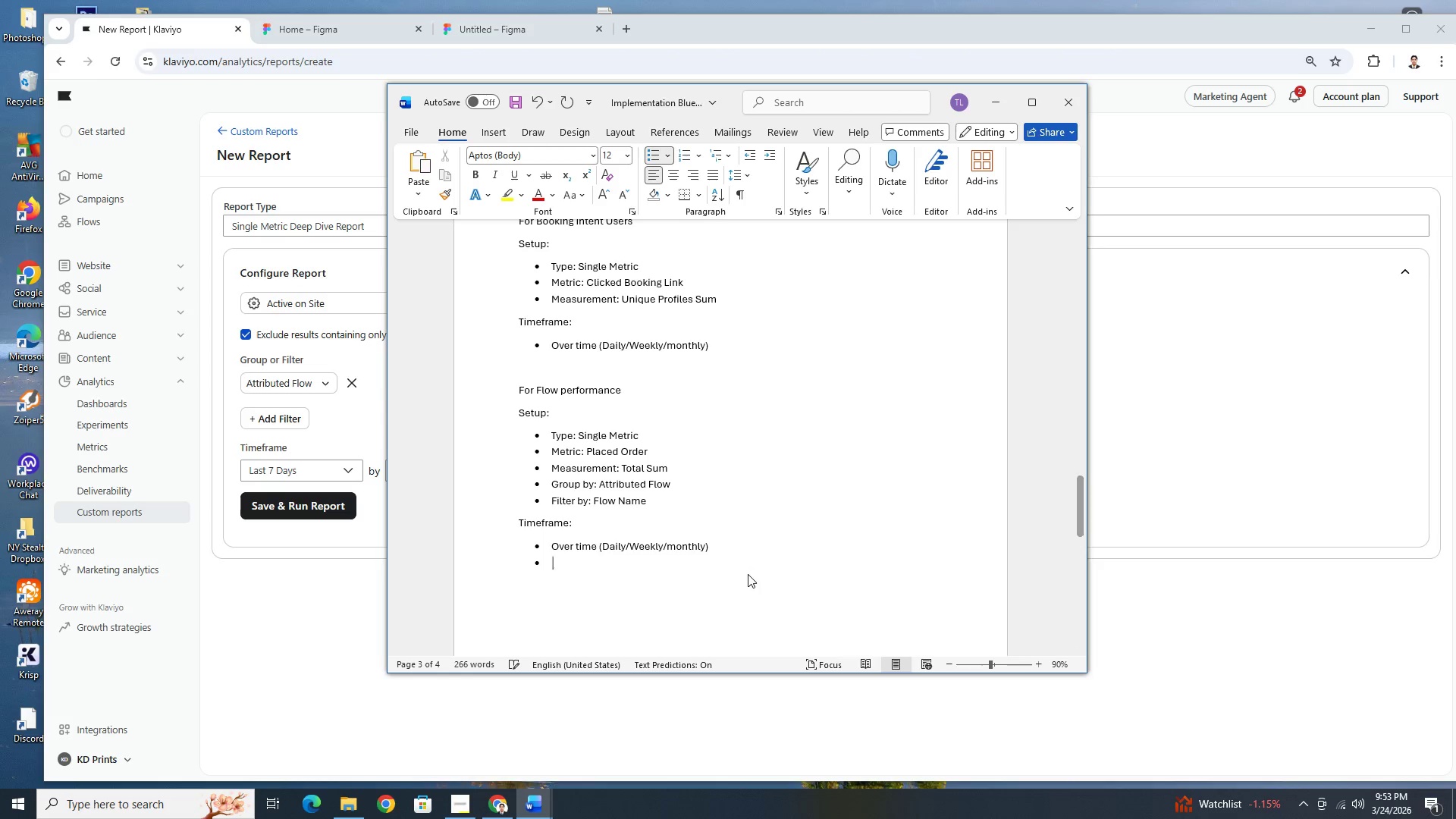 
key(Enter)
 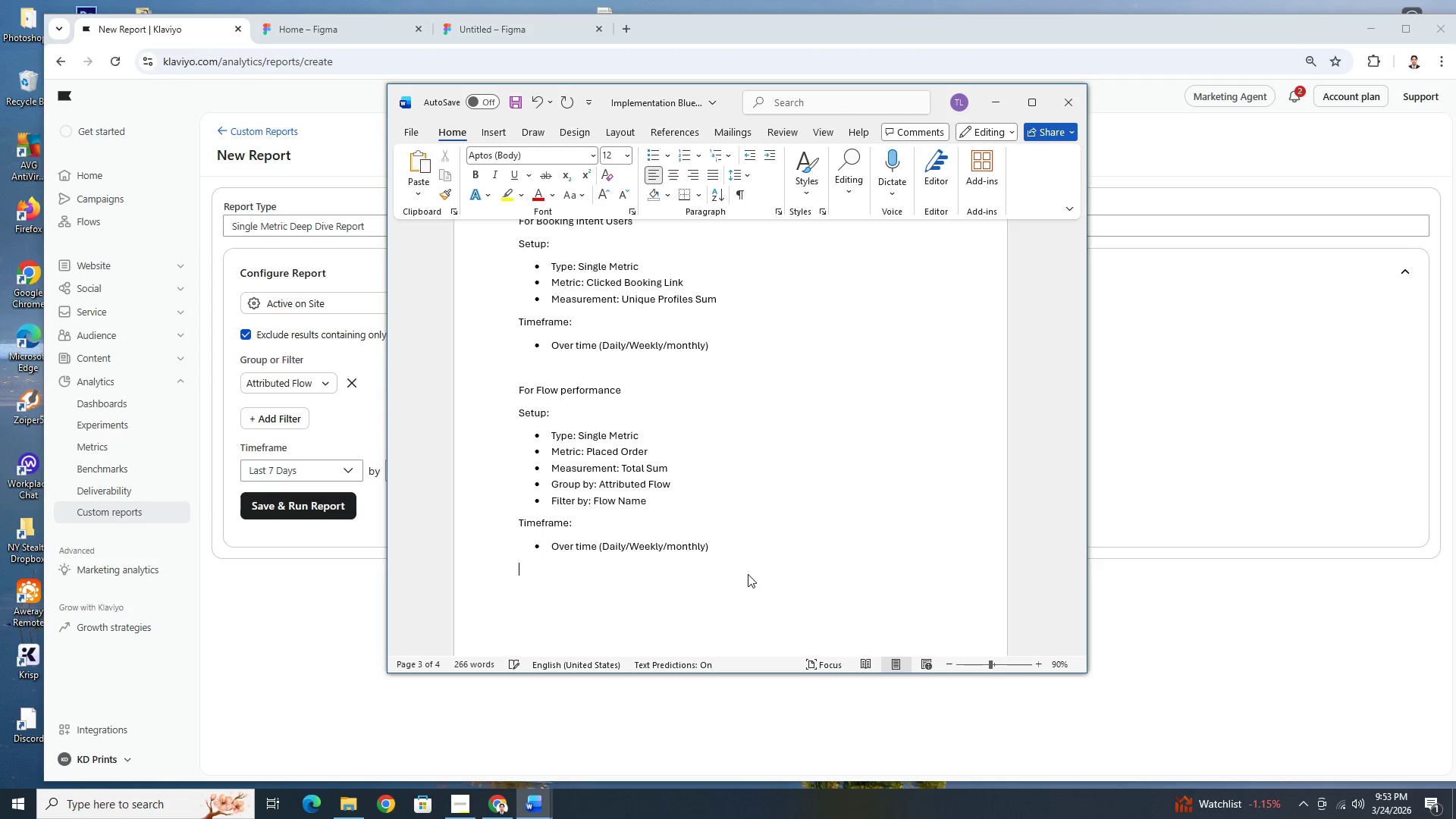 
key(Enter)
 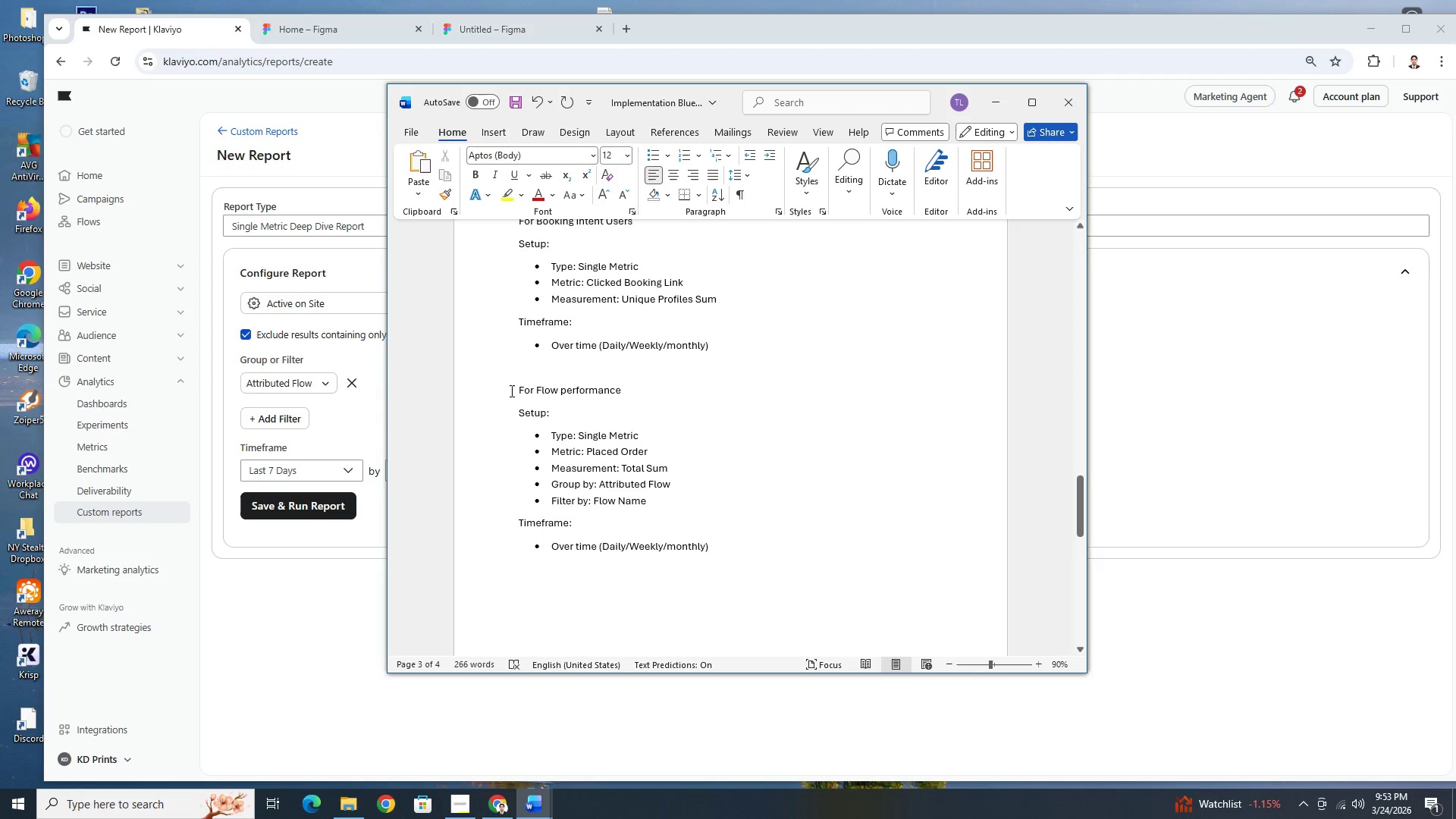 
left_click_drag(start_coordinate=[517, 388], to_coordinate=[620, 391])
 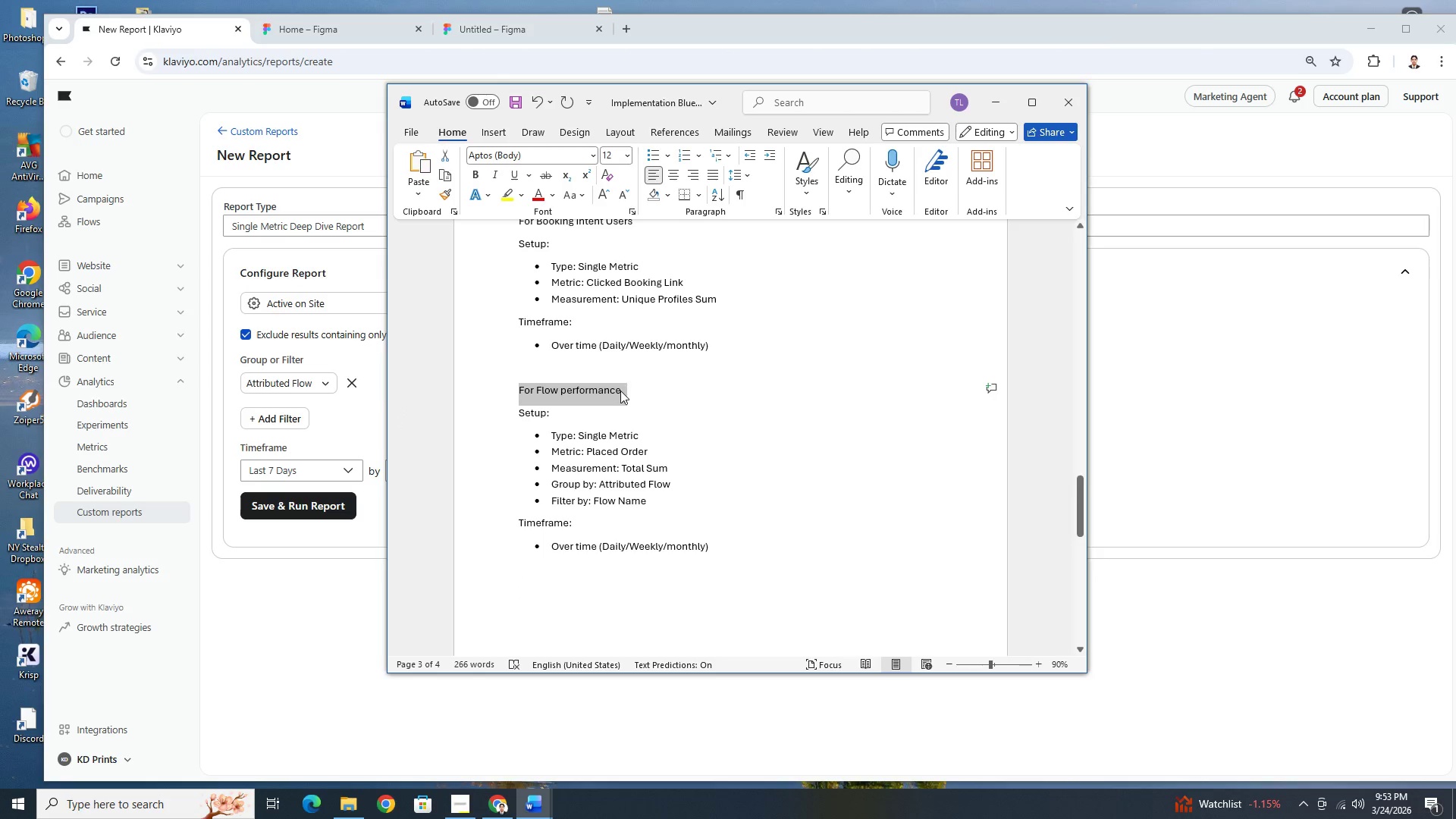 
hold_key(key=ShiftLeft, duration=1.28)
left_click([620, 391])
 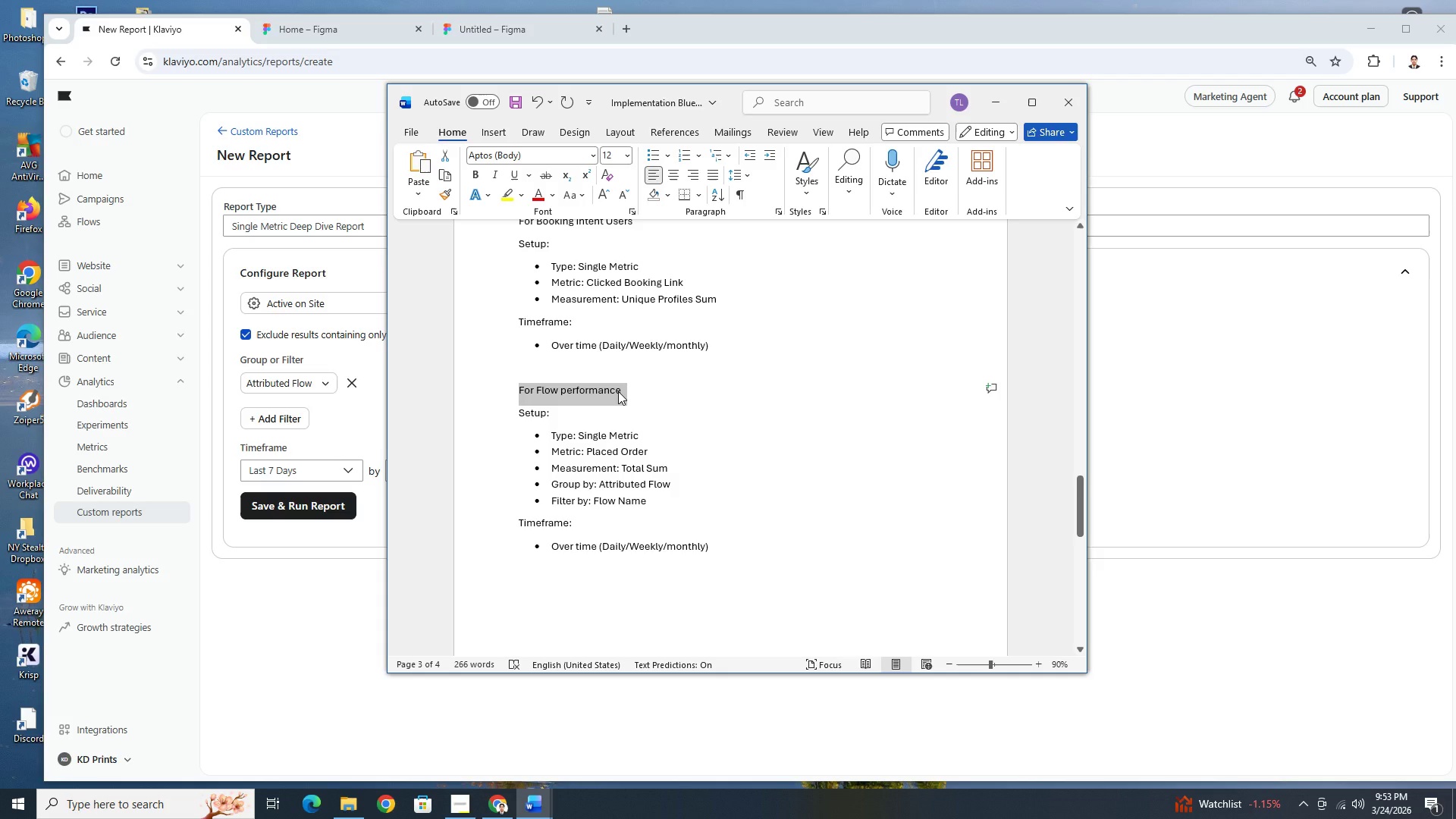 
left_click([618, 391])
 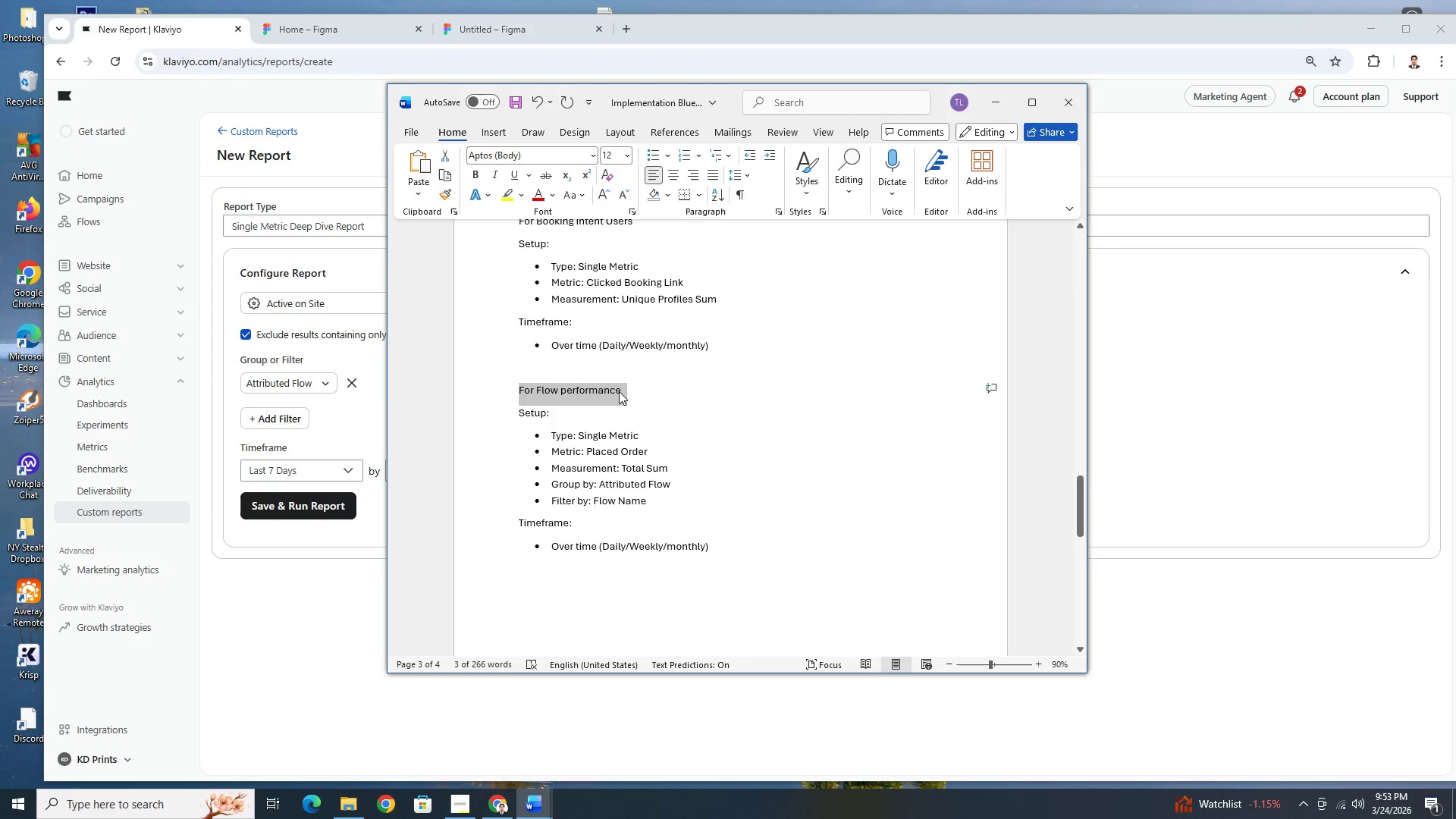 
left_click([640, 393])
 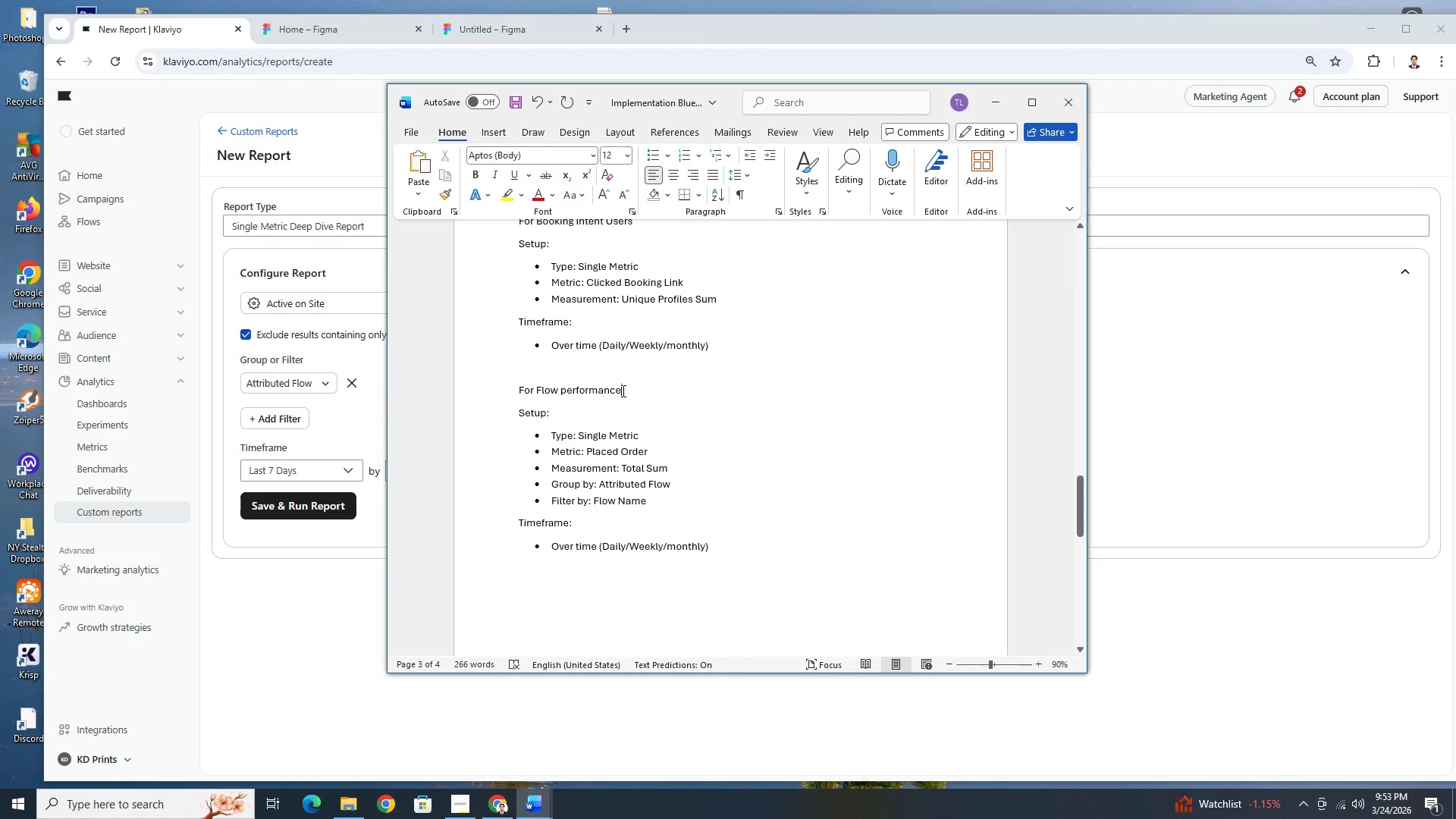 
left_click_drag(start_coordinate=[622, 391], to_coordinate=[523, 386])
 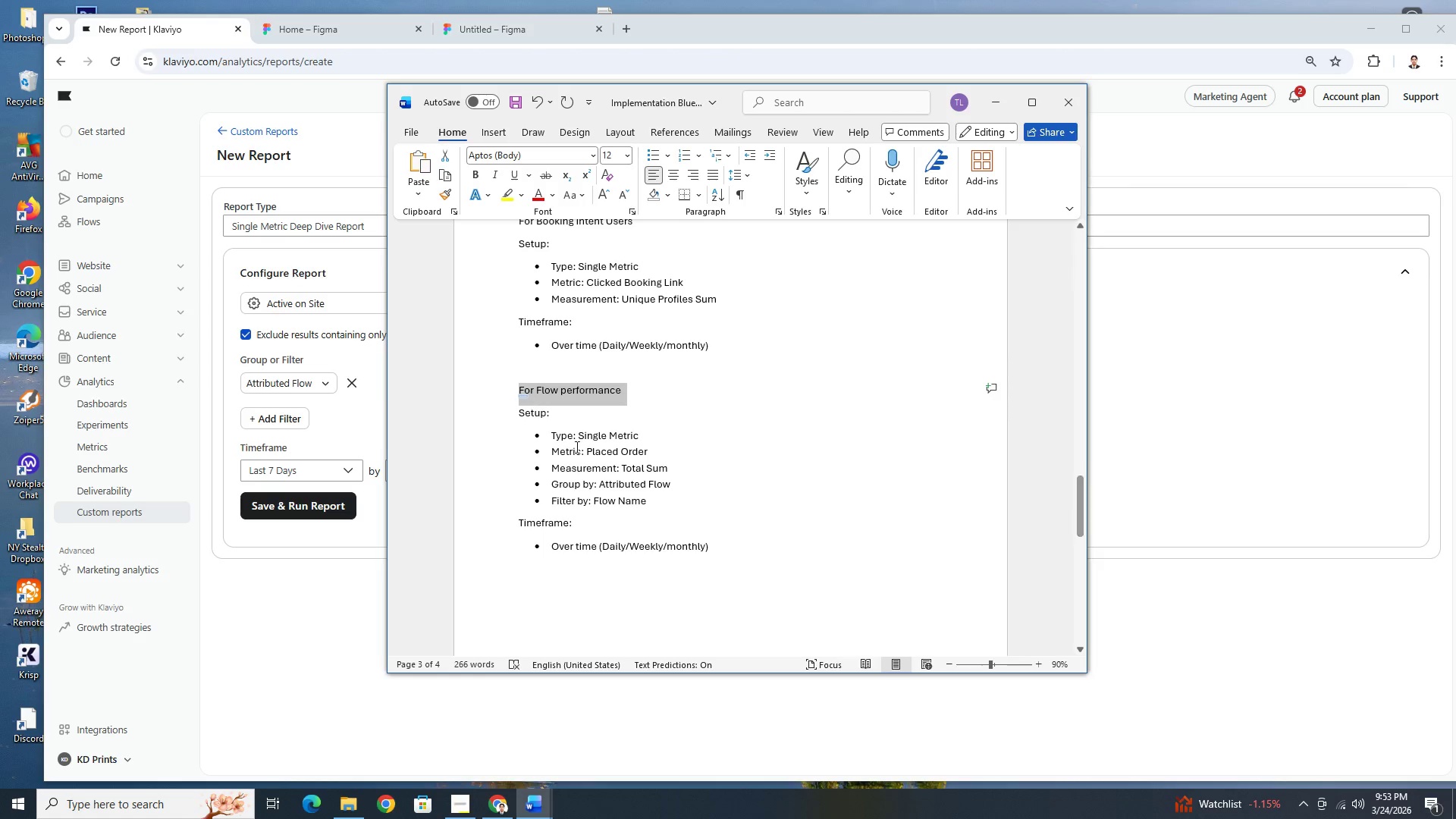 
key(Control+C)
 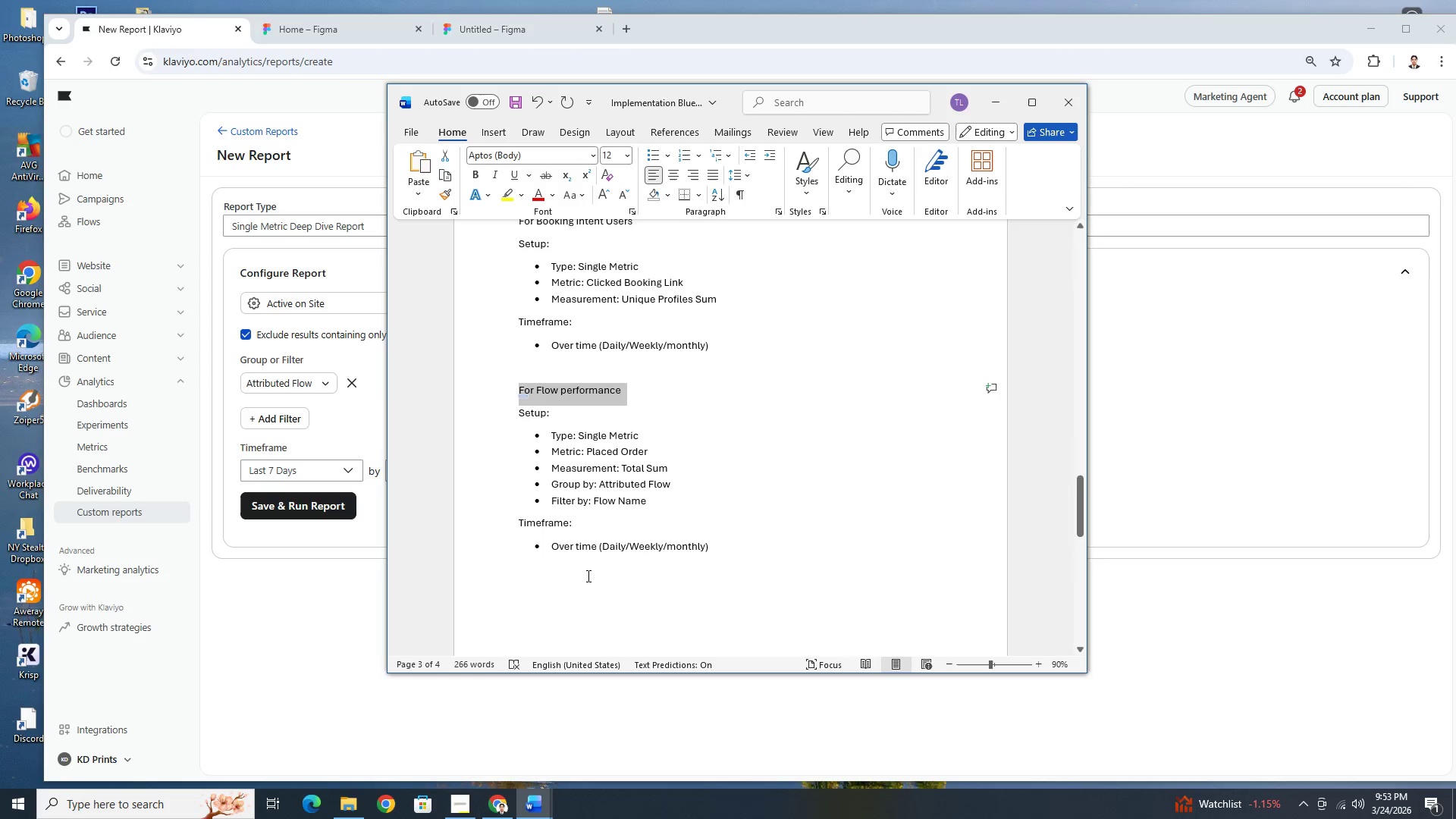 
left_click([587, 577])
 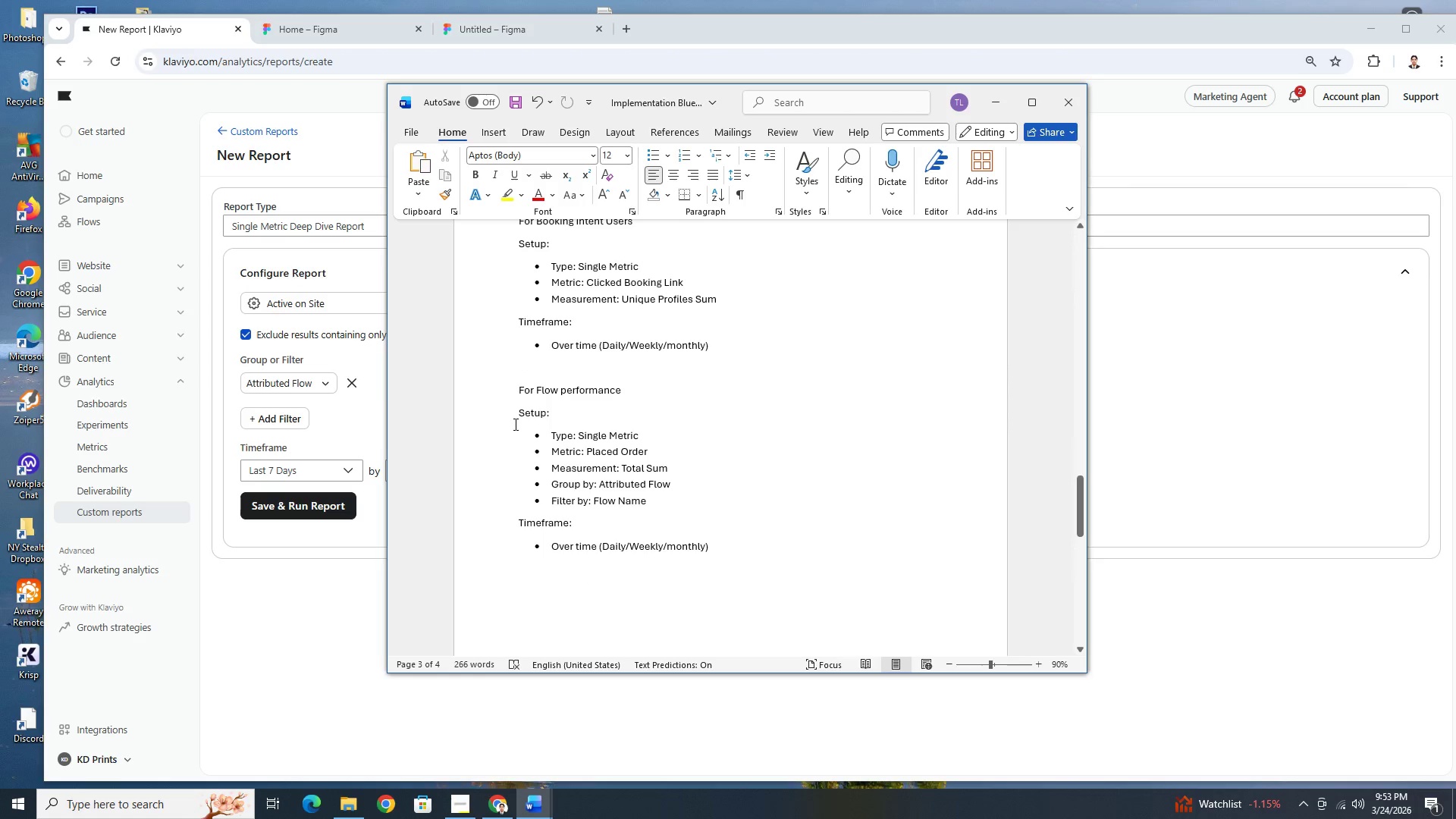 
left_click_drag(start_coordinate=[515, 396], to_coordinate=[711, 544])
 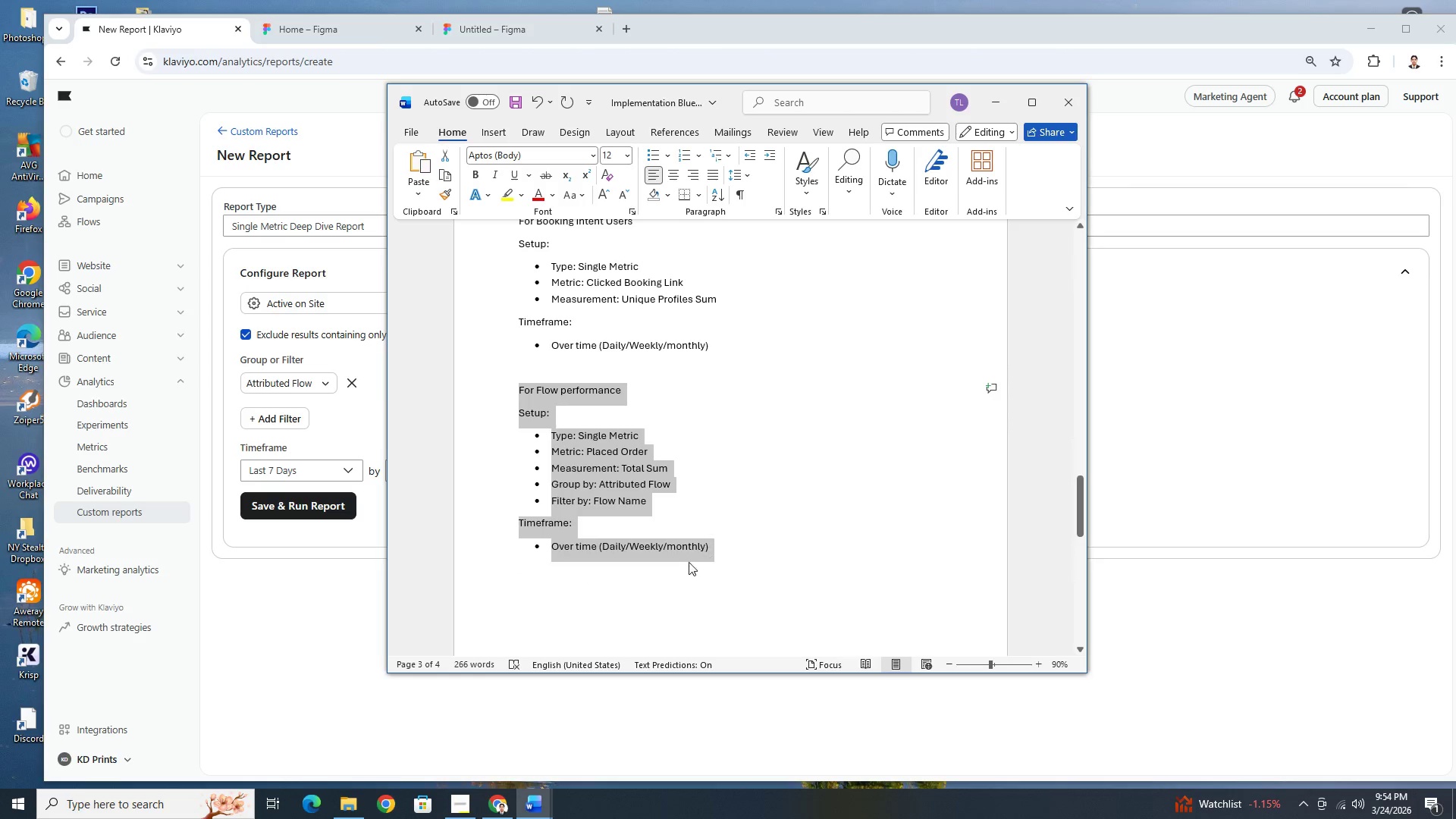 
key(Control+C)
 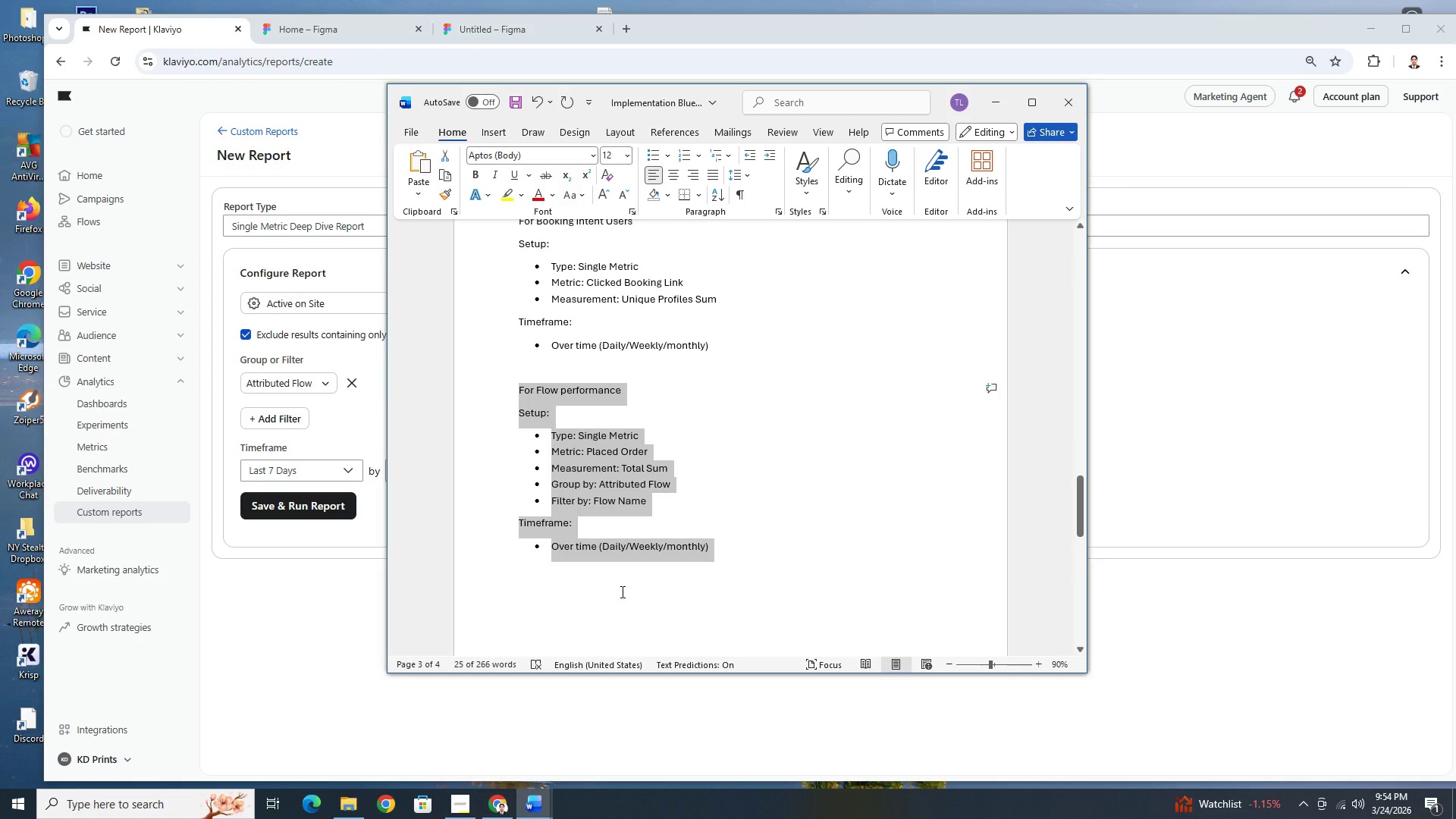 
left_click([621, 592])
 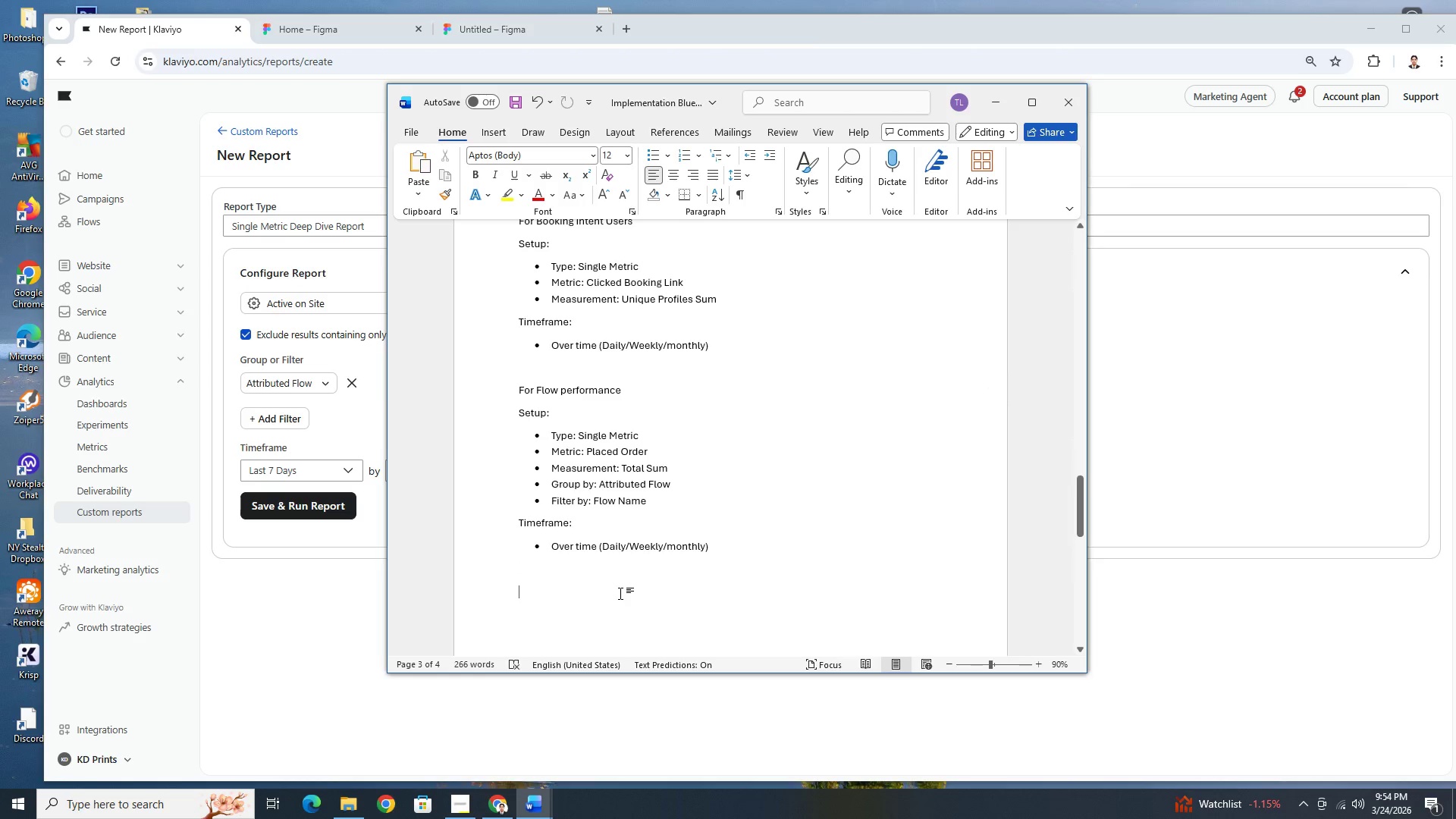 
key(Control+V)
 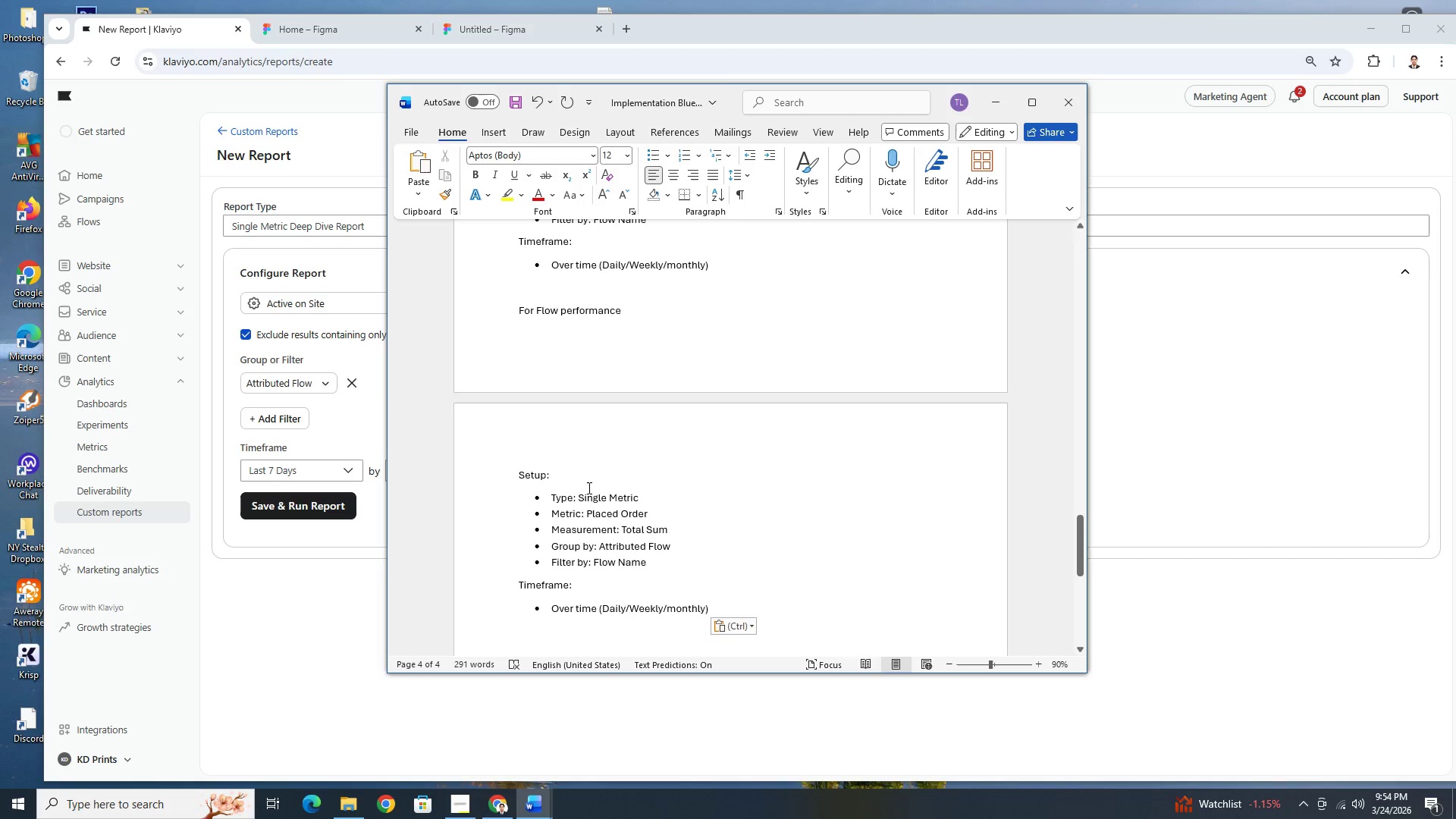 
scroll: coordinate [585, 486], scroll_direction: up, amount: 3.0
 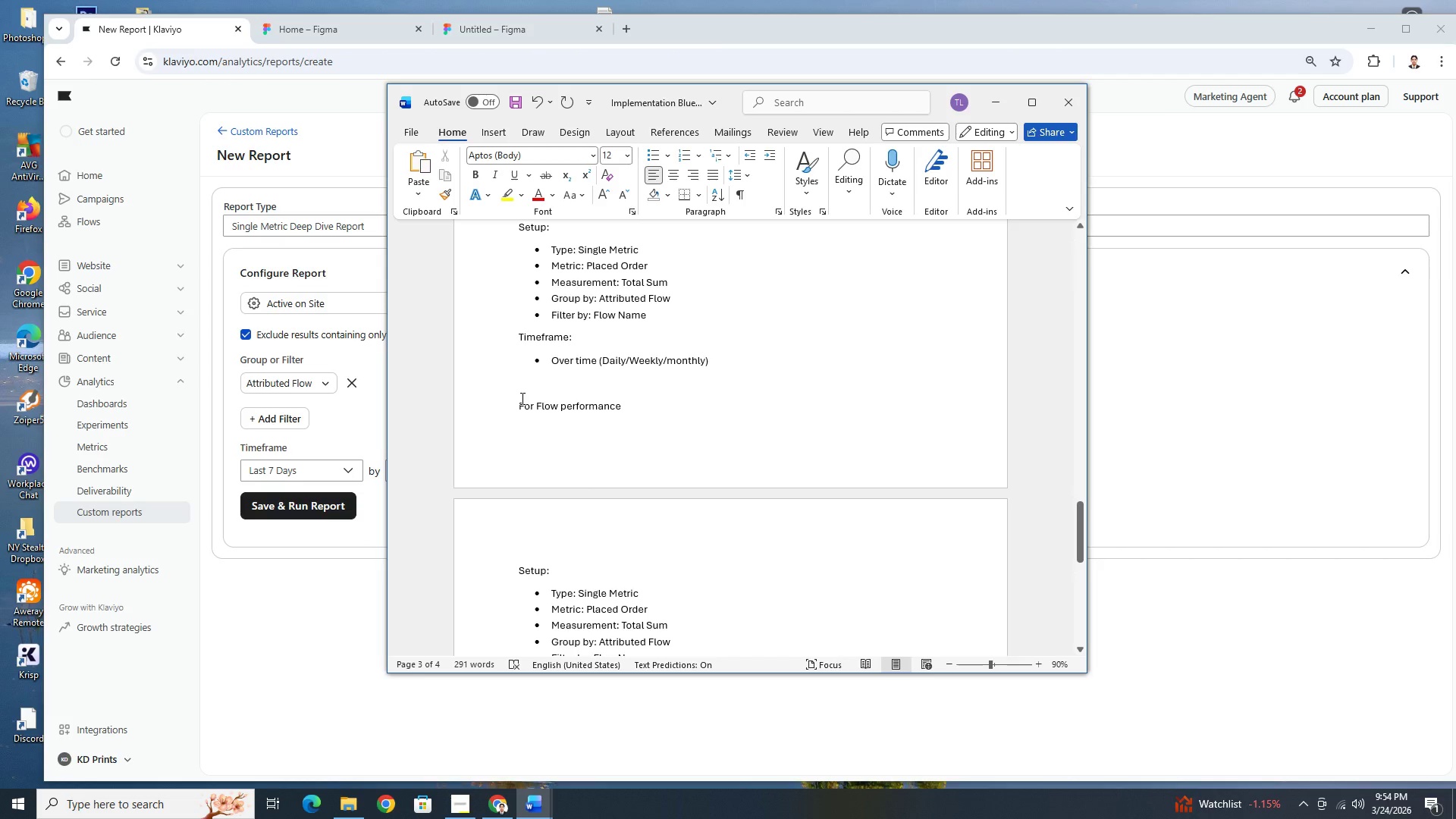 
left_click([518, 404])
 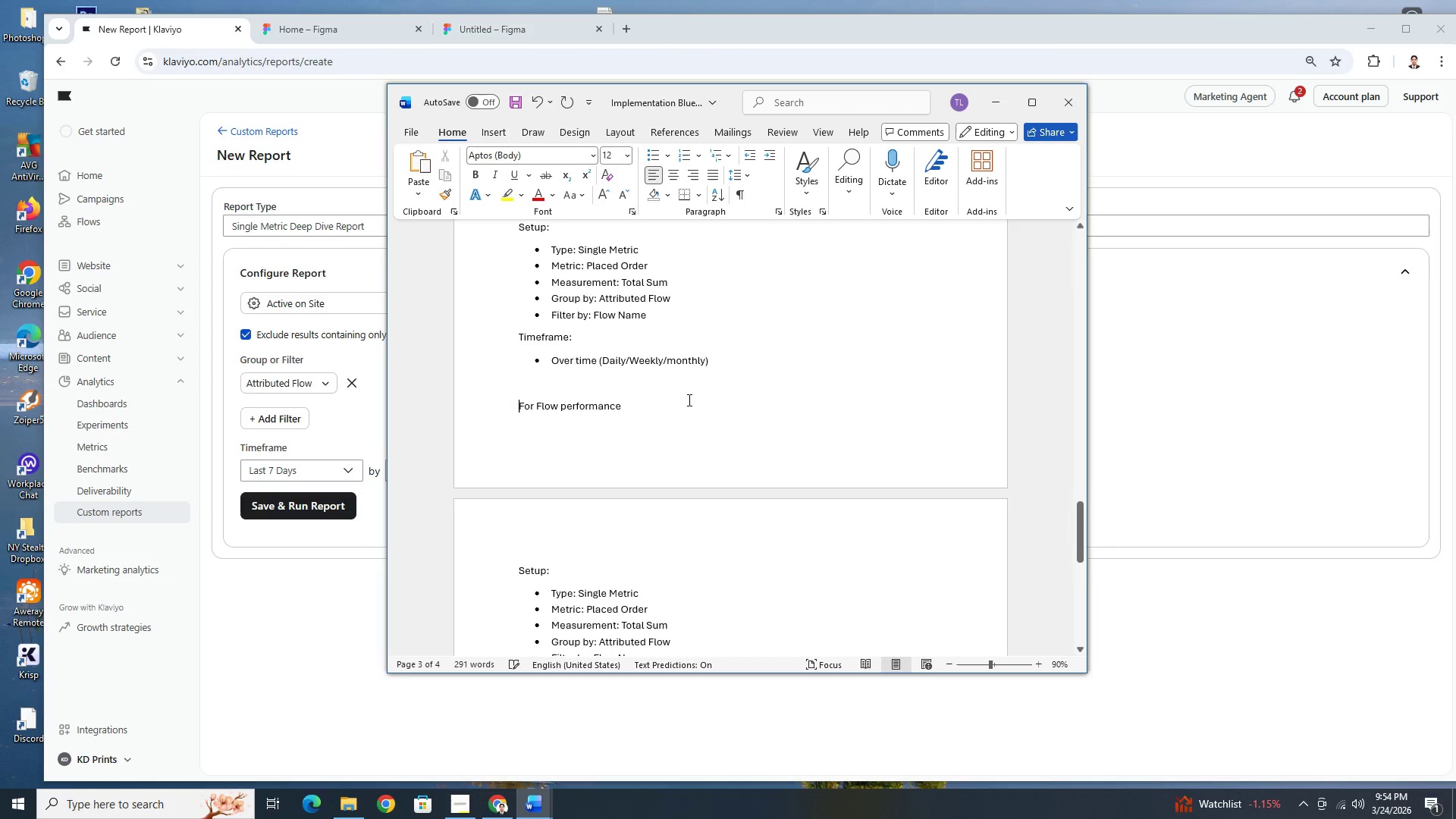 
key(Enter)
 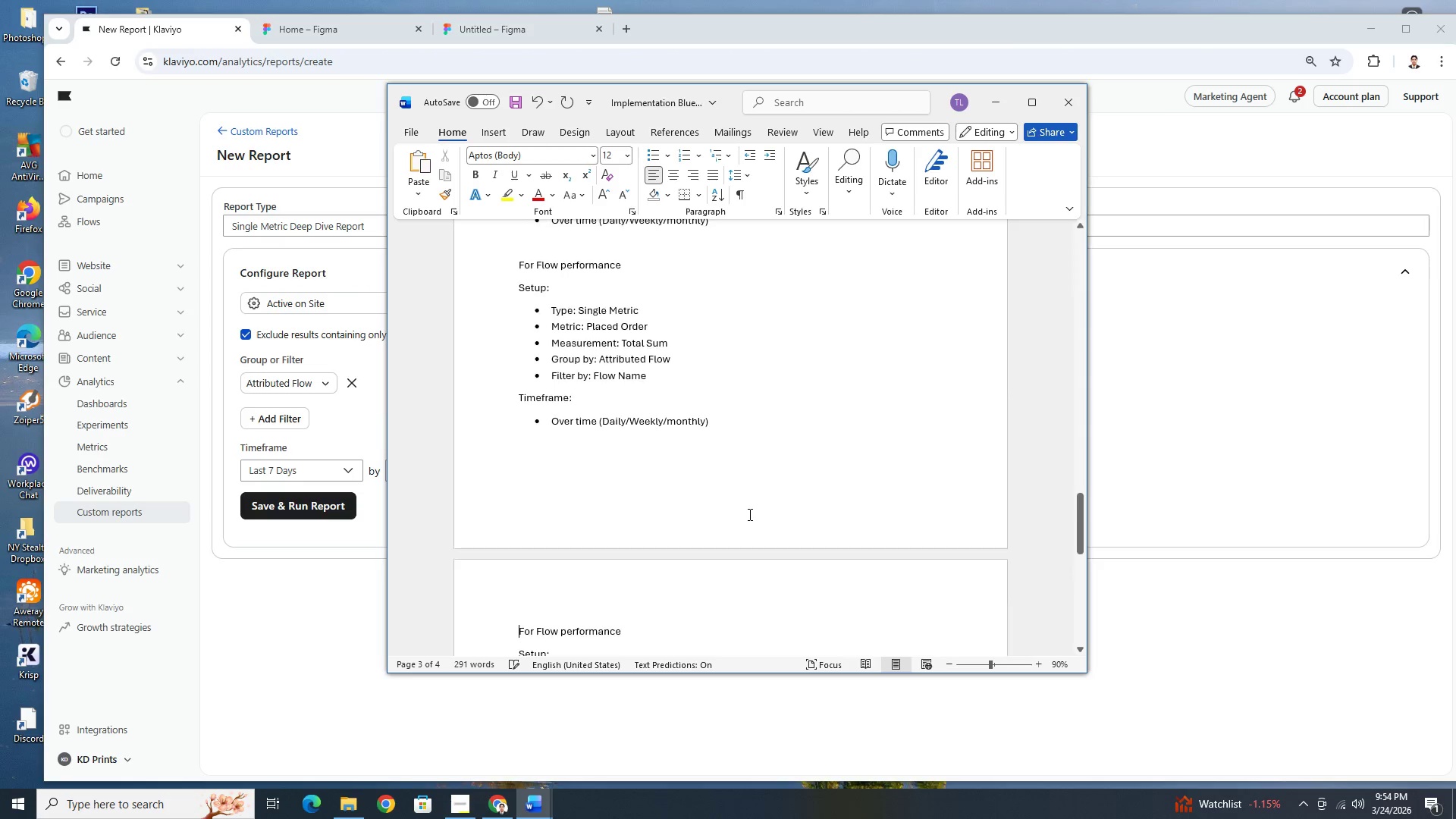 
scroll: coordinate [693, 402], scroll_direction: up, amount: 4.0
 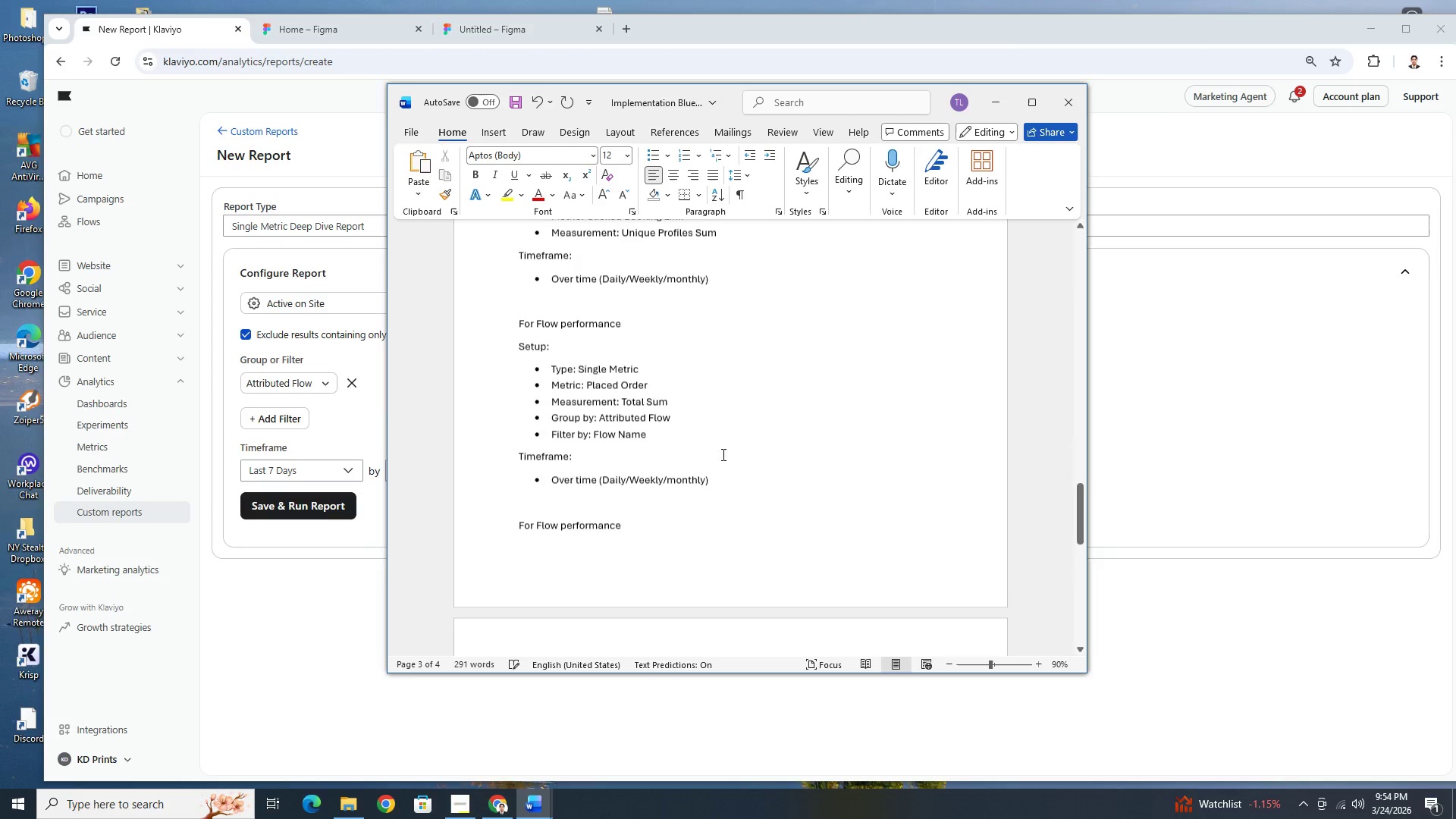 
scroll: coordinate [748, 514], scroll_direction: down, amount: 3.0
 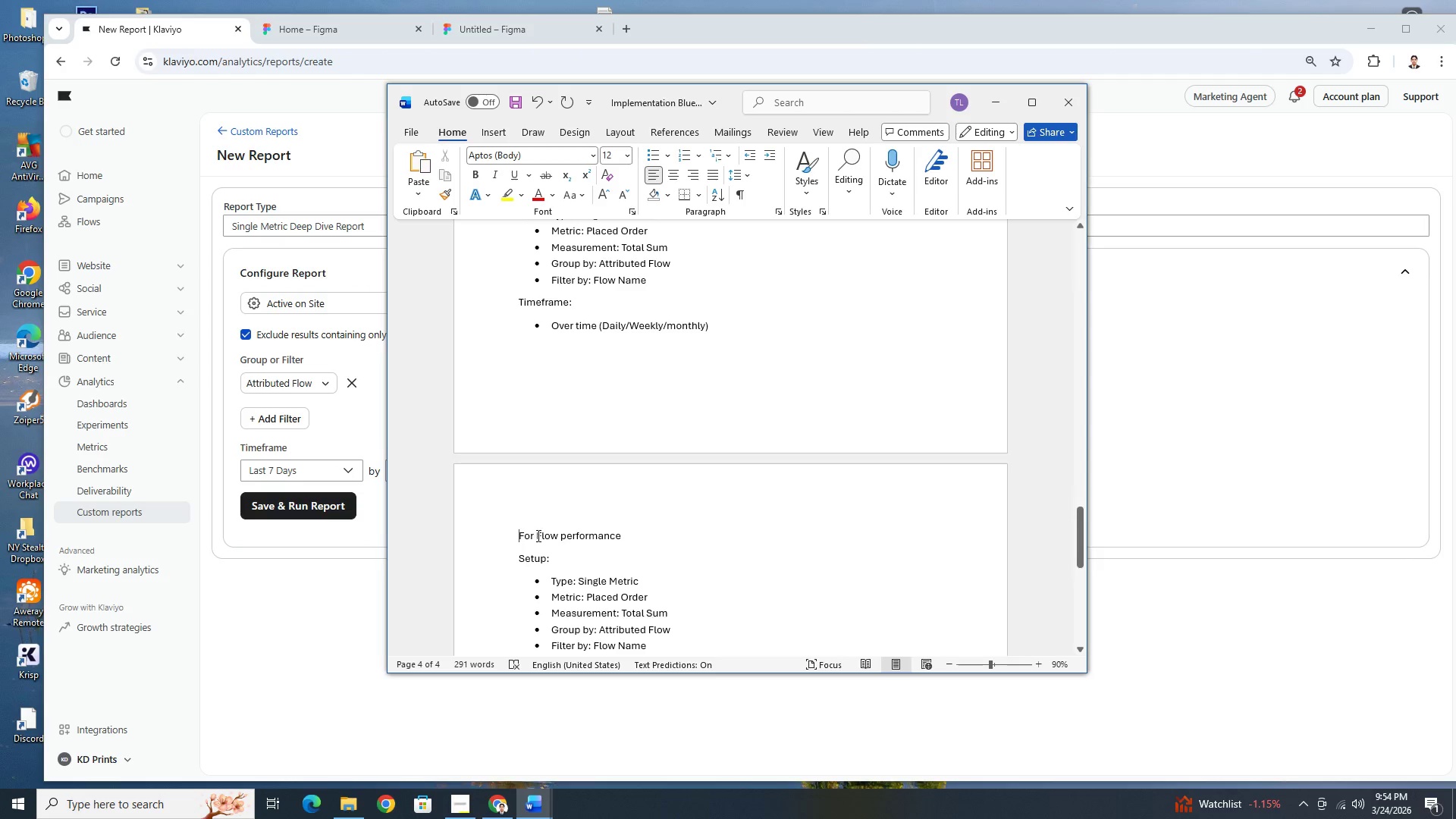 
left_click_drag(start_coordinate=[537, 535], to_coordinate=[615, 539])
 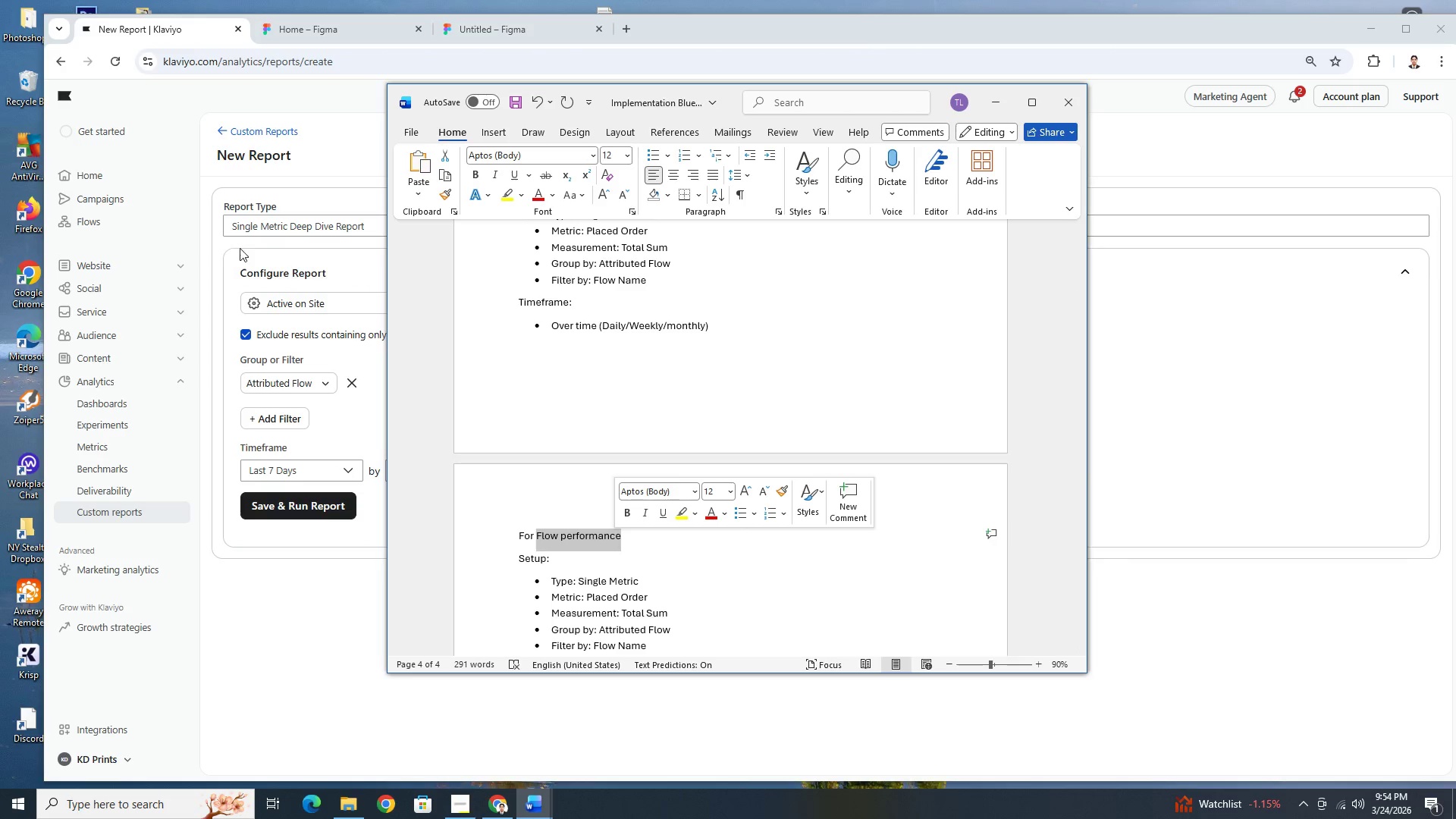 
left_click([299, 263])
 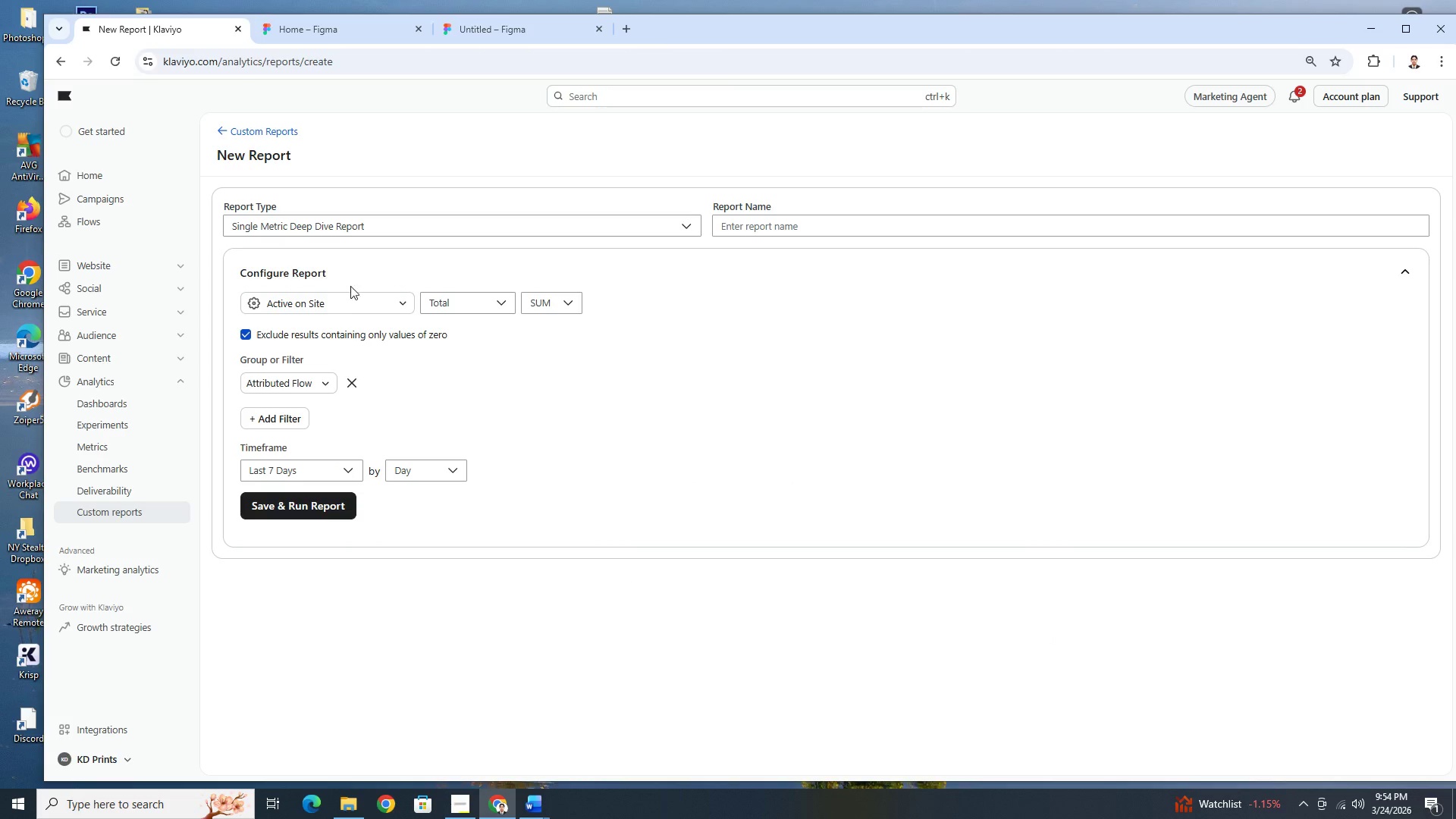 
left_click([354, 300])
 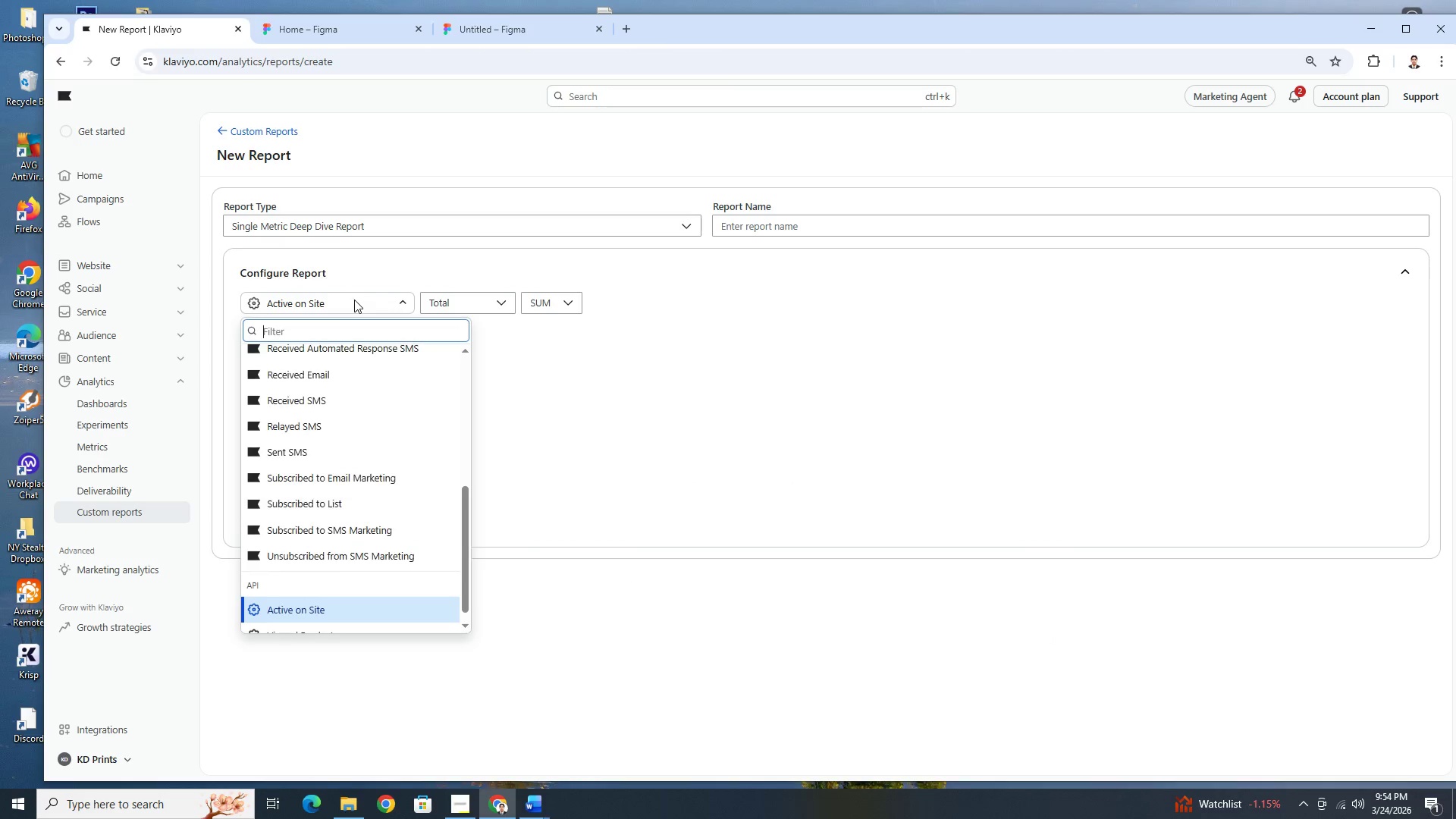 
left_click([354, 300])
 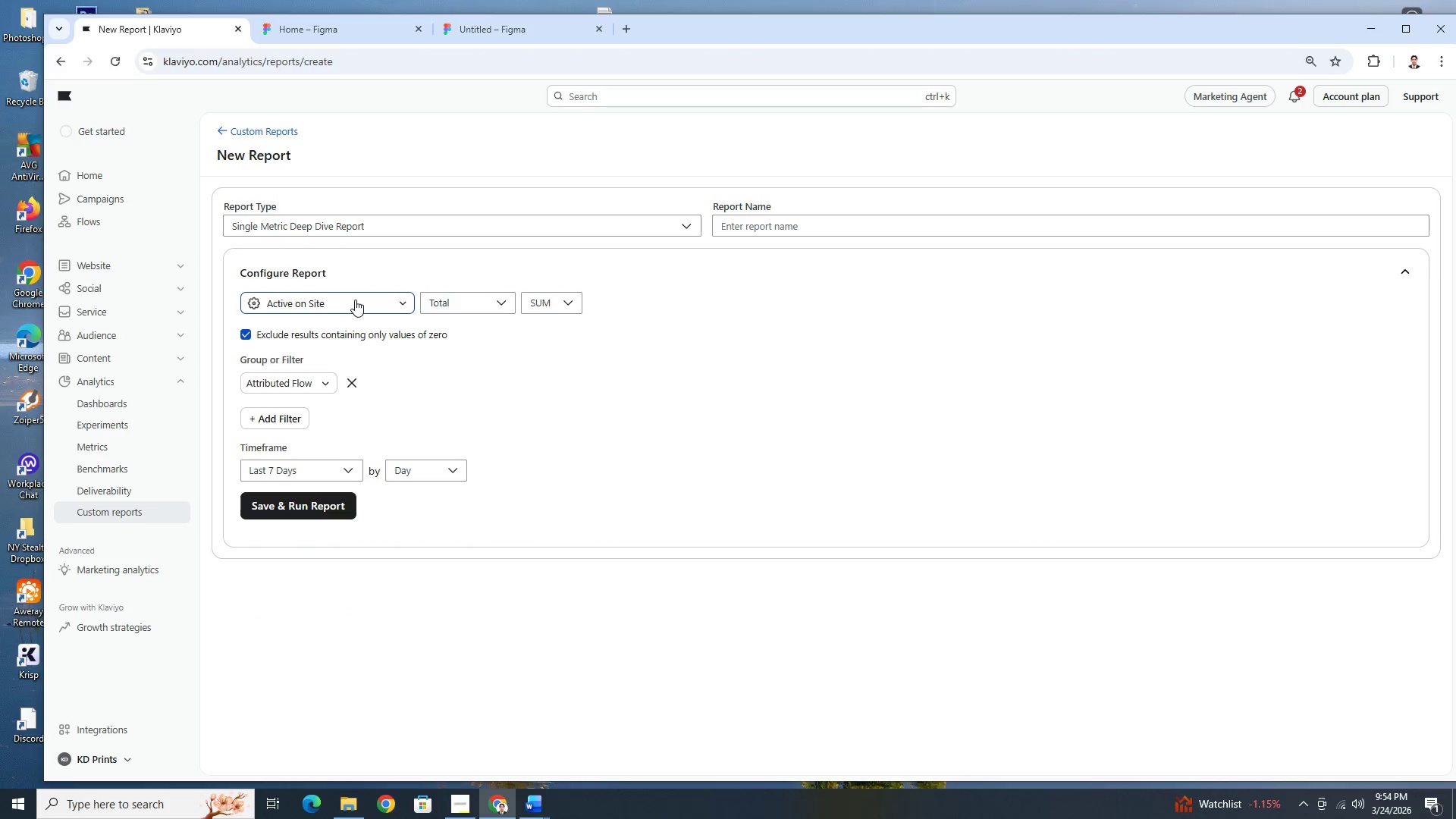 
left_click([356, 300])
 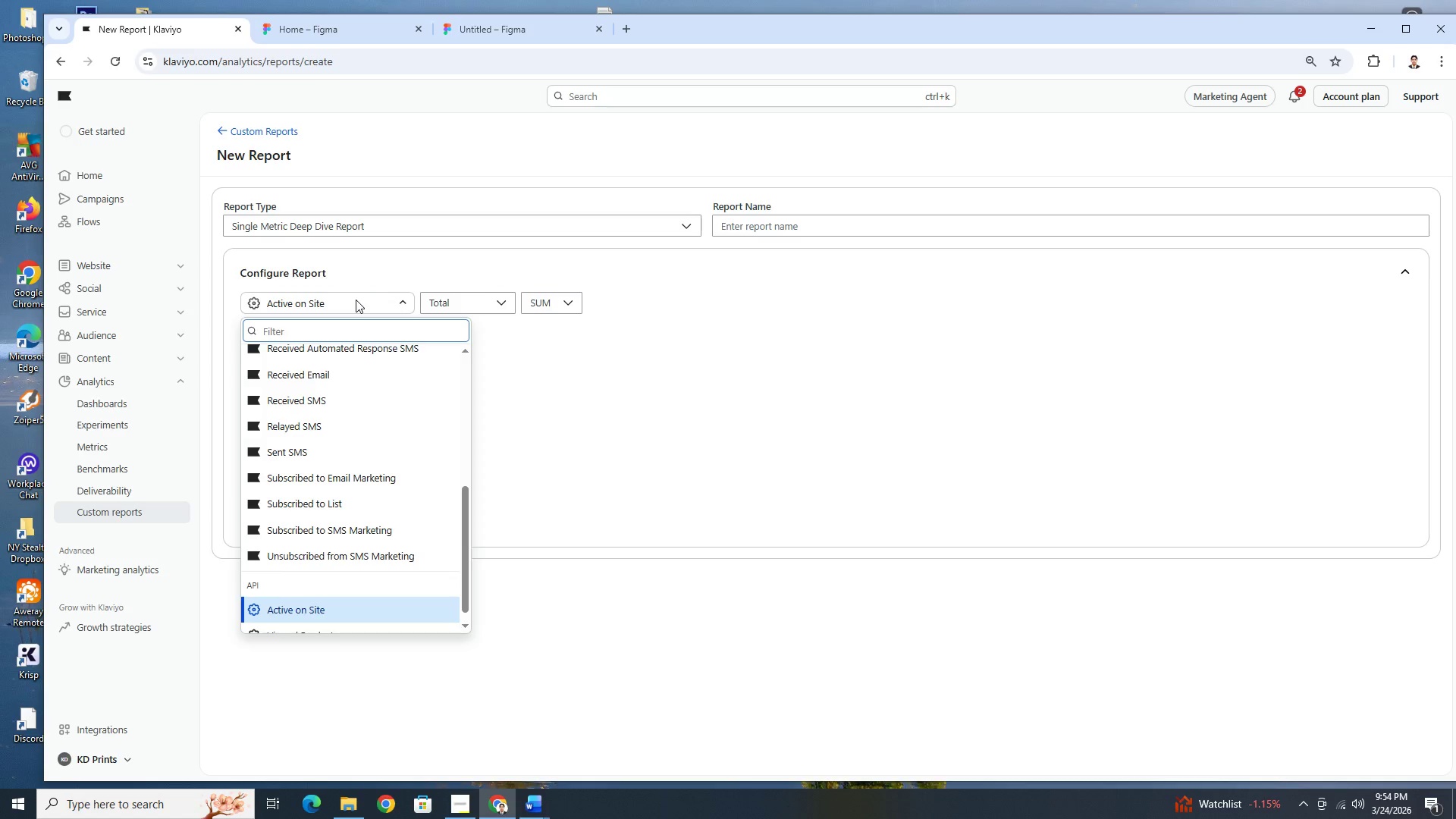 
left_click([356, 300])
 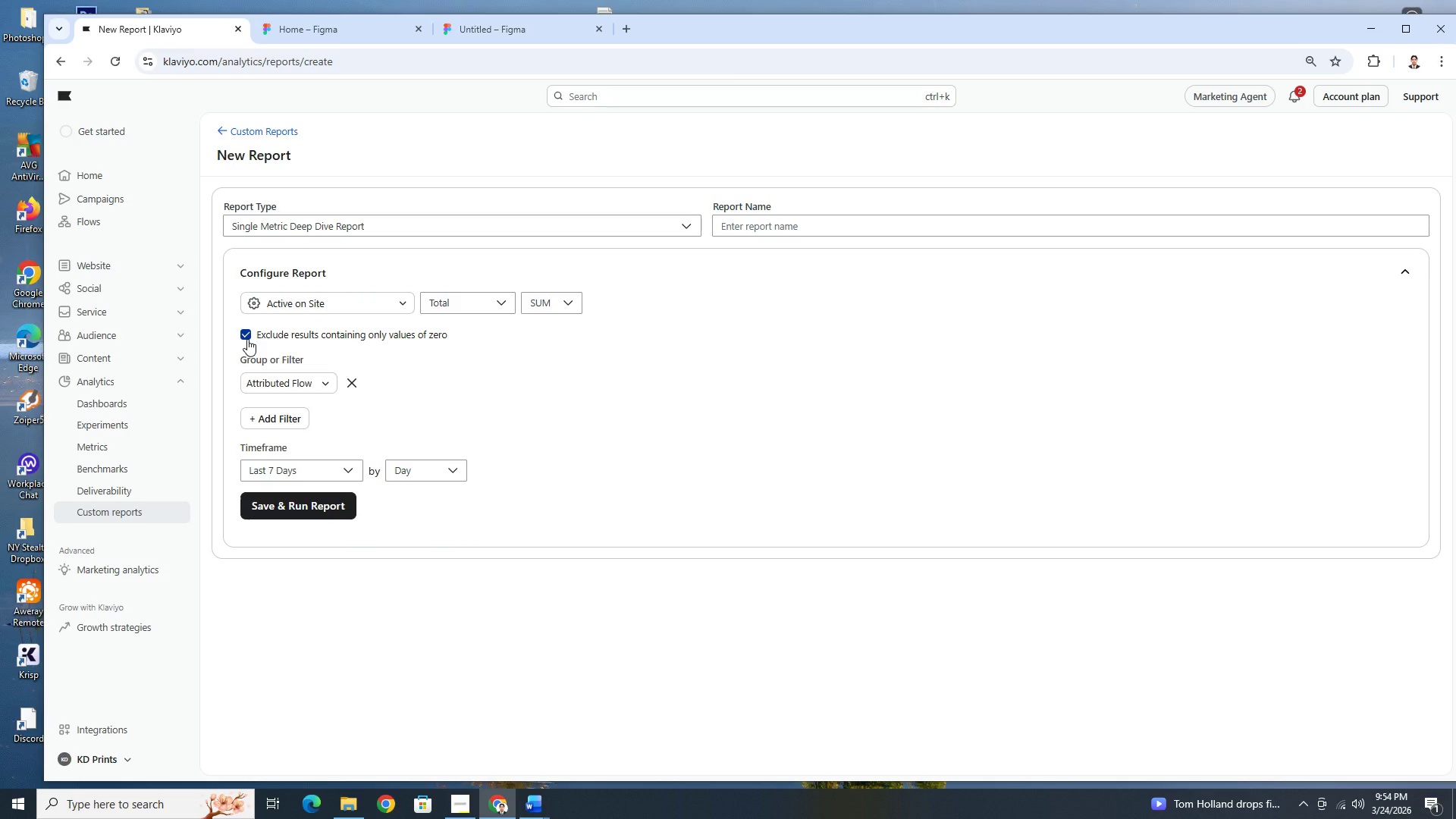 
wait(5.52)
 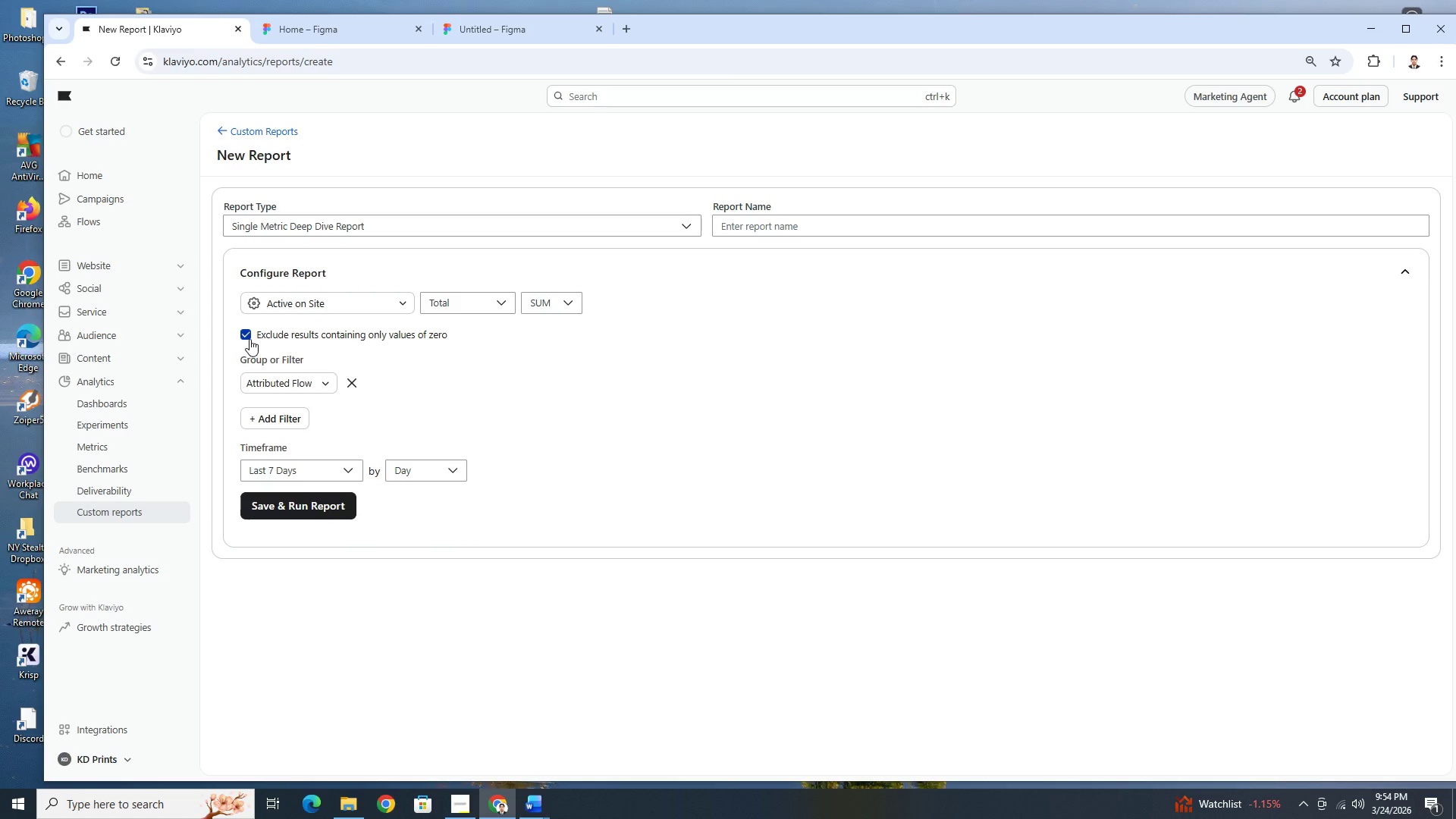 
left_click([249, 337])
 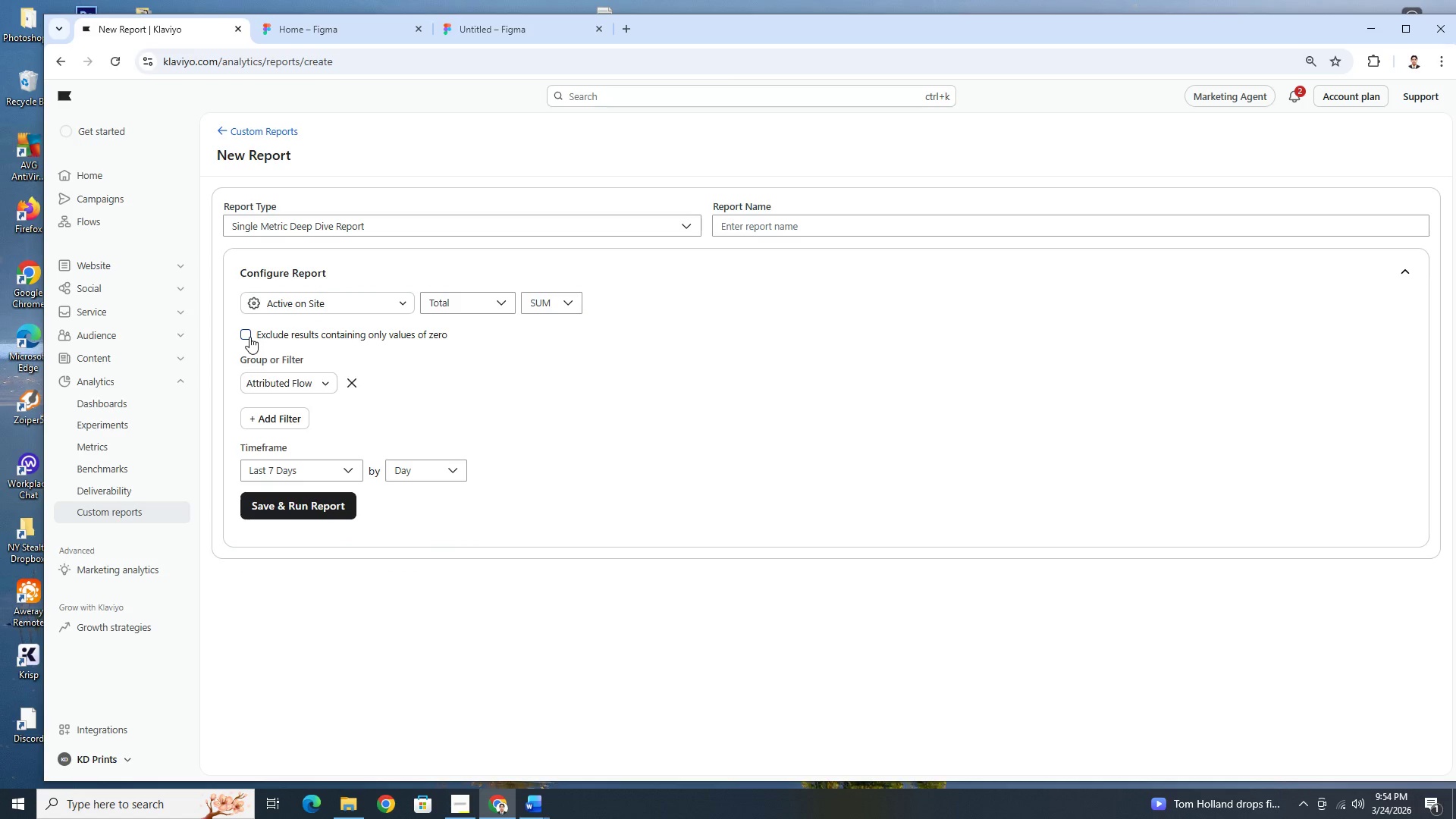 
left_click([249, 337])
 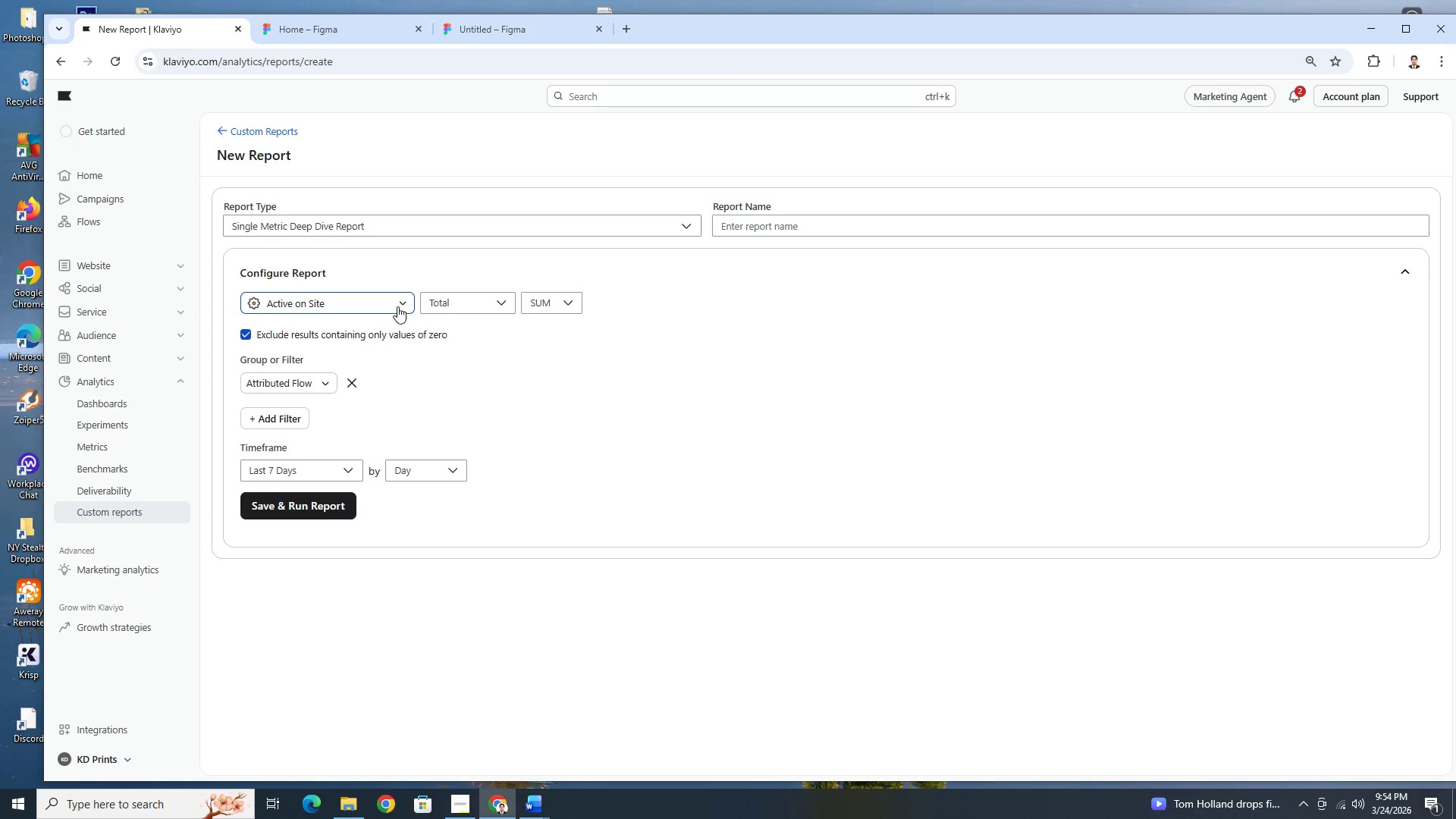 
left_click([378, 225])
 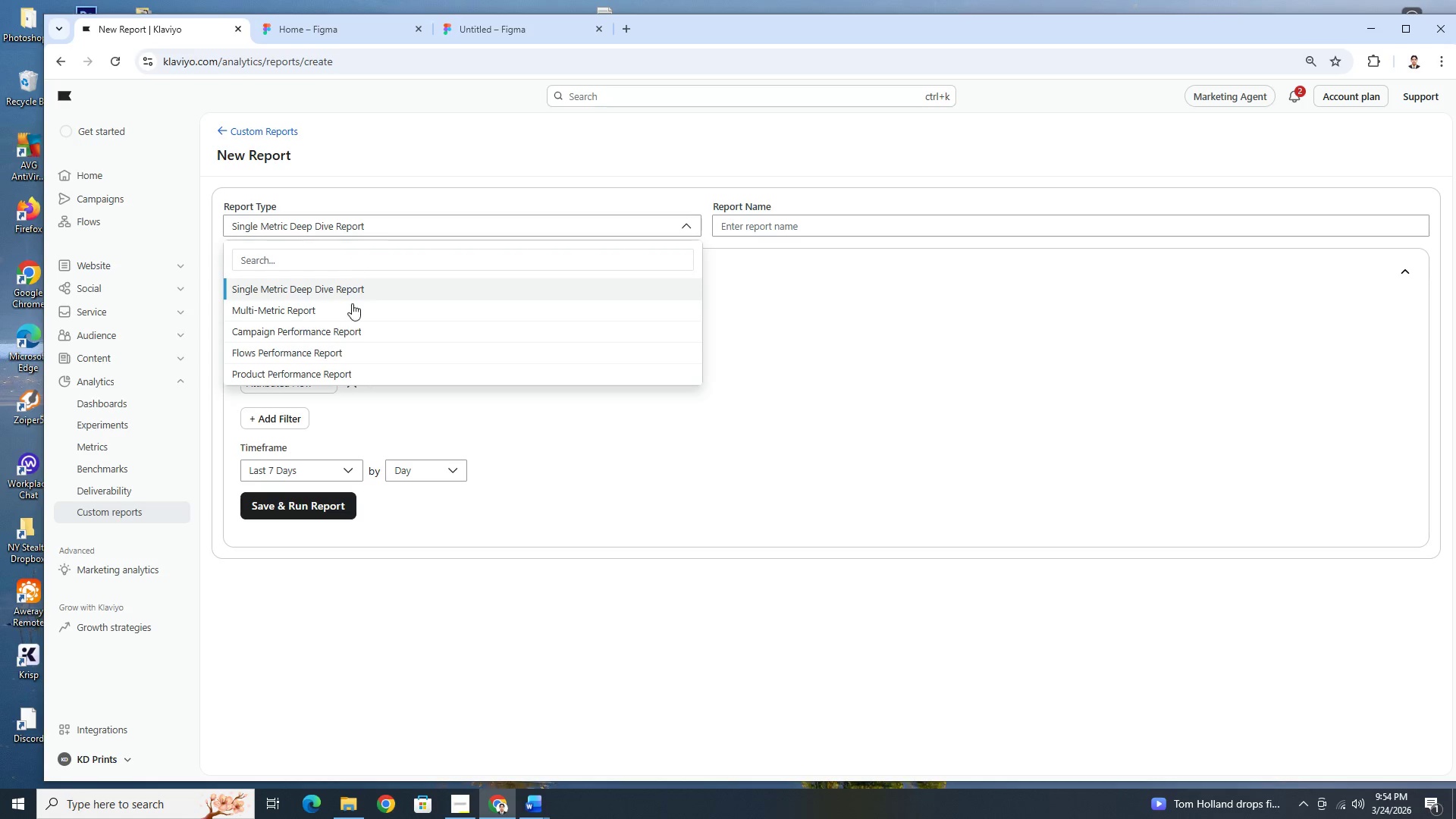 
left_click([351, 312])
 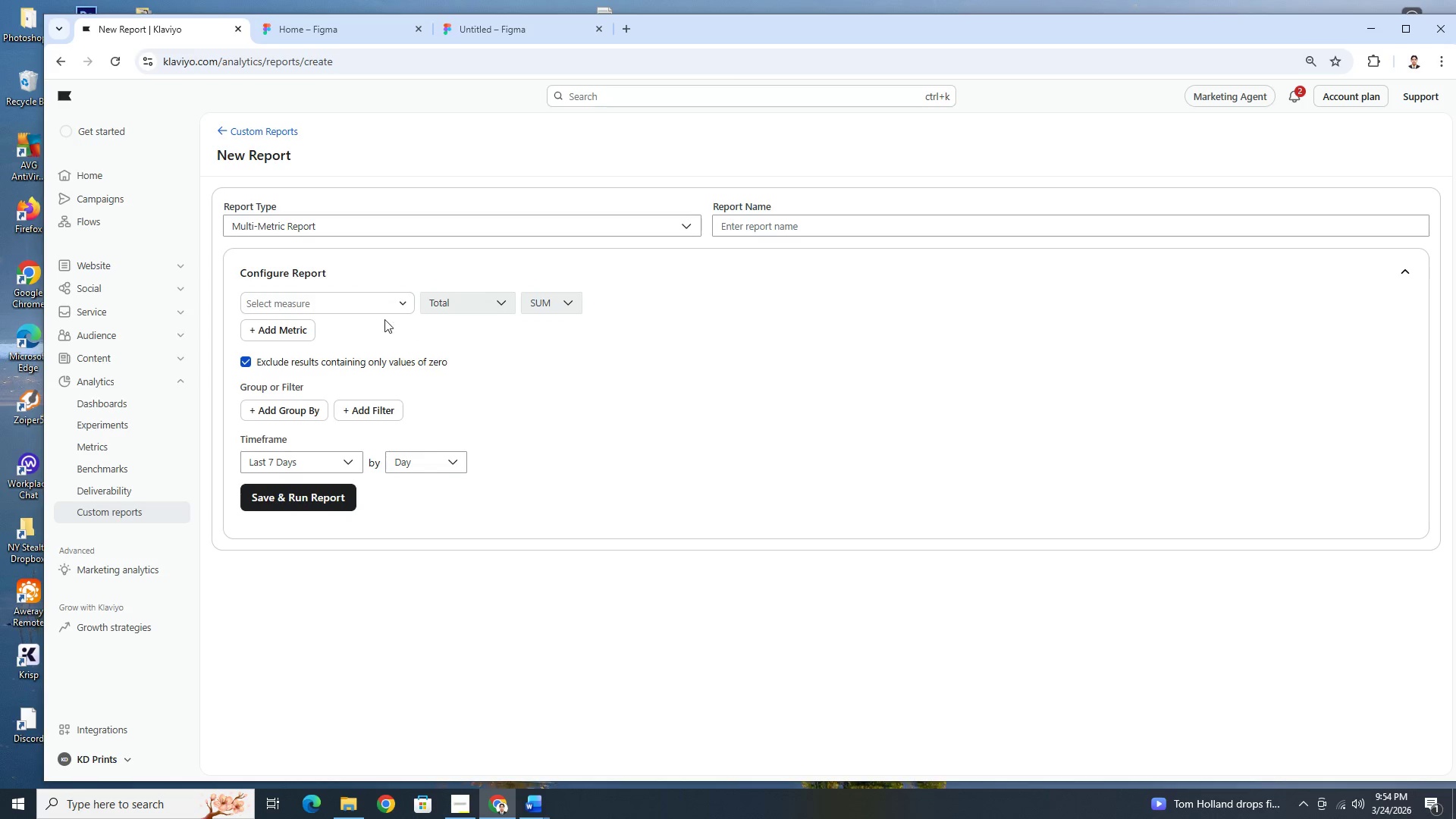 
left_click([375, 306])
 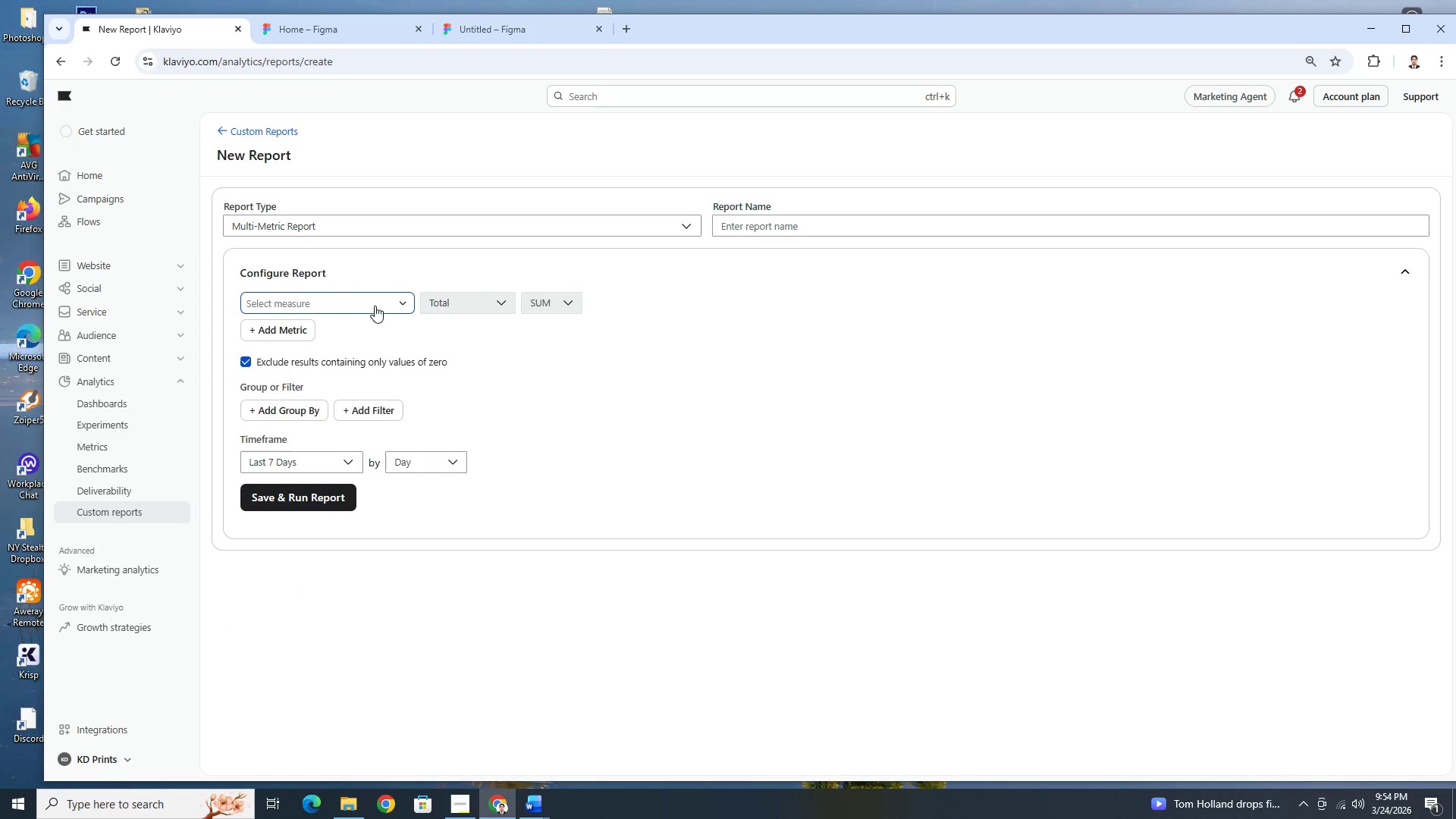 
double_click([375, 306])
 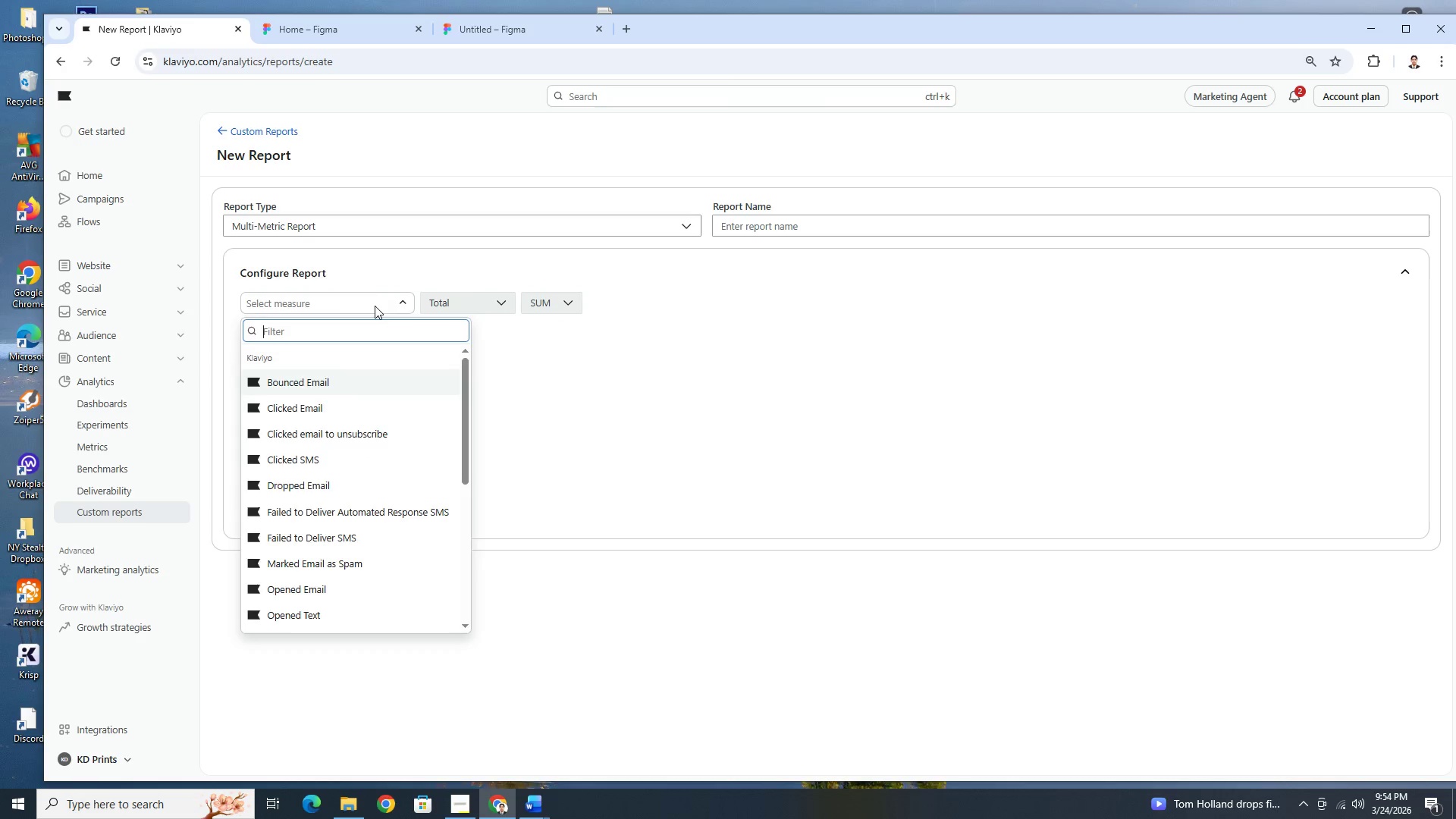 
left_click([375, 306])
 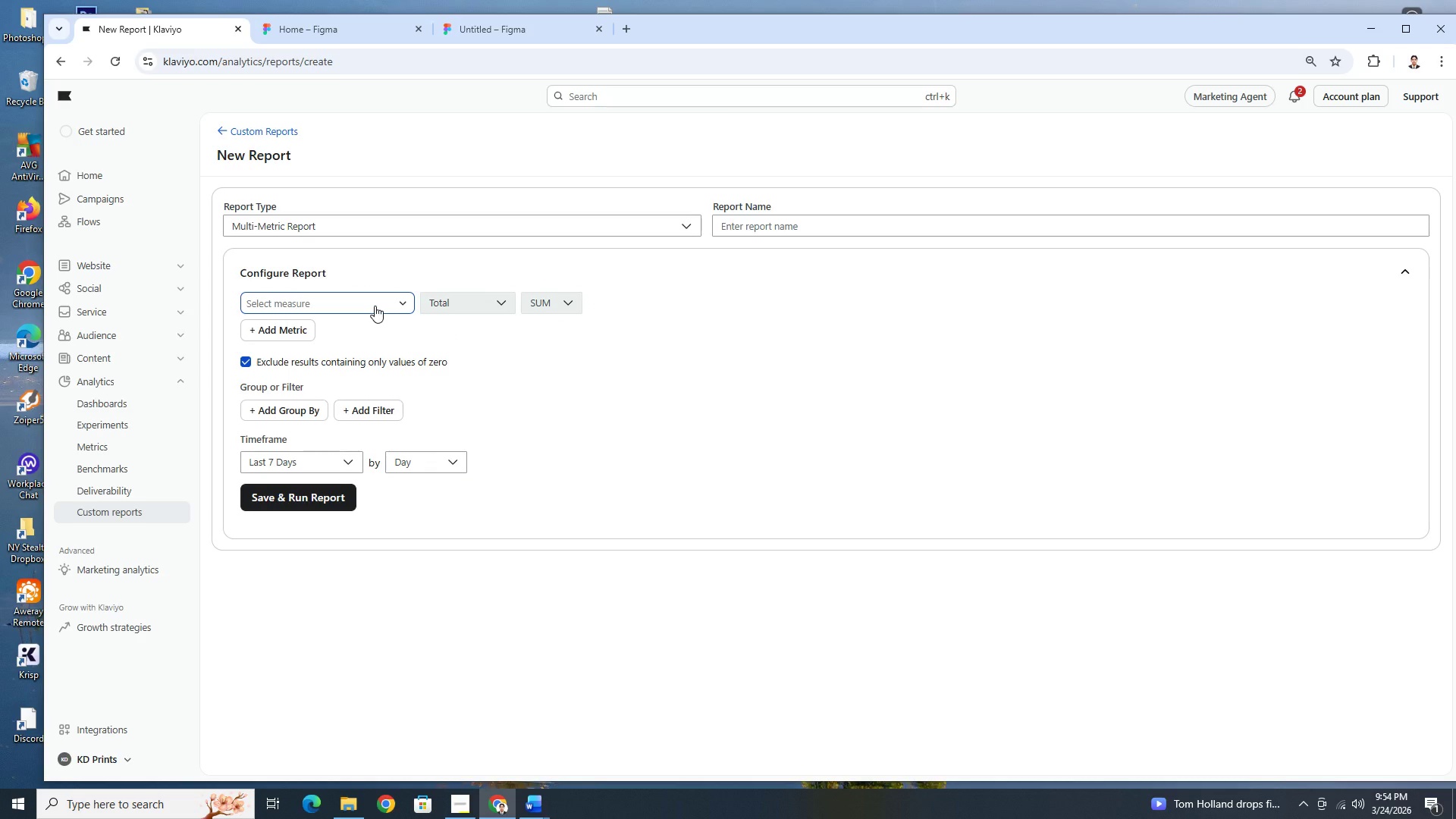 
wait(12.16)
 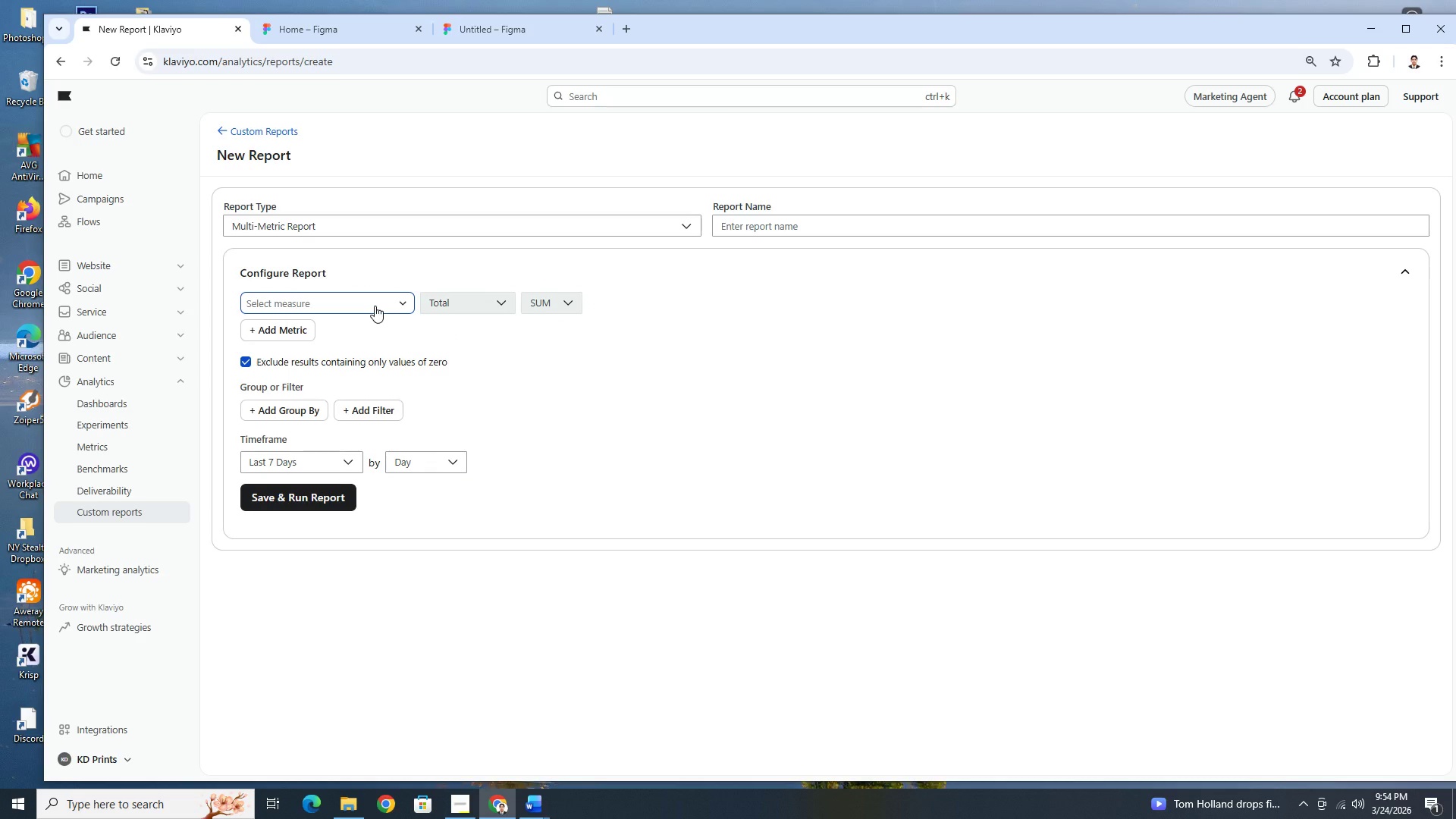 
key(Alt+AltLeft)
 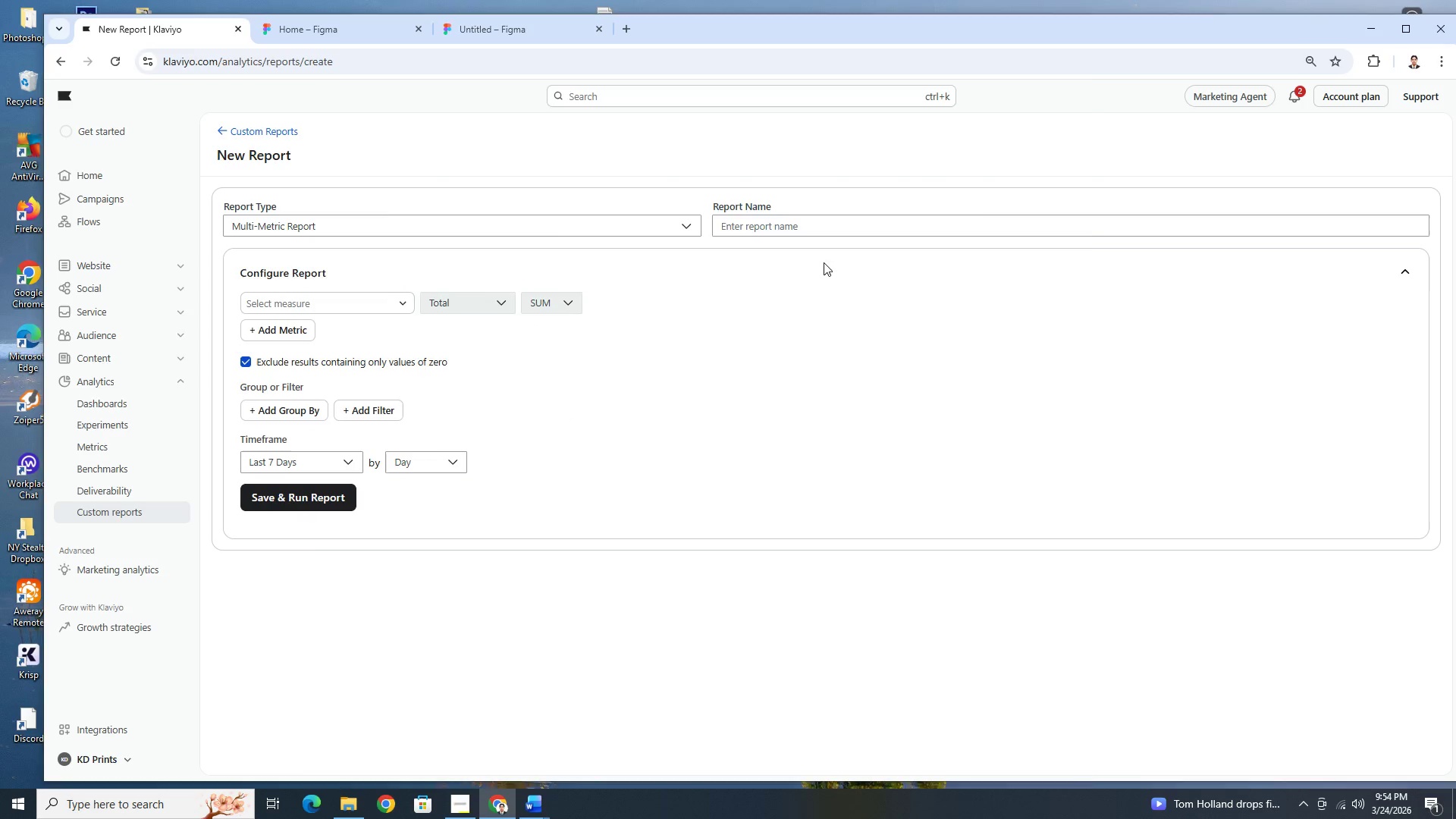 
key(Alt+Tab)
 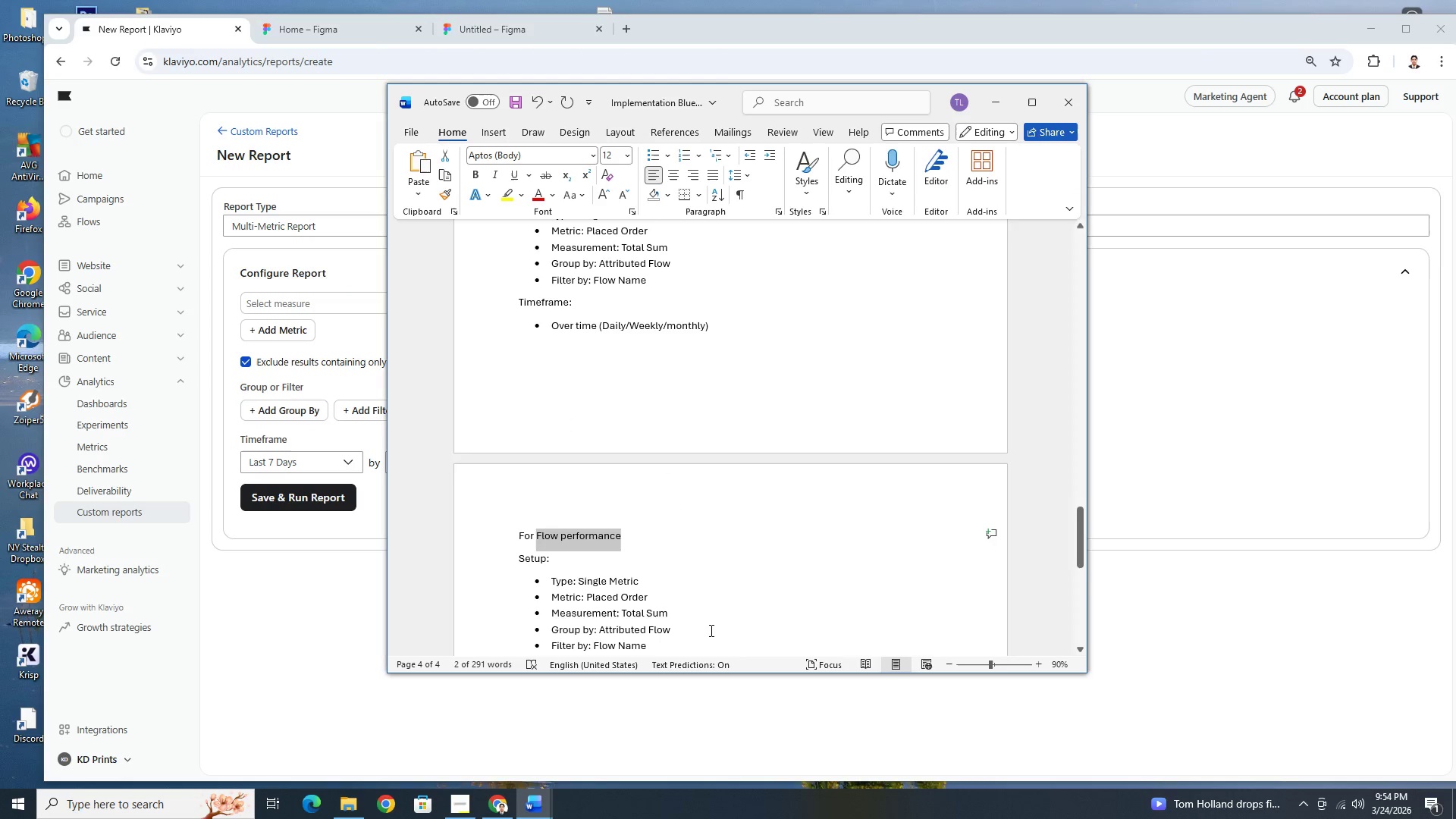 
scroll: coordinate [720, 595], scroll_direction: down, amount: 5.0
 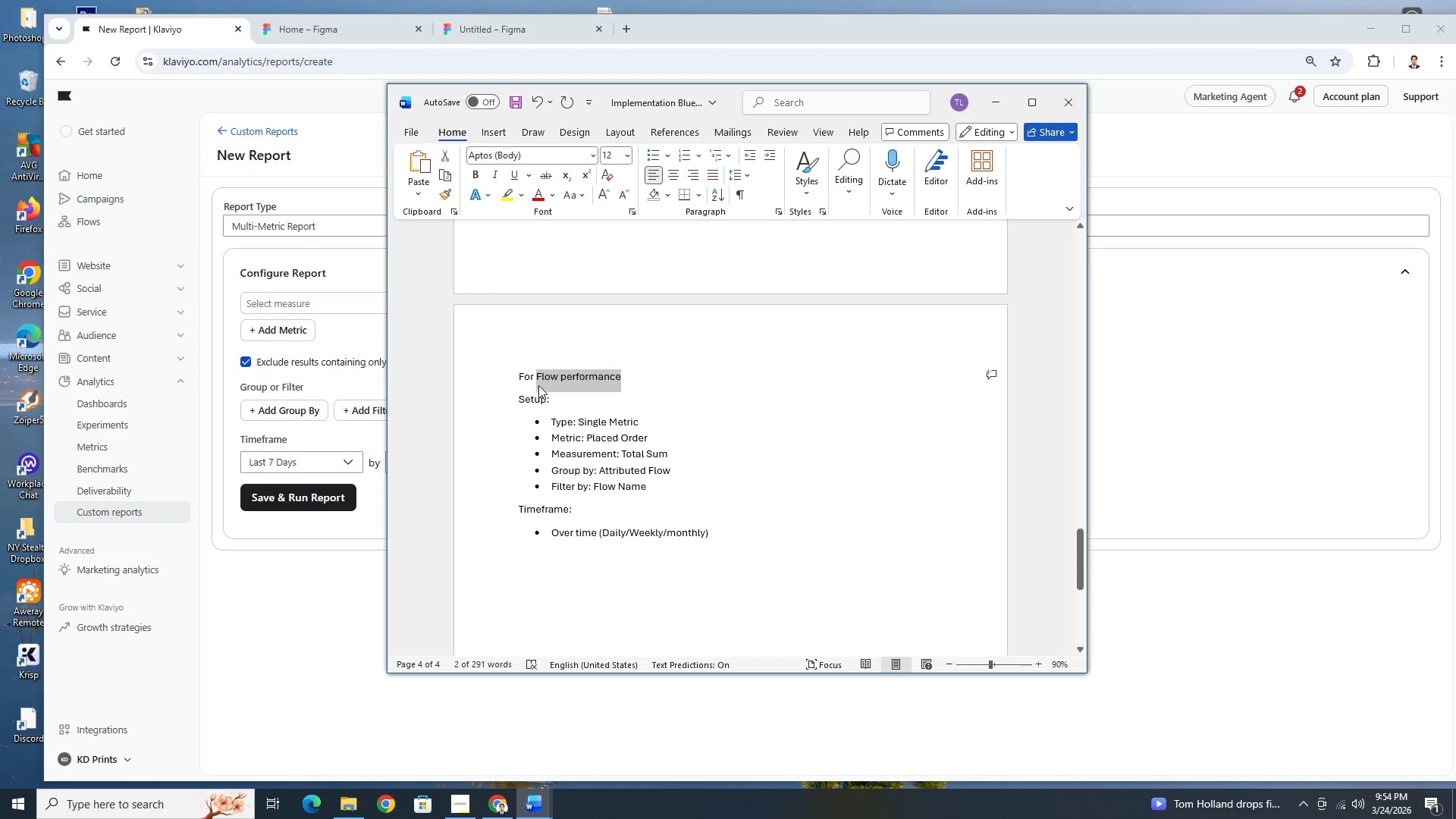 
left_click([538, 379])
 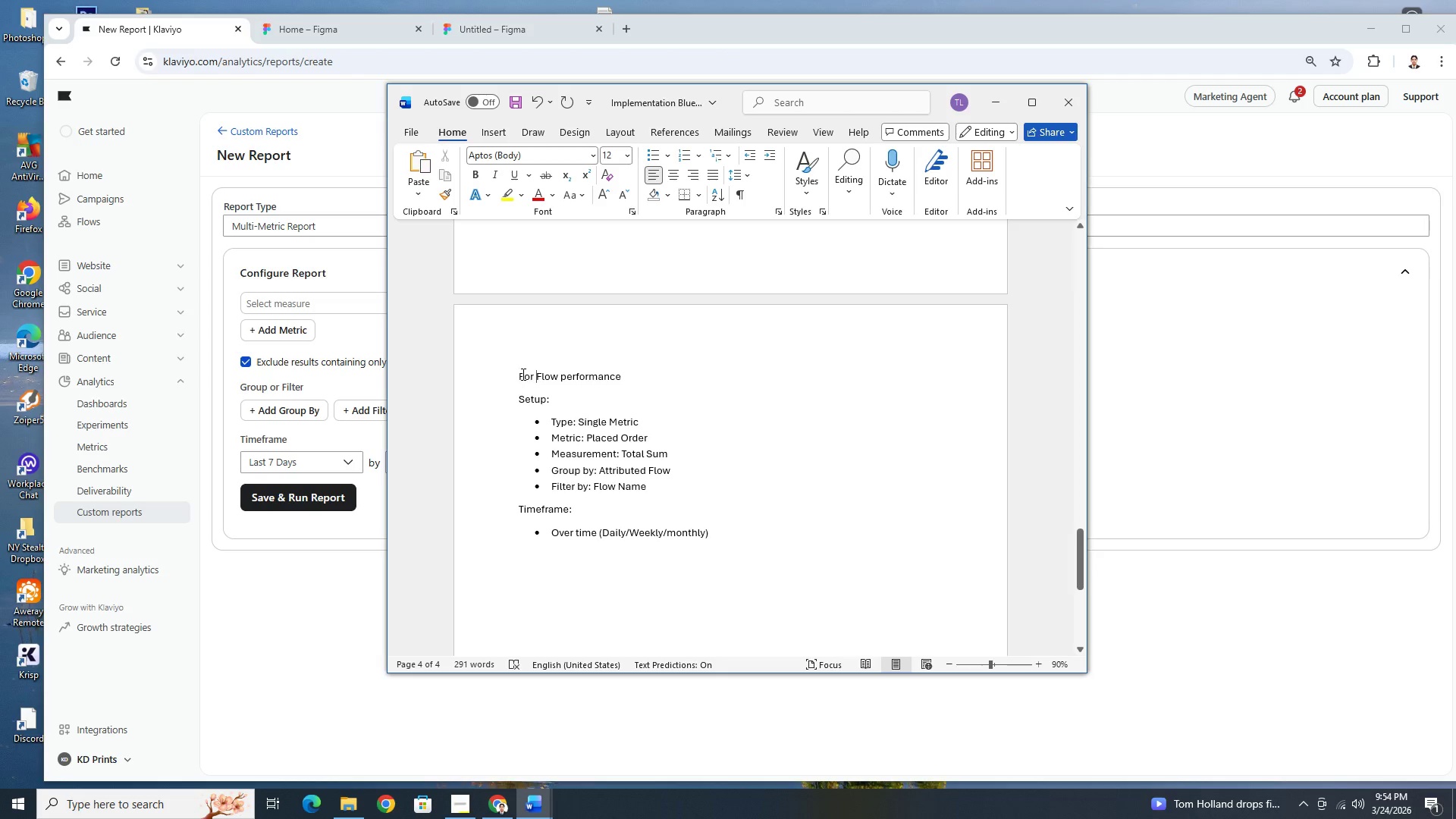 
left_click_drag(start_coordinate=[519, 374], to_coordinate=[605, 375])
 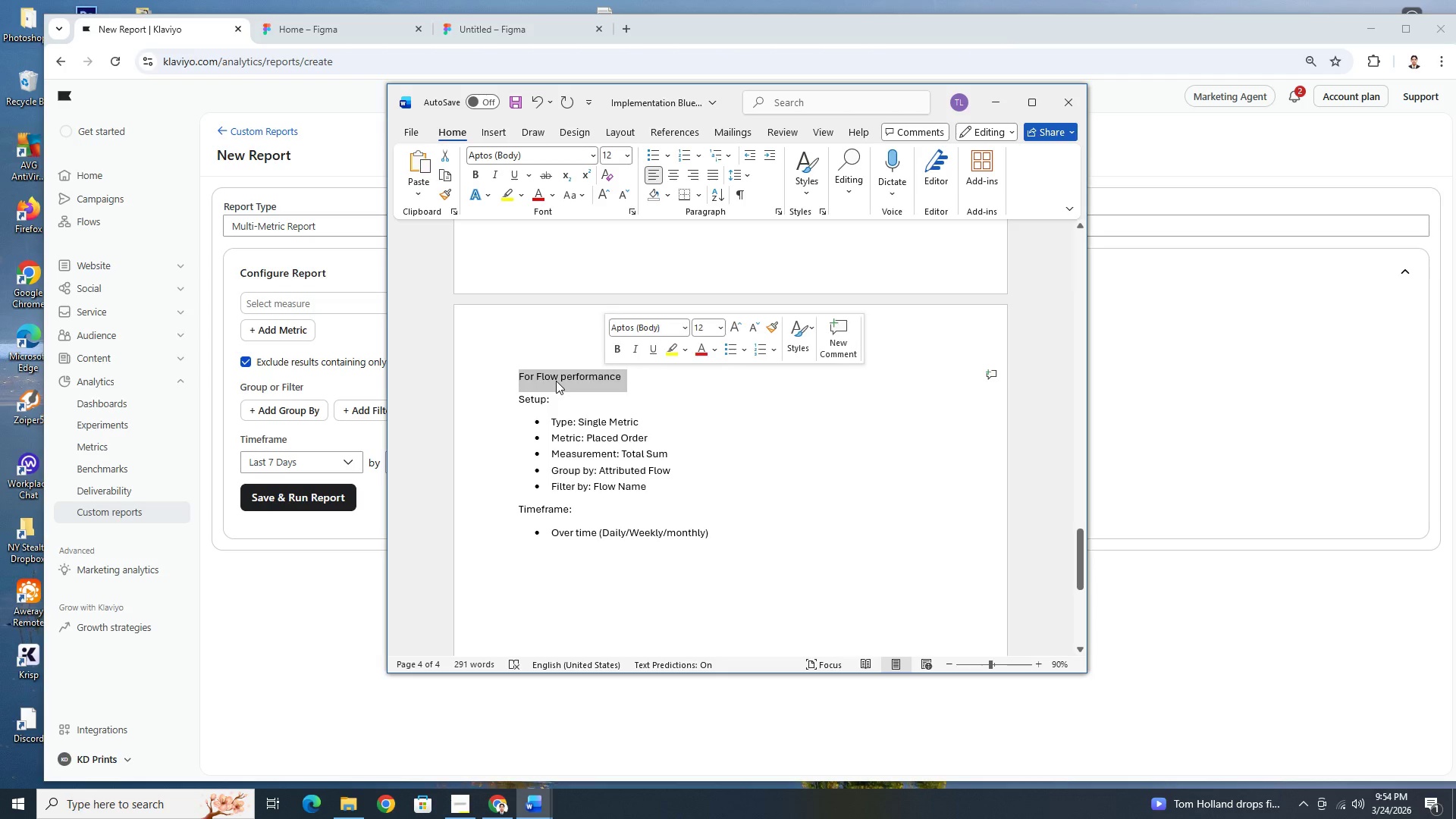 
left_click([556, 381])
 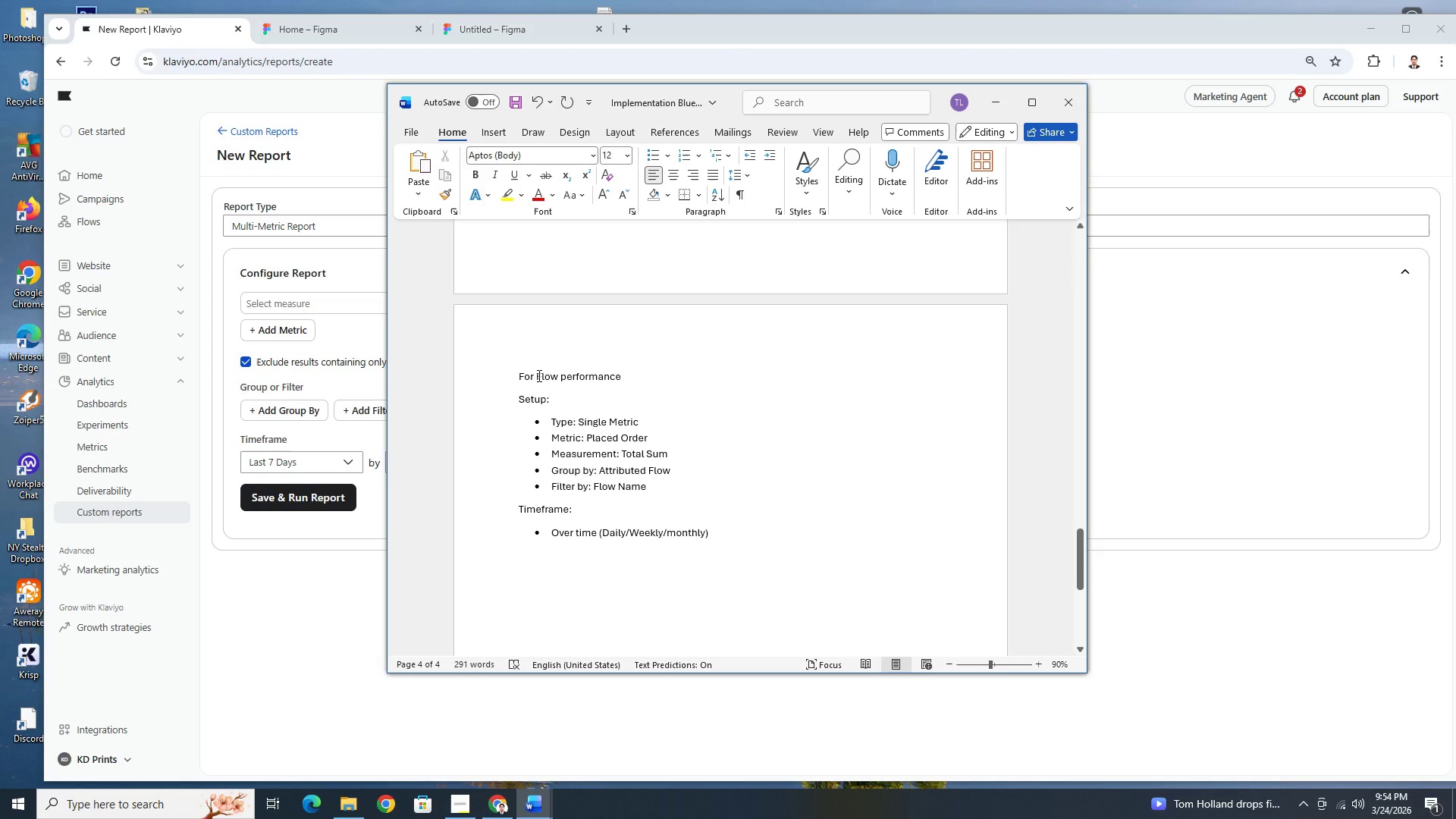 
left_click_drag(start_coordinate=[538, 375], to_coordinate=[615, 375])
 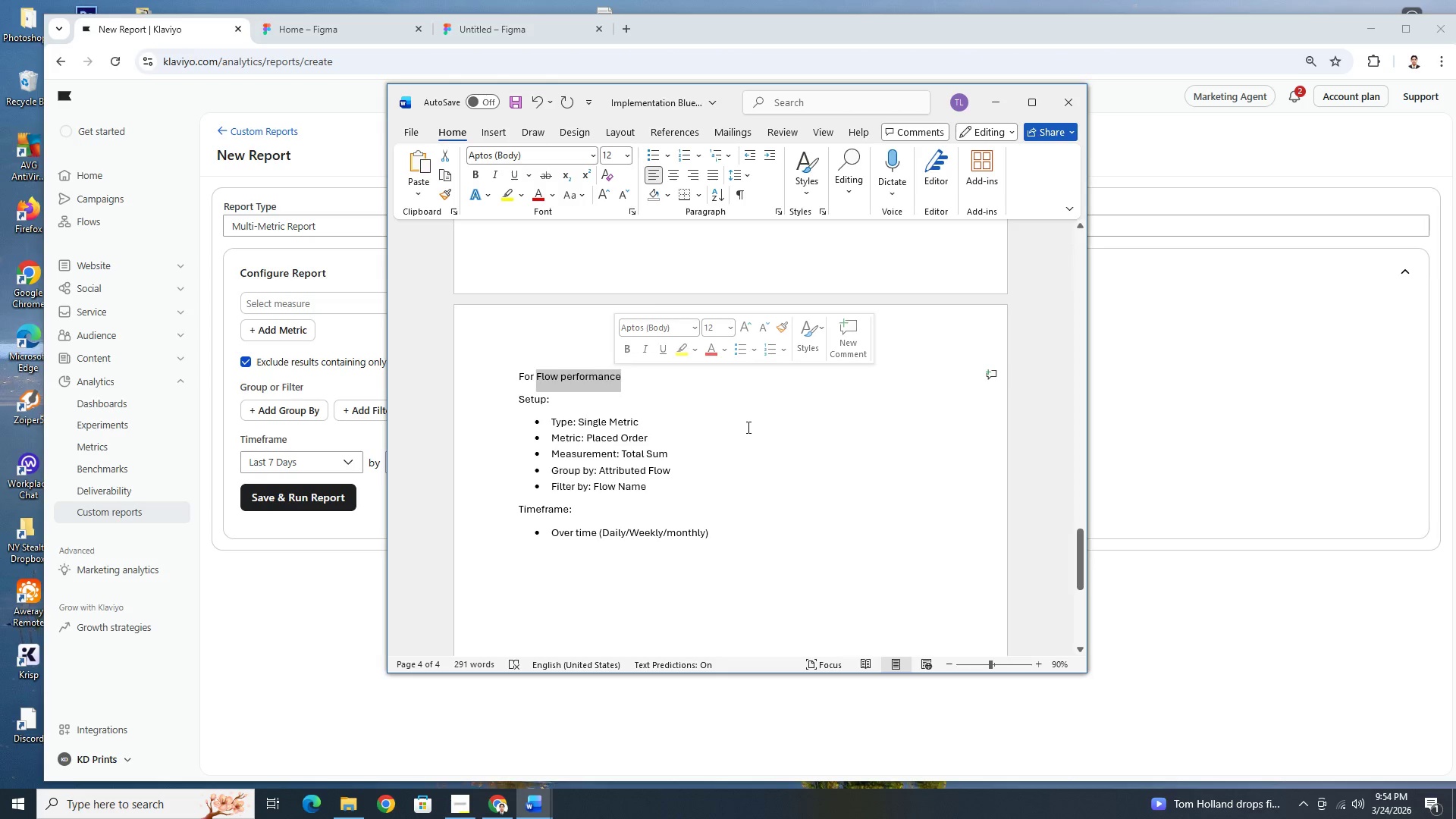 
type(Revenue Attributuion)
key(Backspace)
key(Backspace)
key(Backspace)
key(Backspace)
type(ion)
 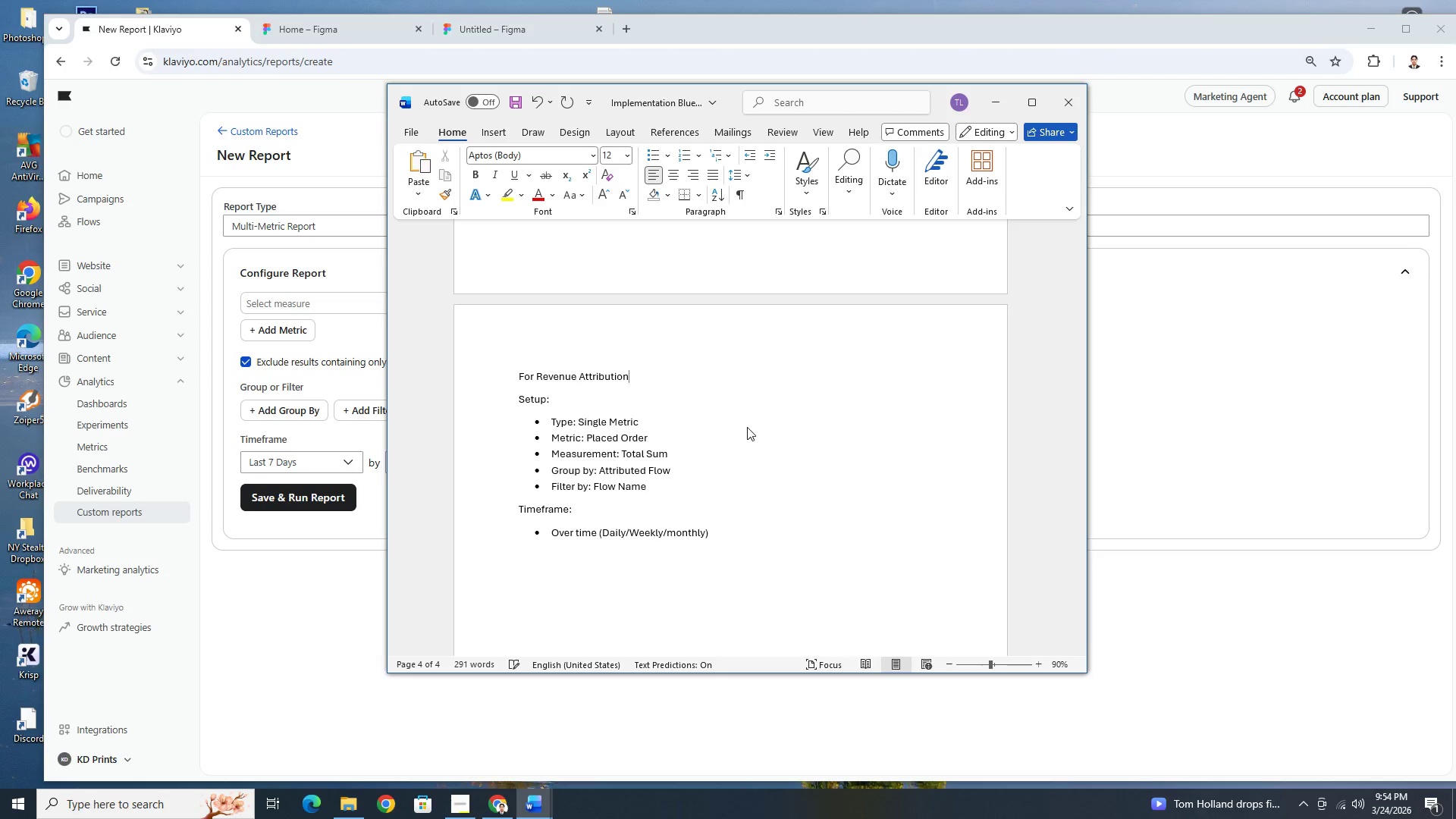 
left_click_drag(start_coordinate=[578, 423], to_coordinate=[607, 422])
 